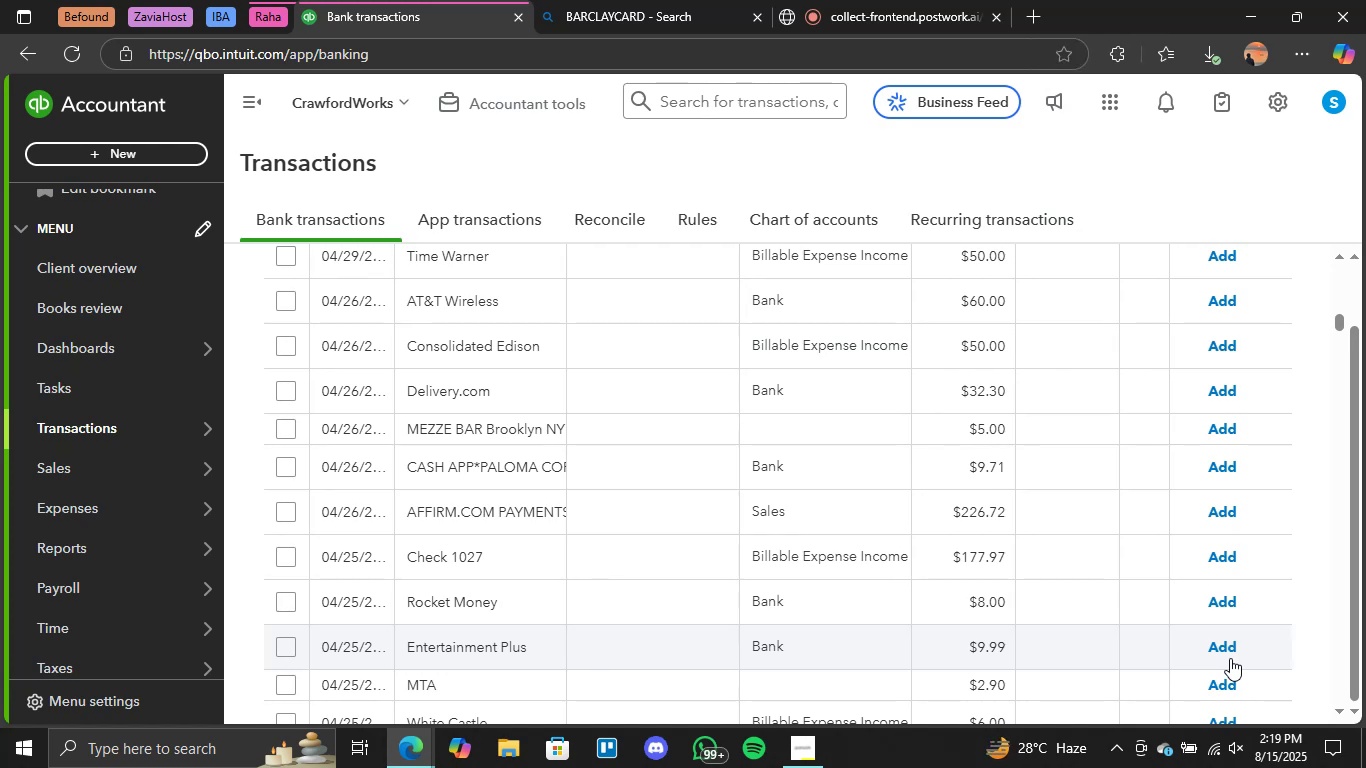 
wait(43.41)
 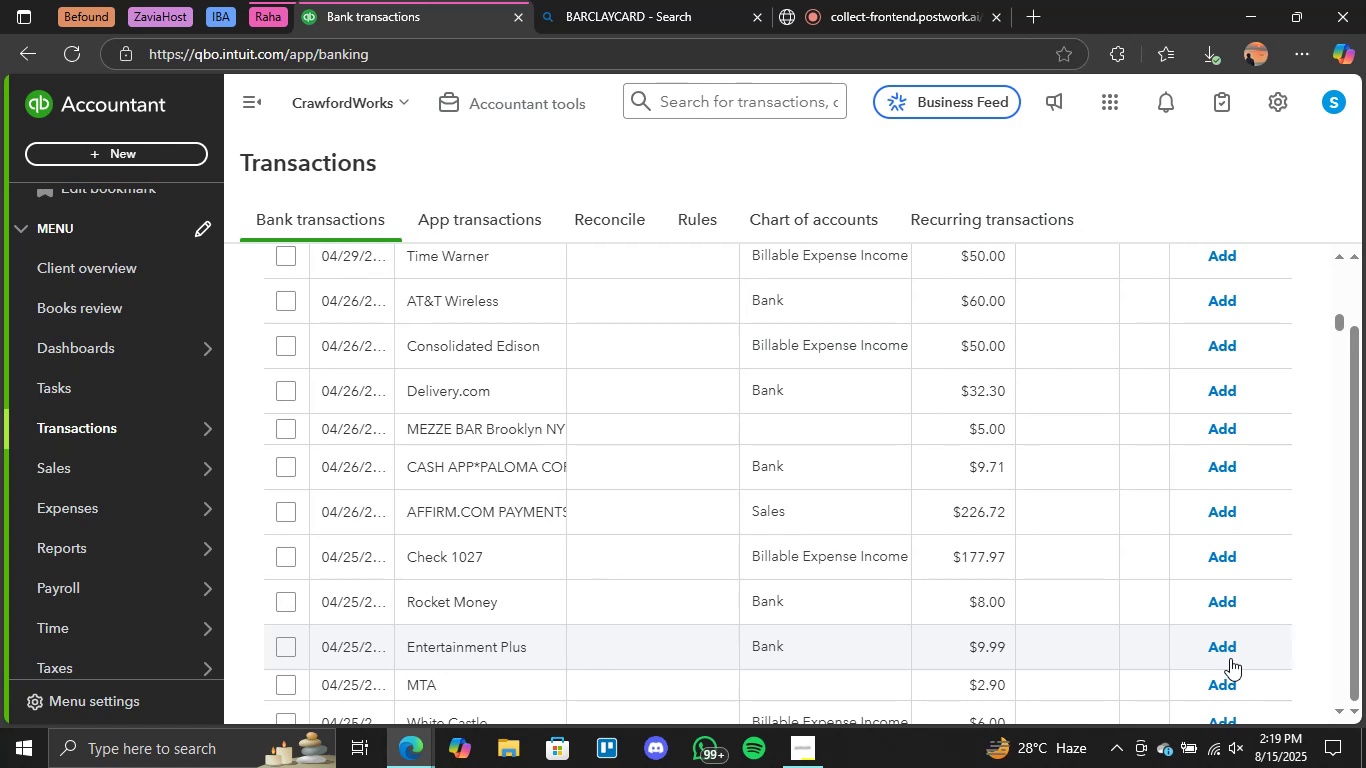 
scroll: coordinate [689, 538], scroll_direction: down, amount: 3.0
 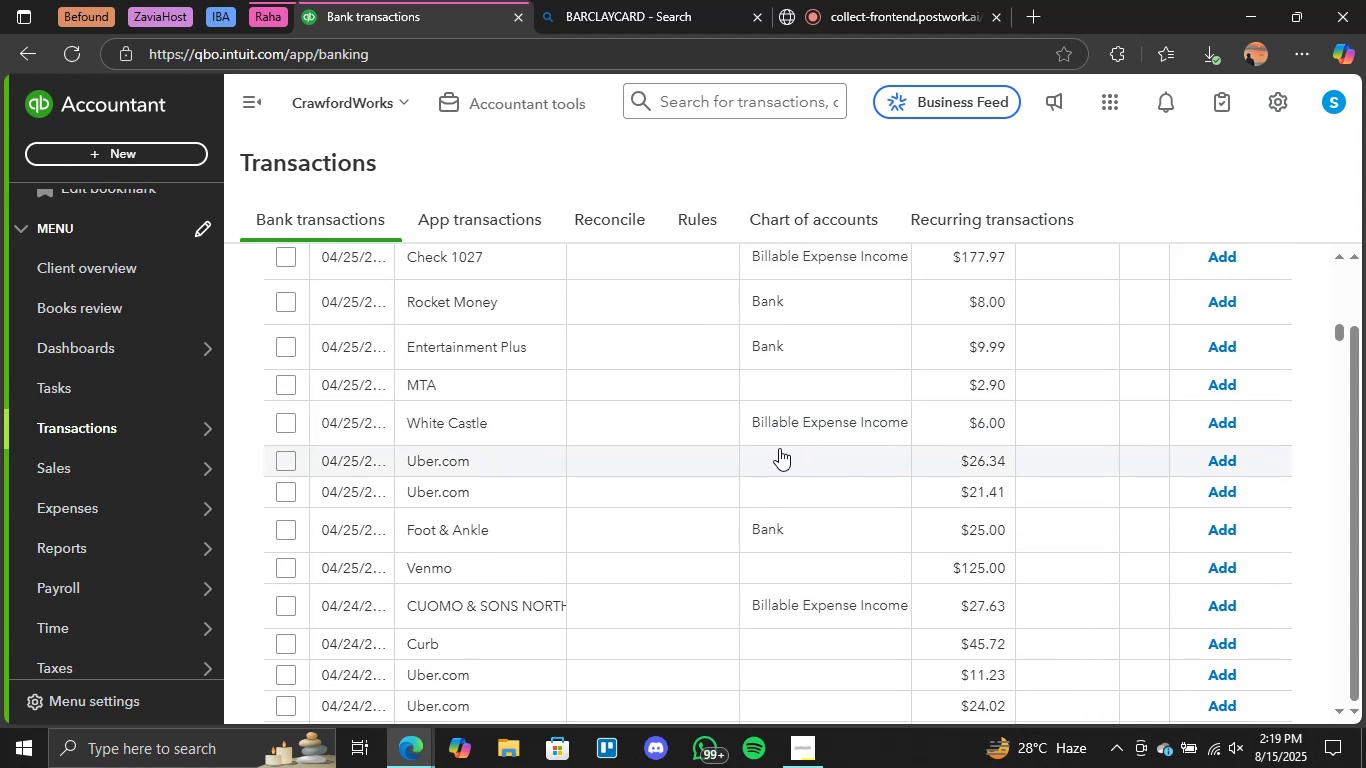 
left_click([781, 463])
 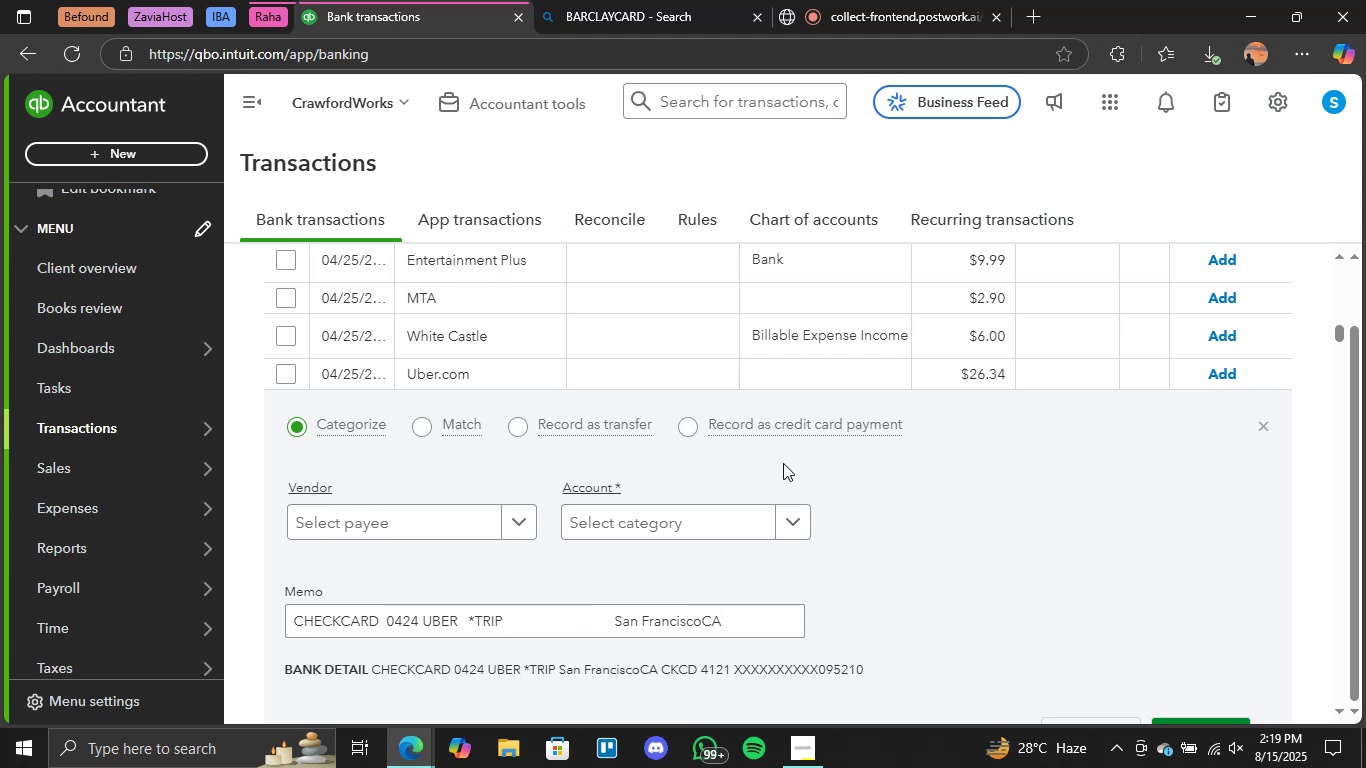 
wait(18.44)
 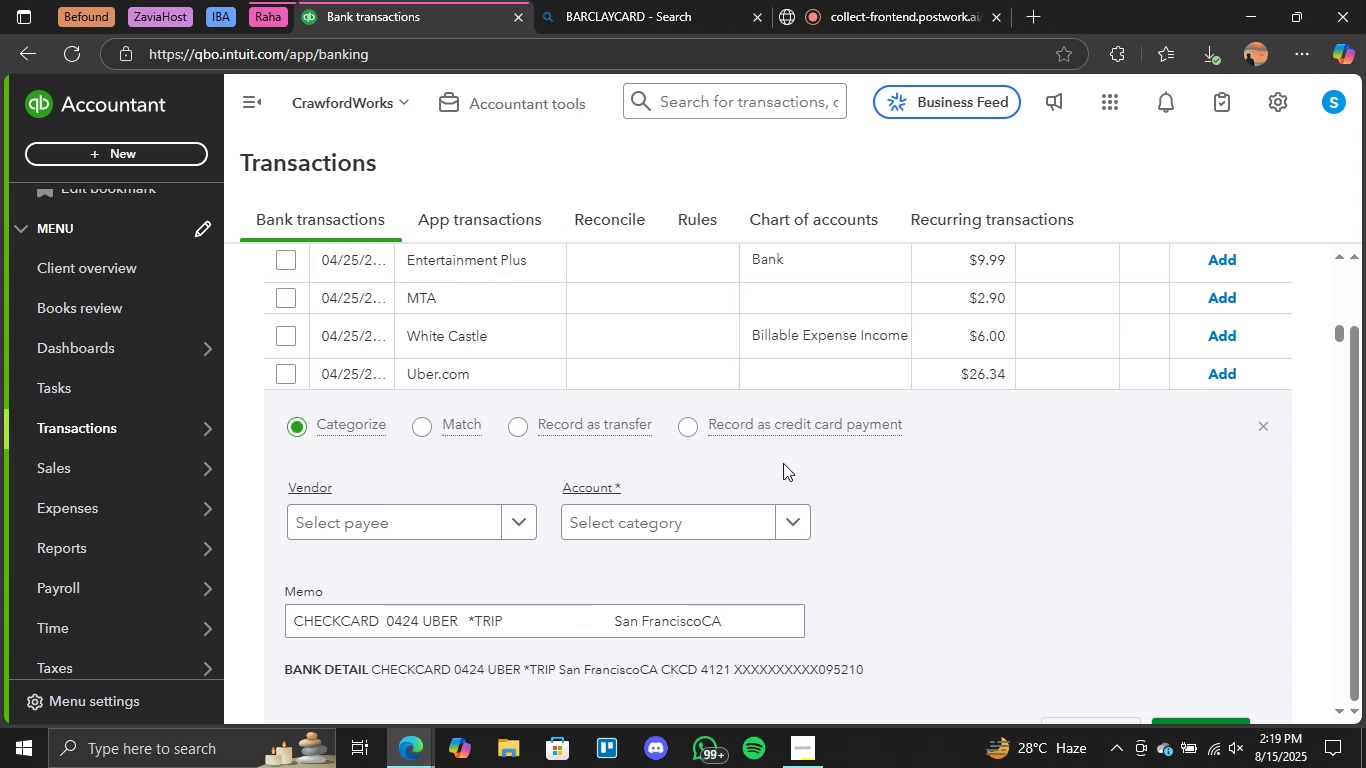 
scroll: coordinate [834, 477], scroll_direction: down, amount: 1.0
 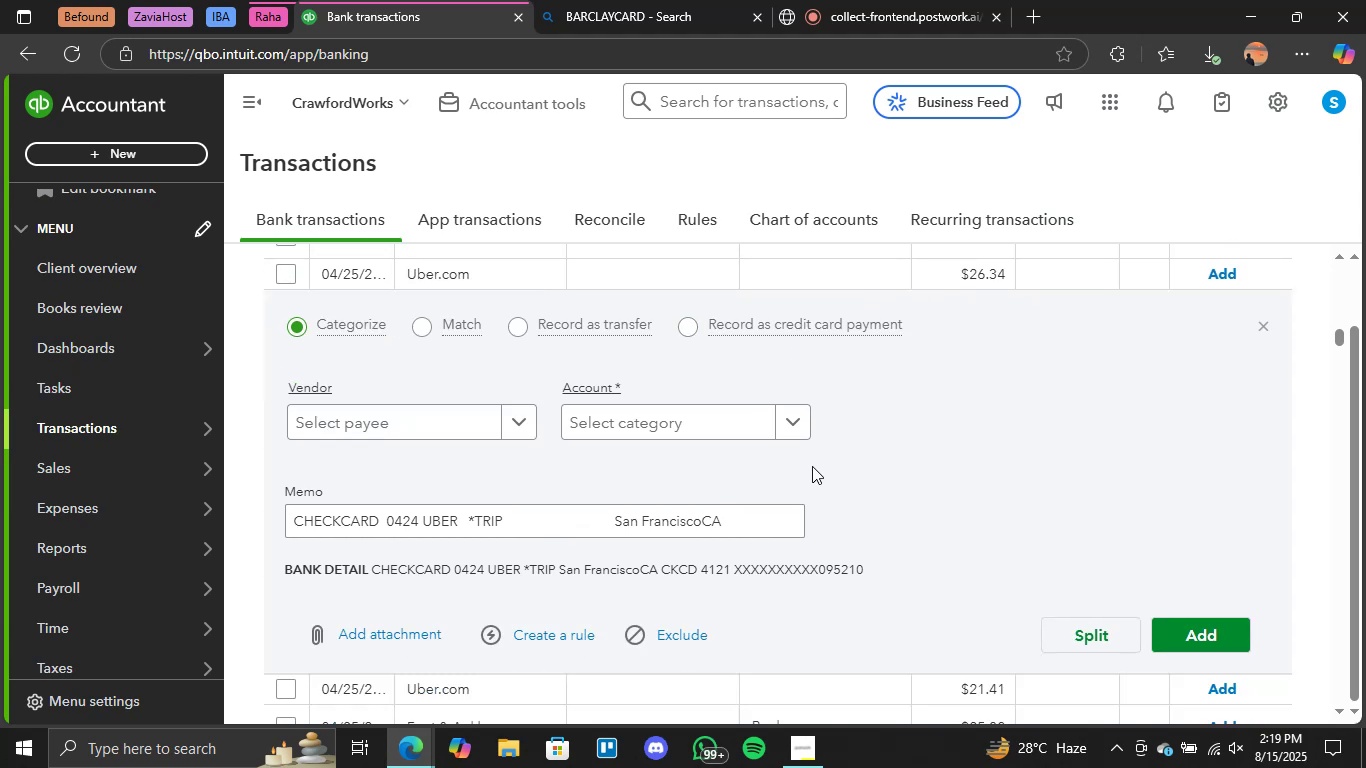 
left_click([785, 412])
 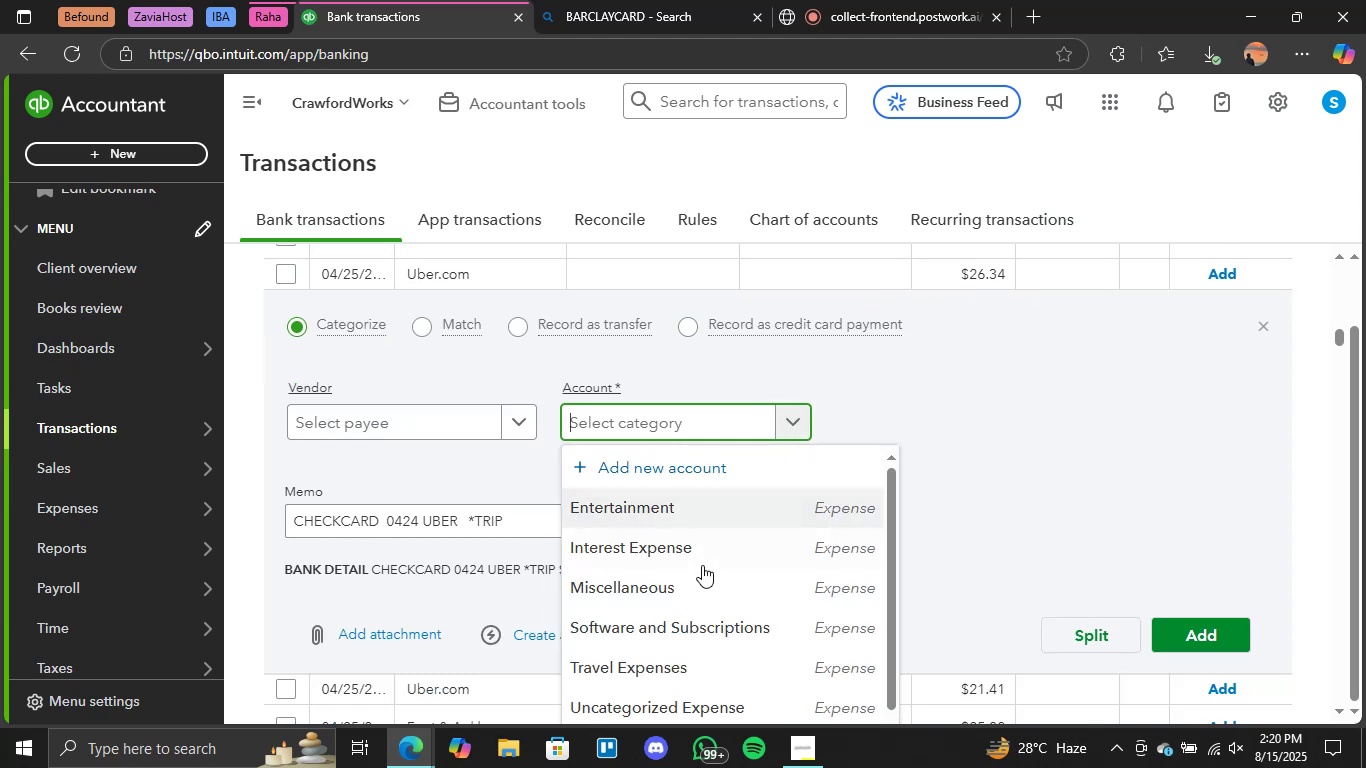 
scroll: coordinate [647, 590], scroll_direction: down, amount: 1.0
 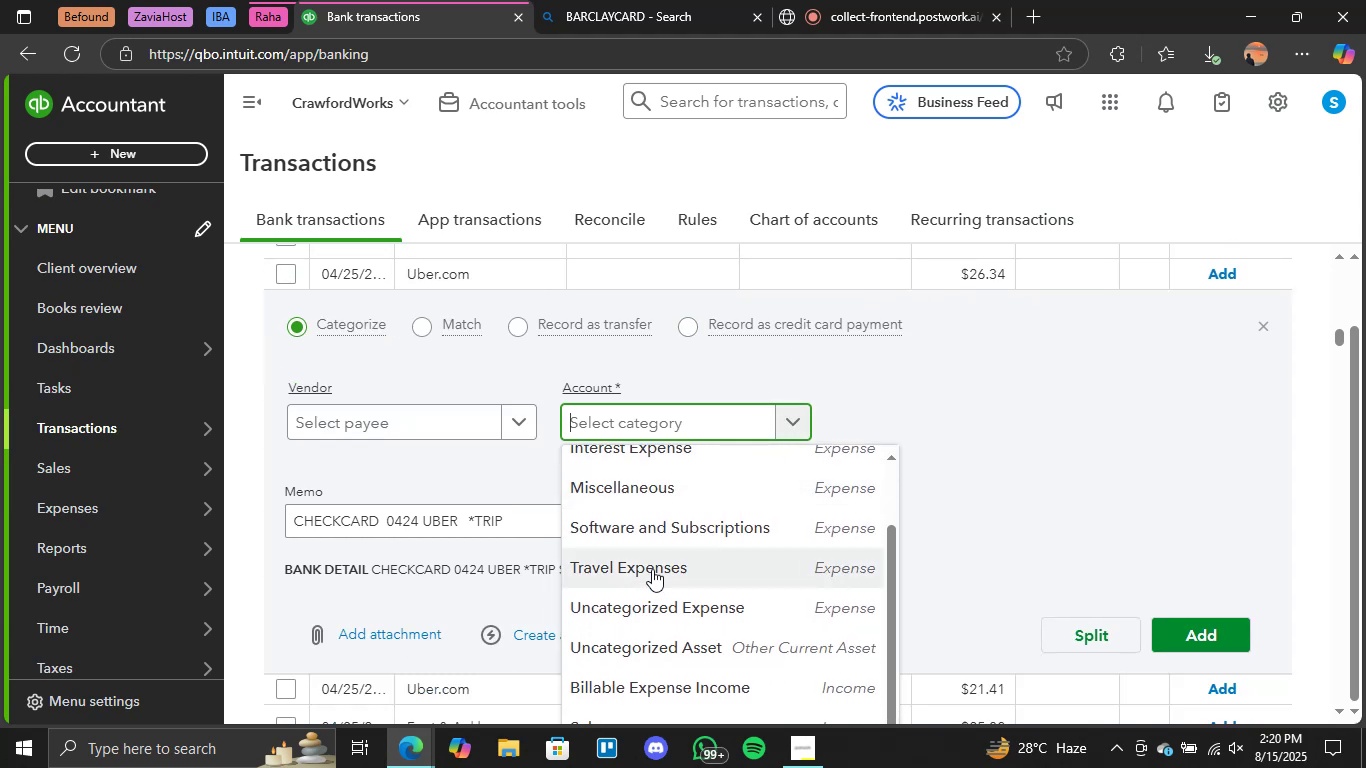 
left_click([652, 569])
 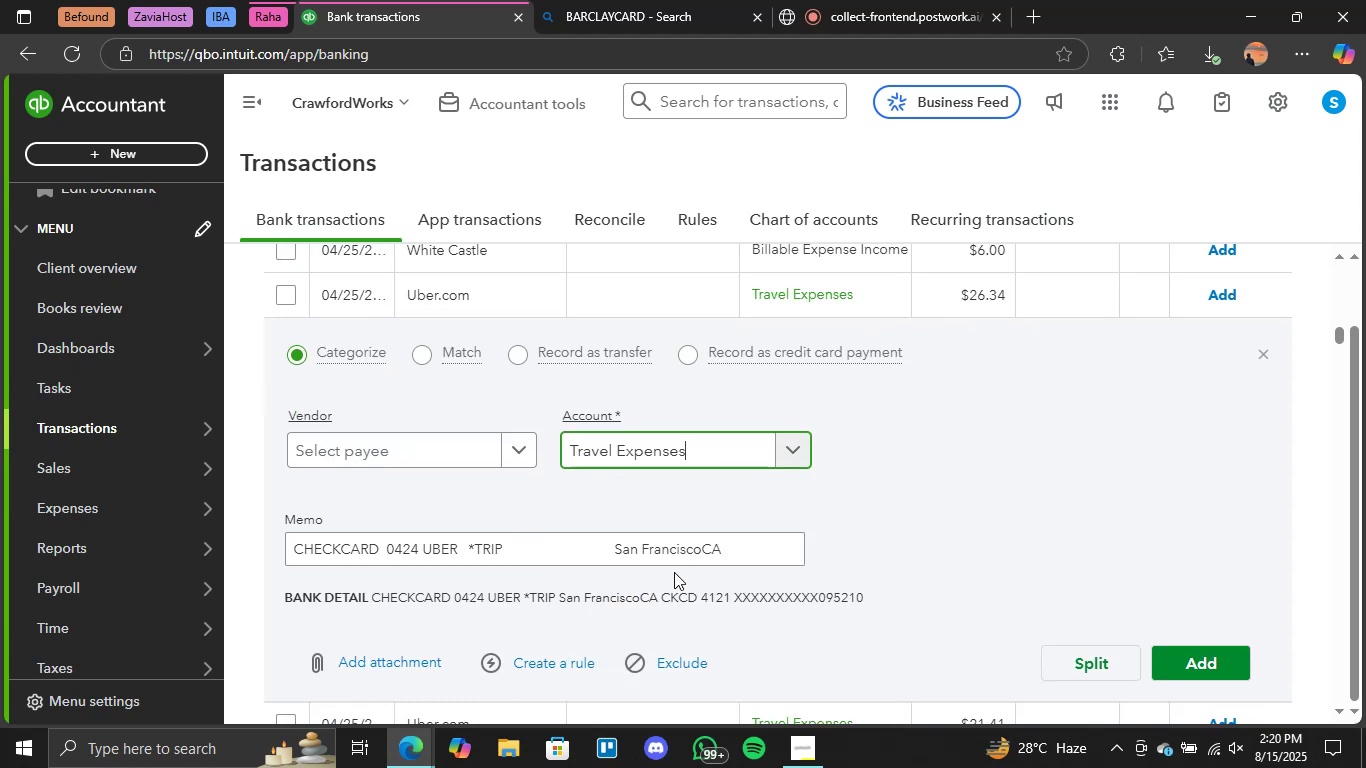 
scroll: coordinate [1154, 566], scroll_direction: down, amount: 1.0
 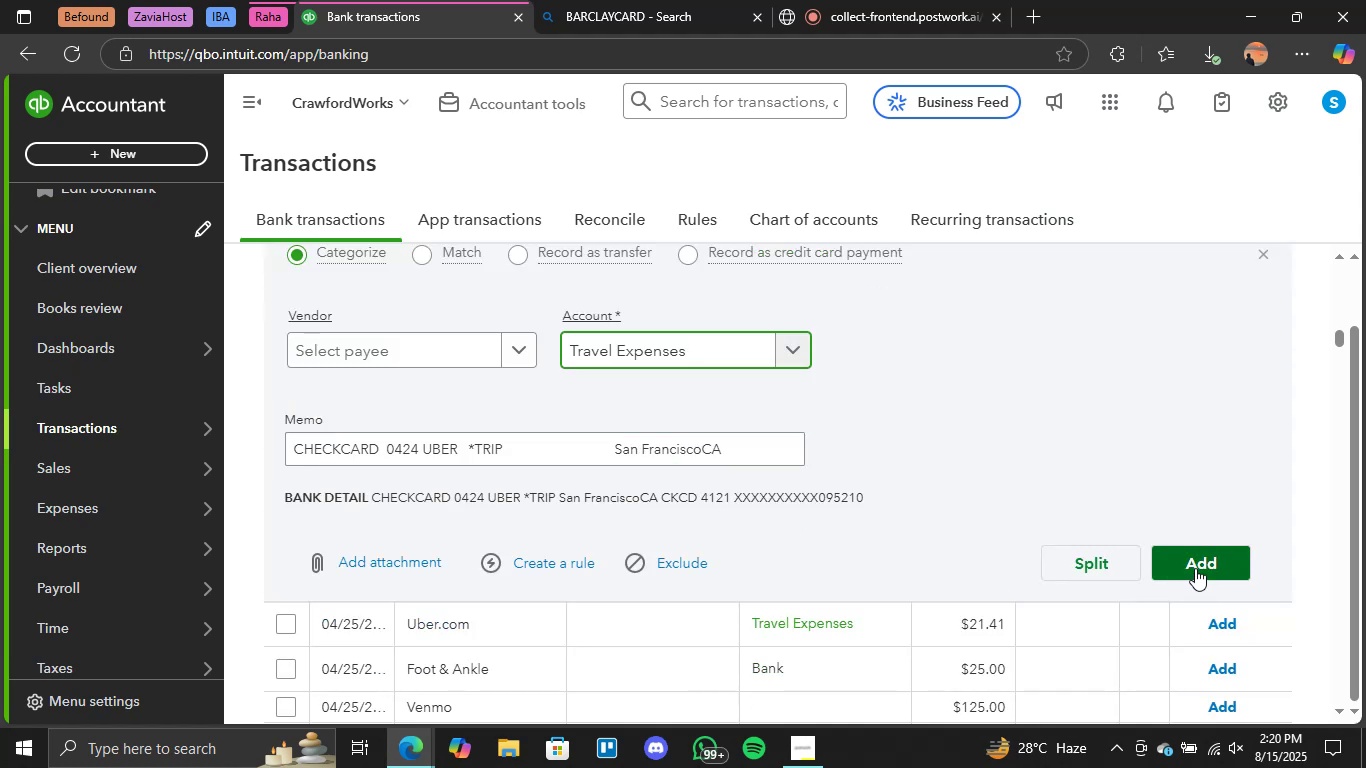 
wait(9.13)
 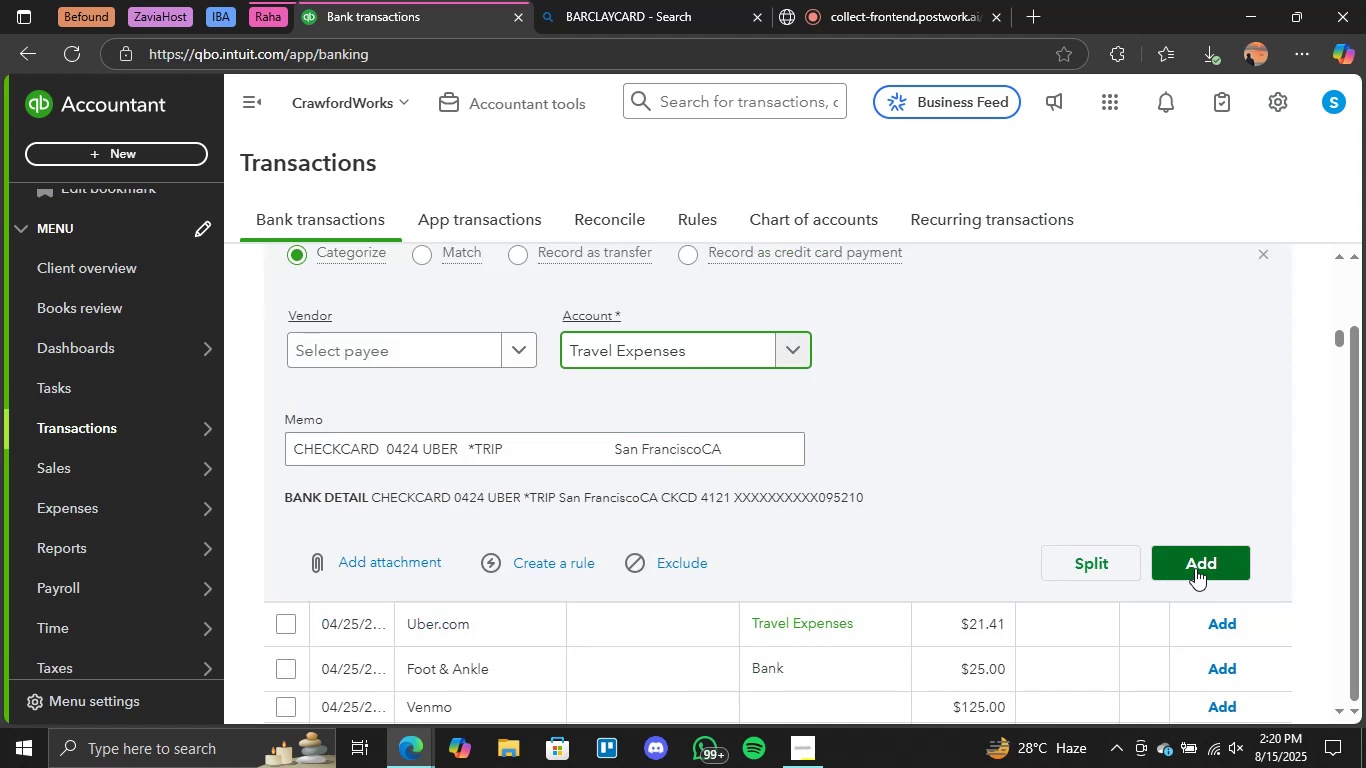 
left_click([1194, 567])
 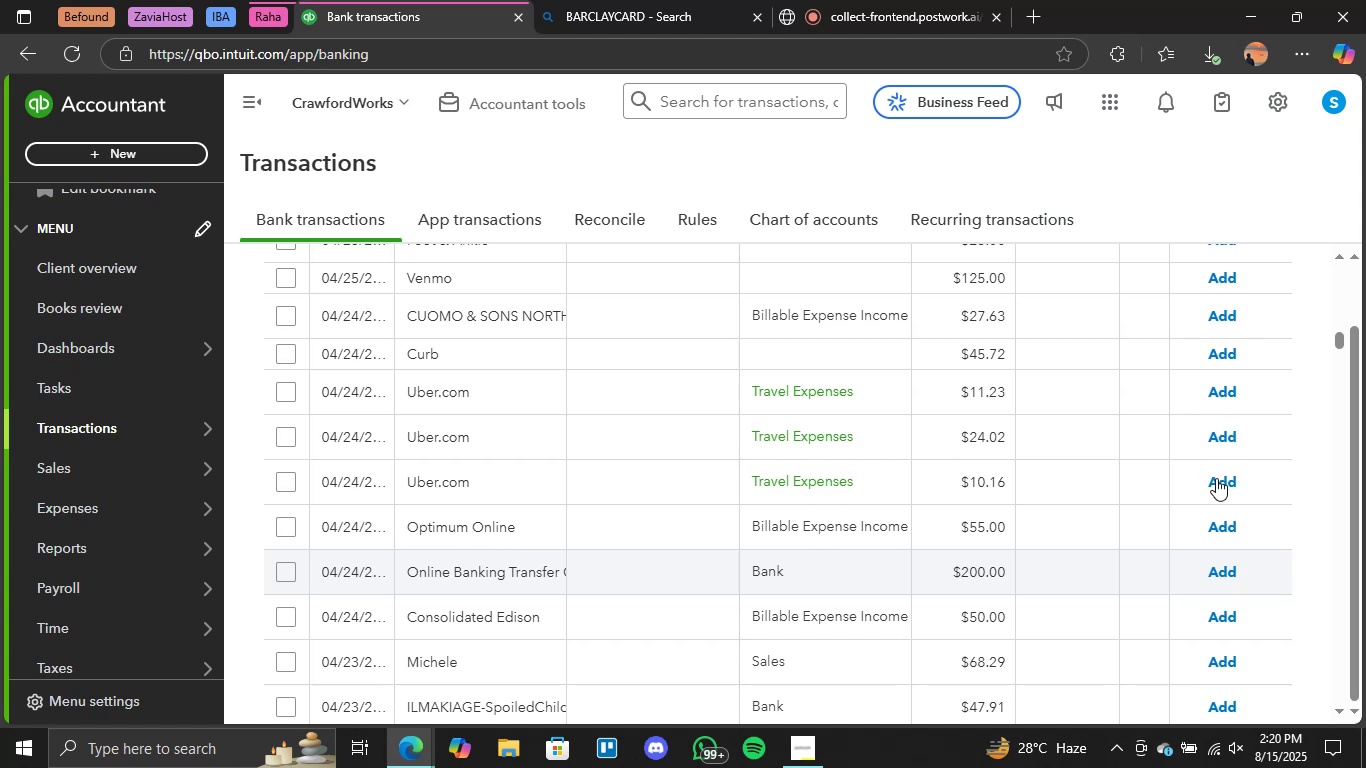 
wait(29.43)
 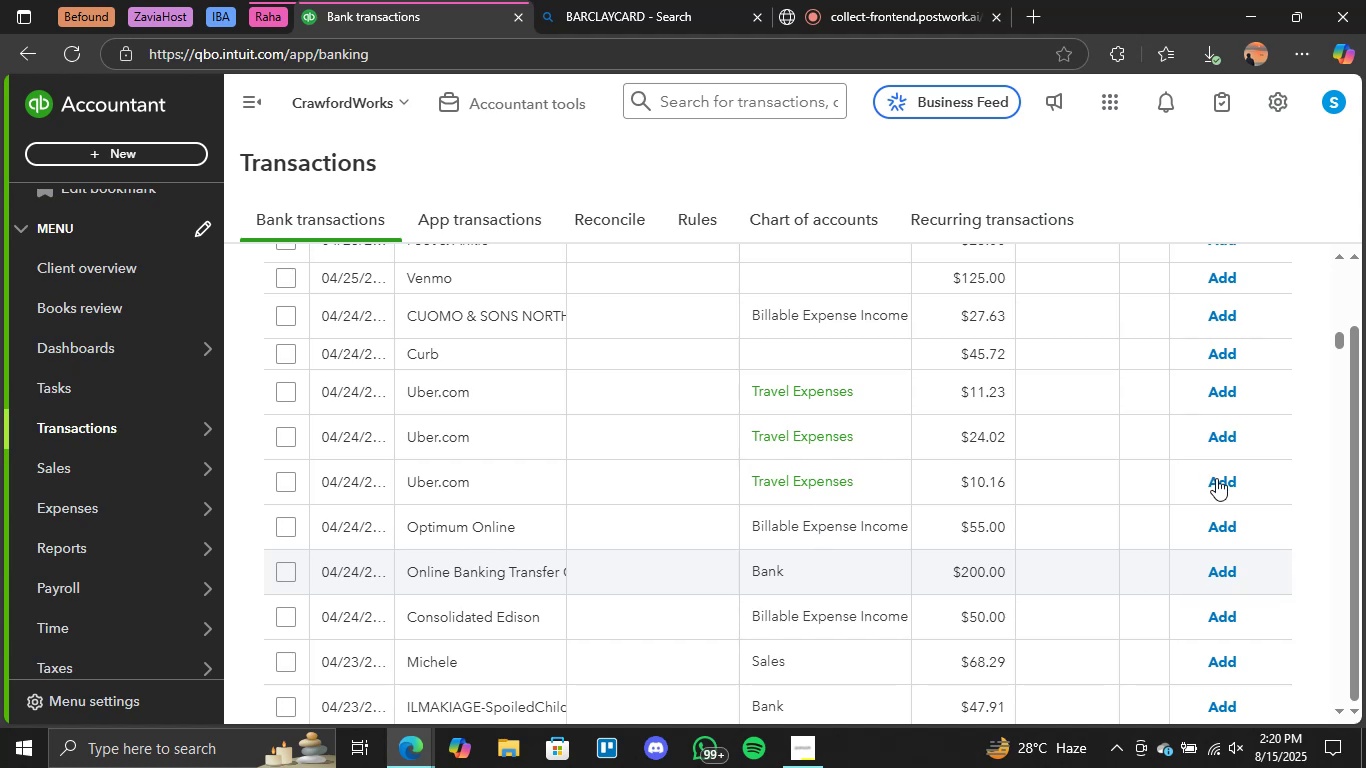 
scroll: coordinate [754, 483], scroll_direction: down, amount: 1.0
 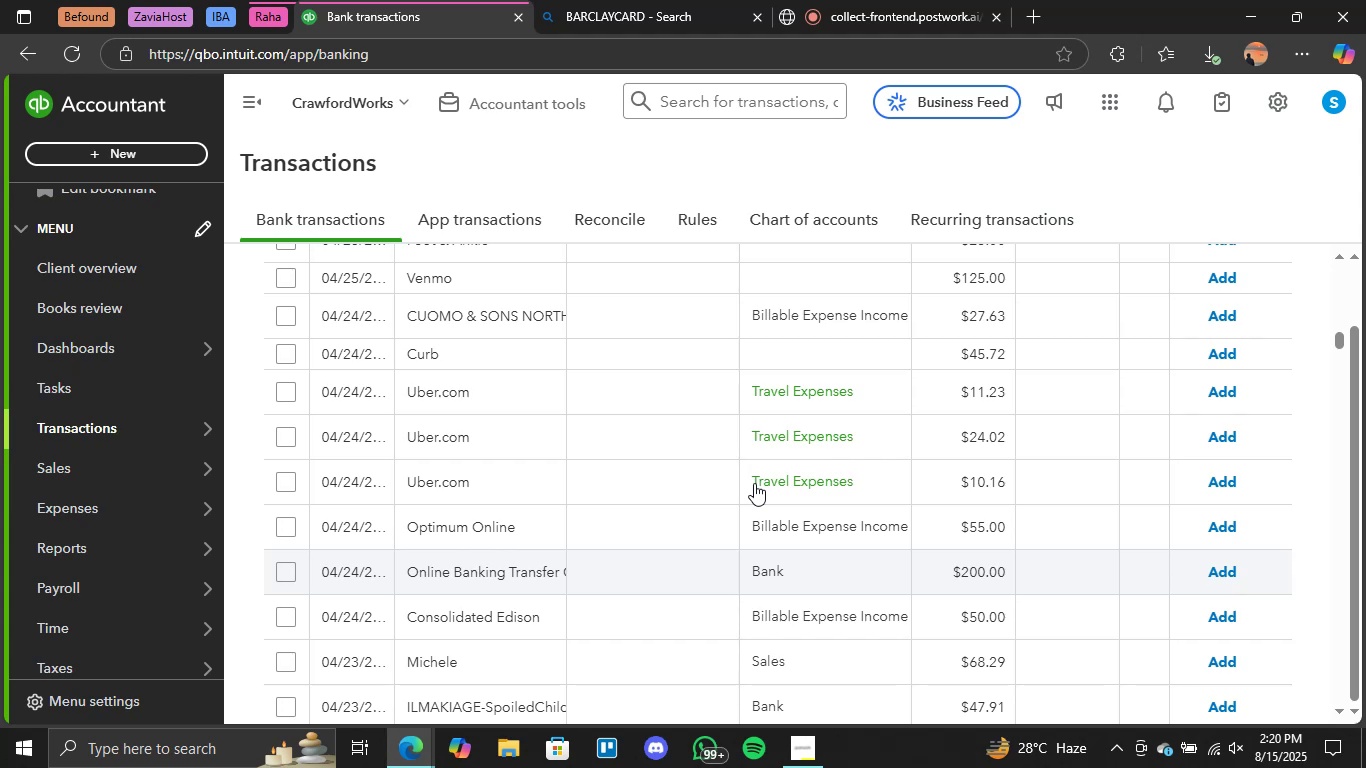 
wait(9.36)
 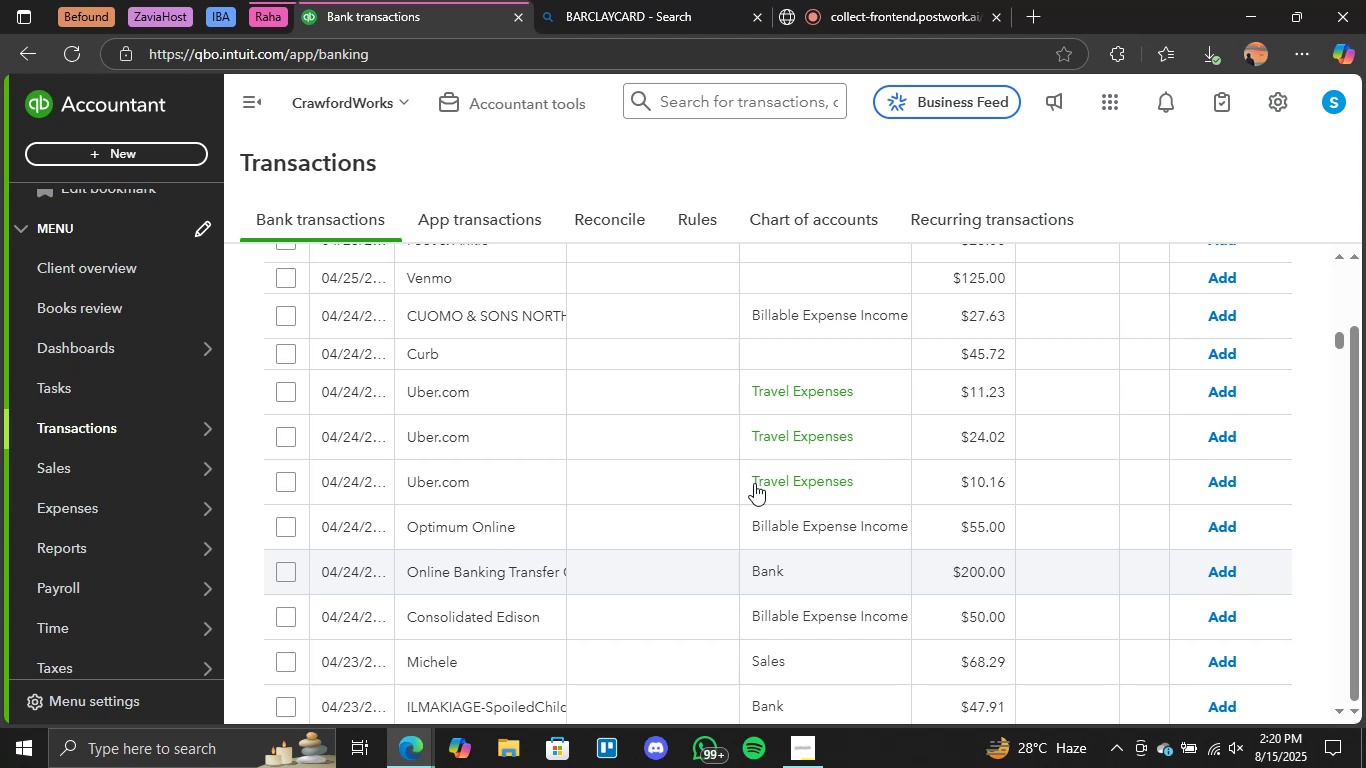 
scroll: coordinate [768, 497], scroll_direction: up, amount: 1.0
 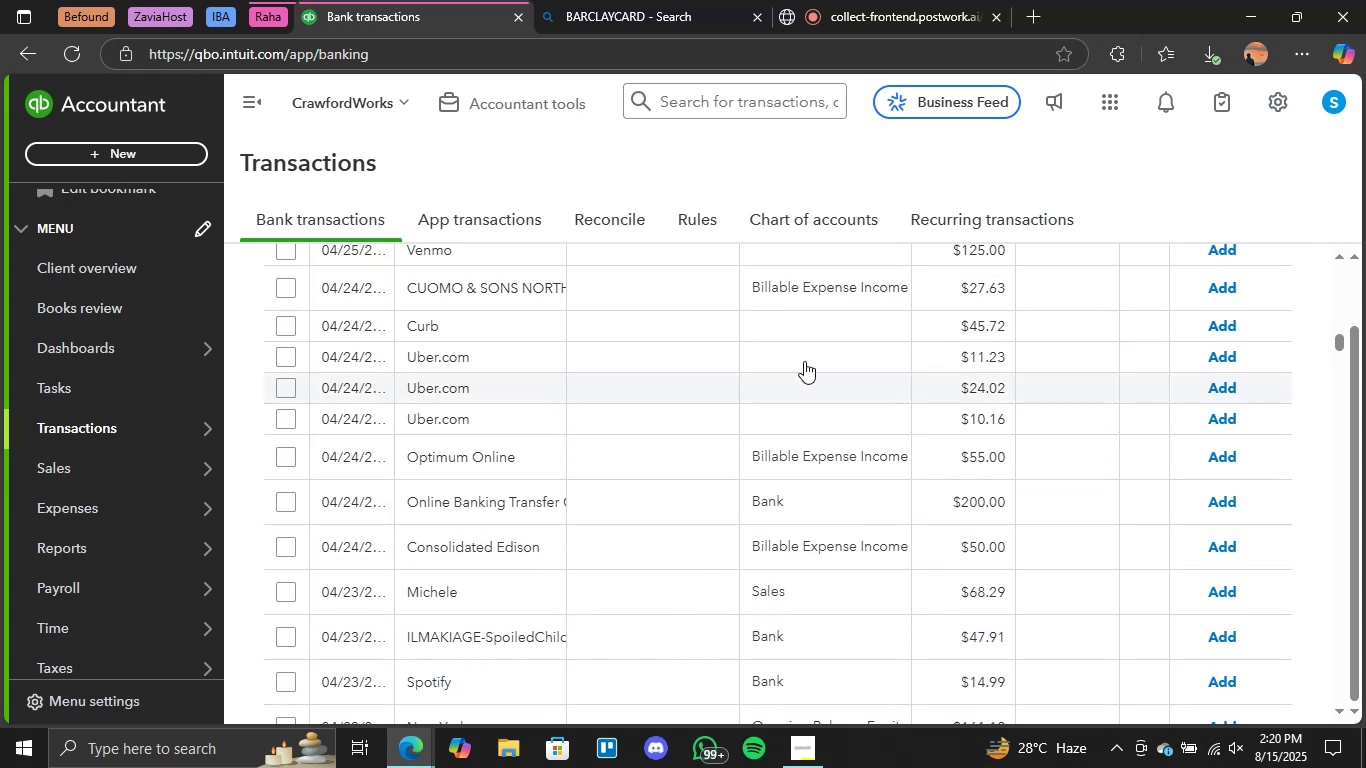 
left_click([826, 356])
 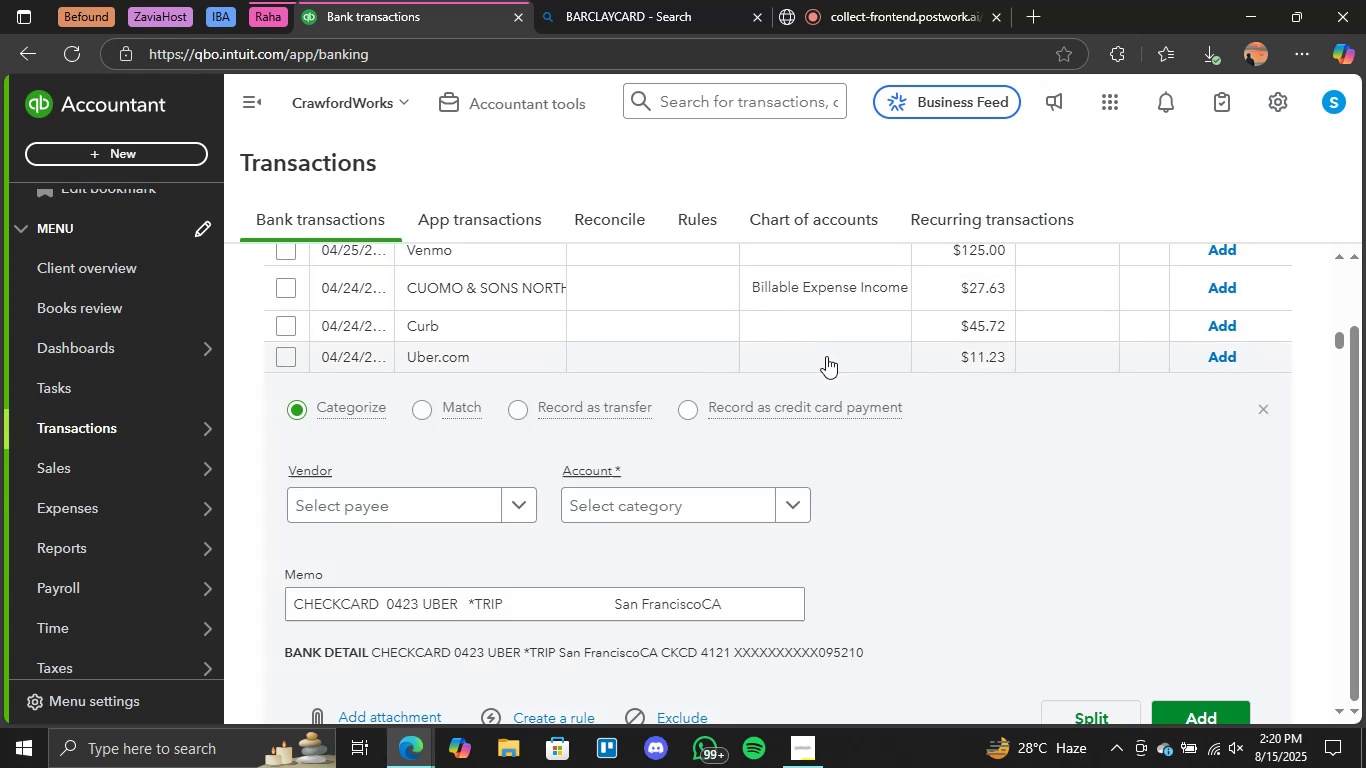 
scroll: coordinate [847, 436], scroll_direction: down, amount: 1.0
 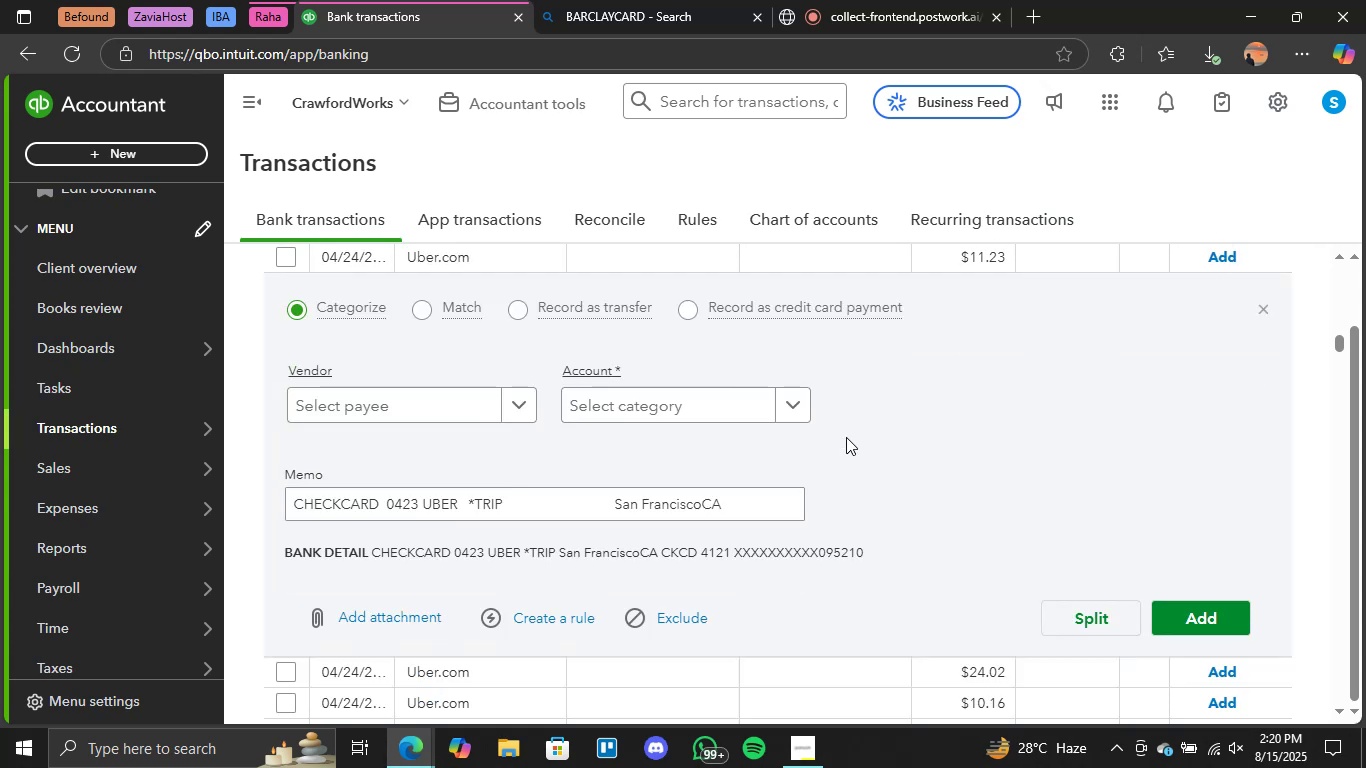 
left_click([777, 391])
 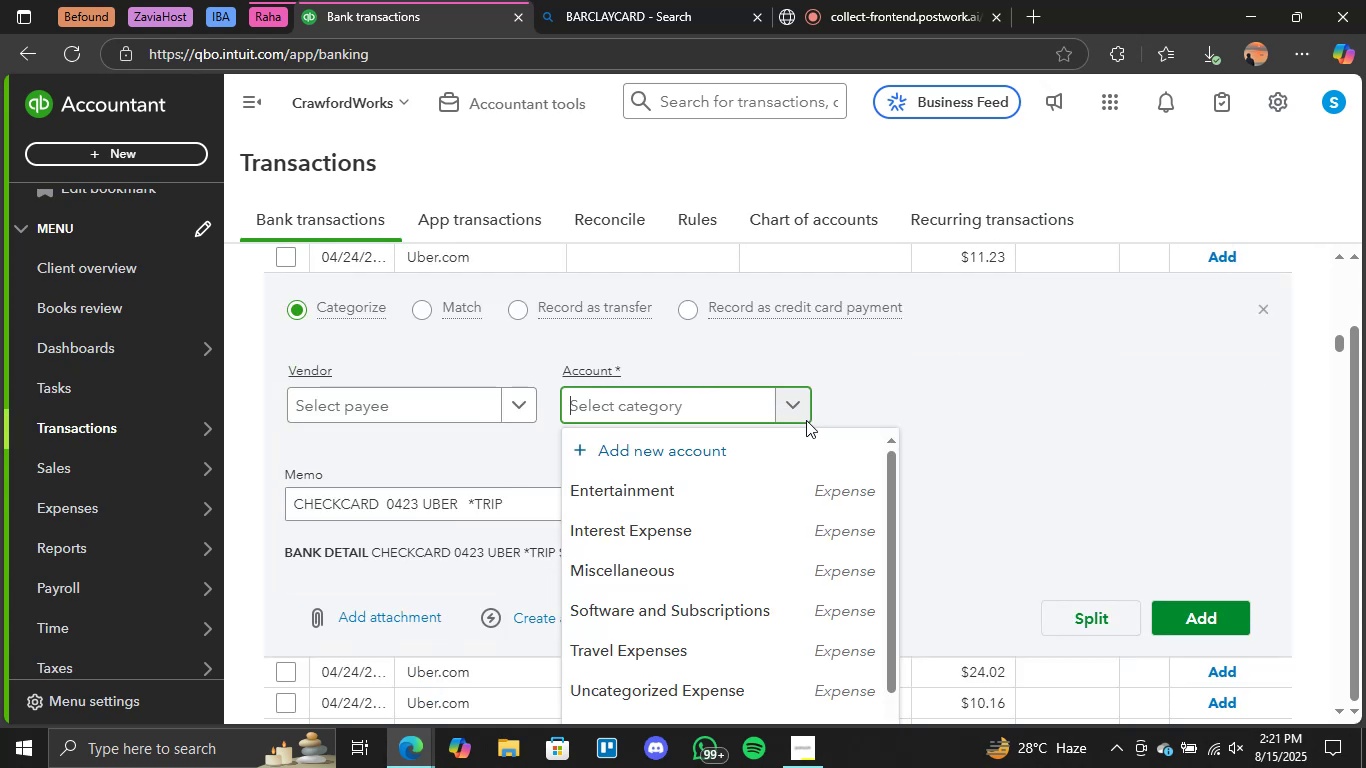 
scroll: coordinate [774, 477], scroll_direction: down, amount: 2.0
 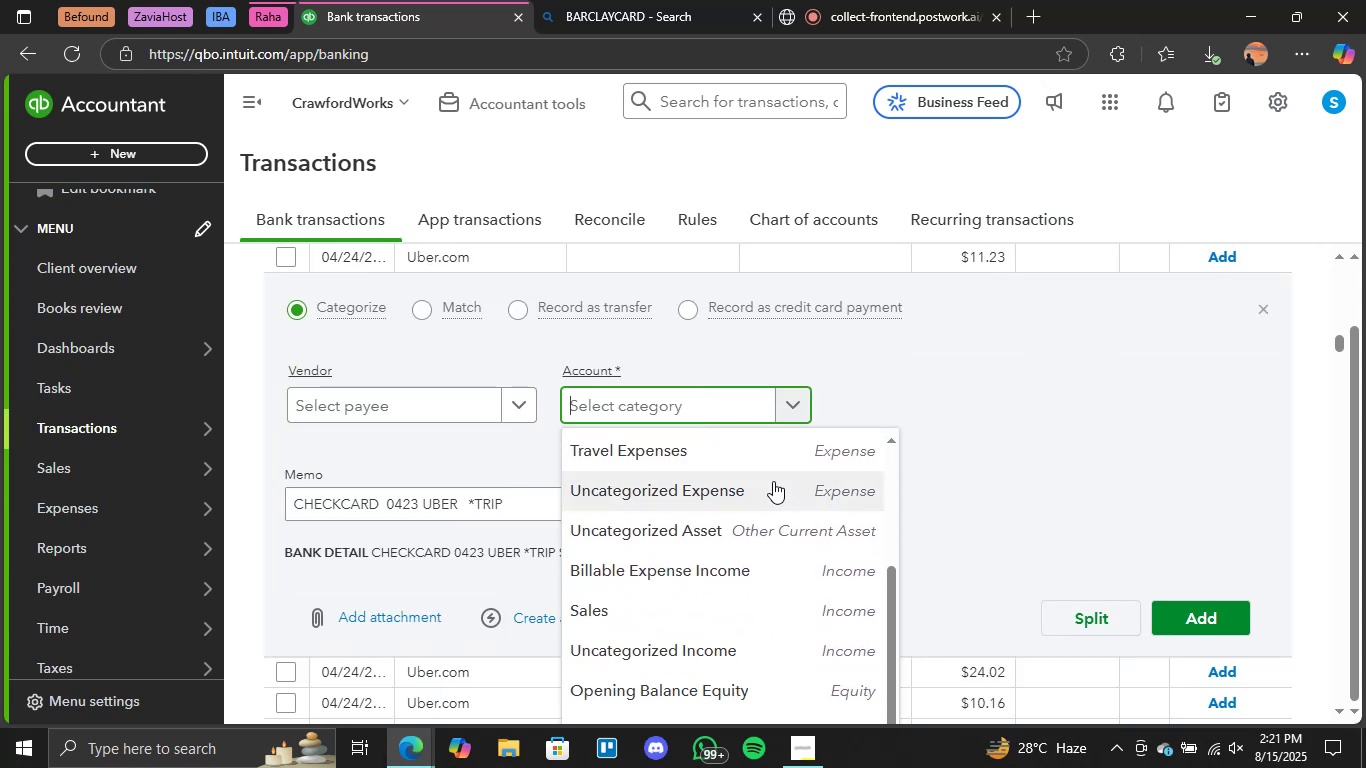 
left_click([774, 459])
 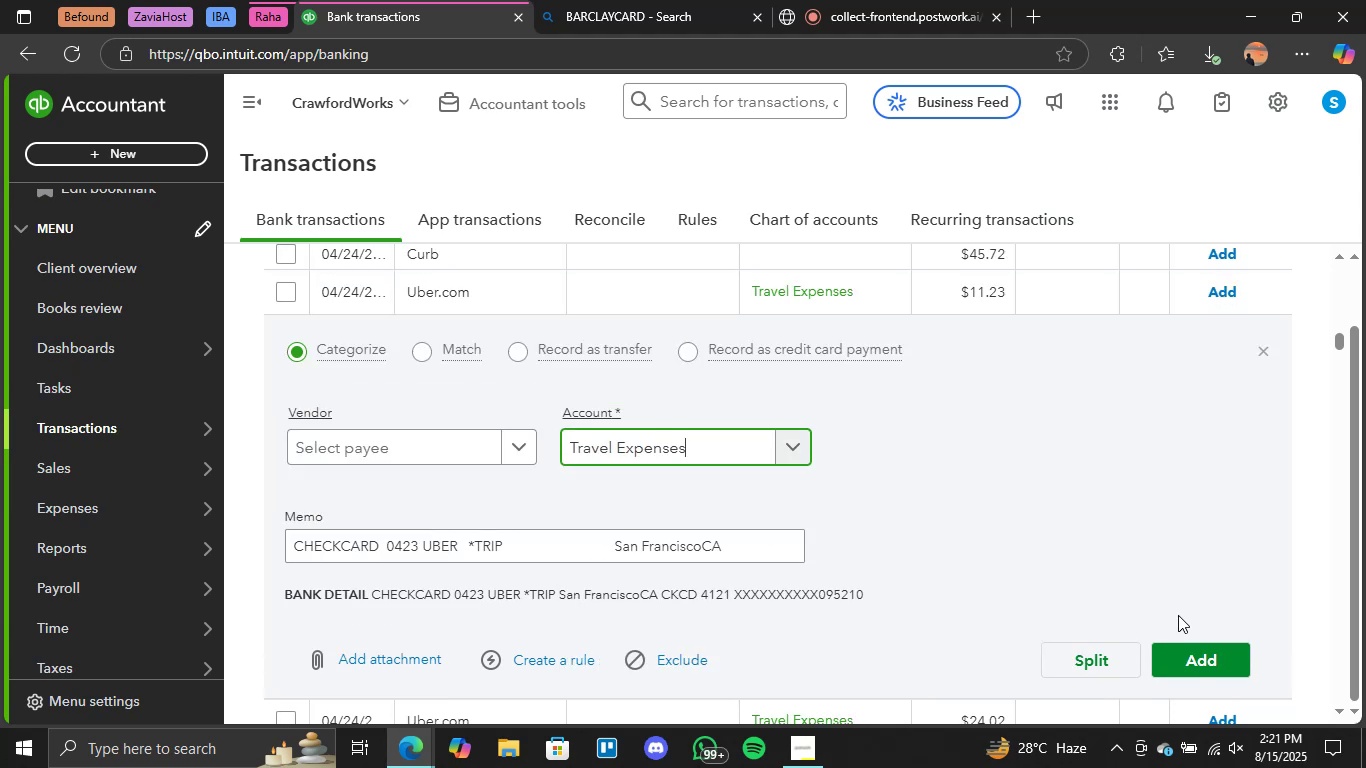 
left_click([1172, 646])
 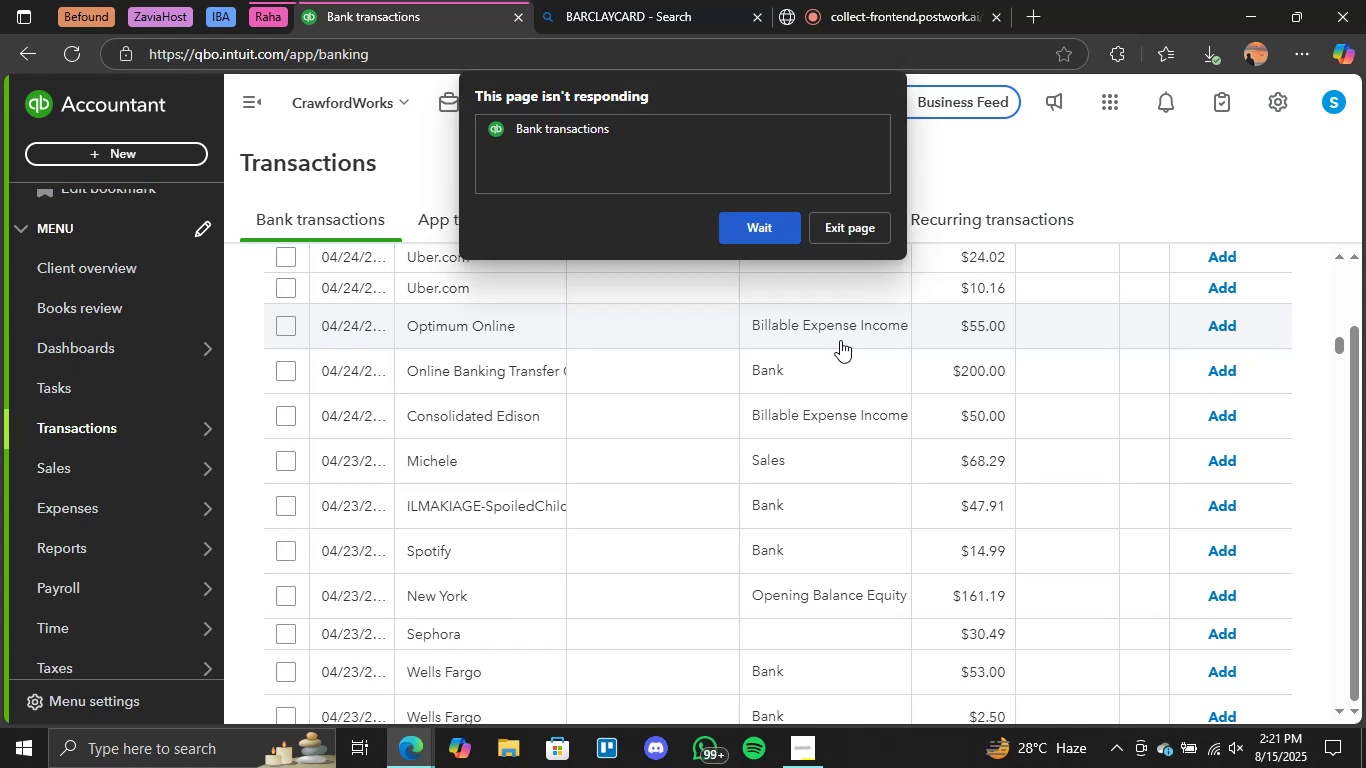 
wait(38.42)
 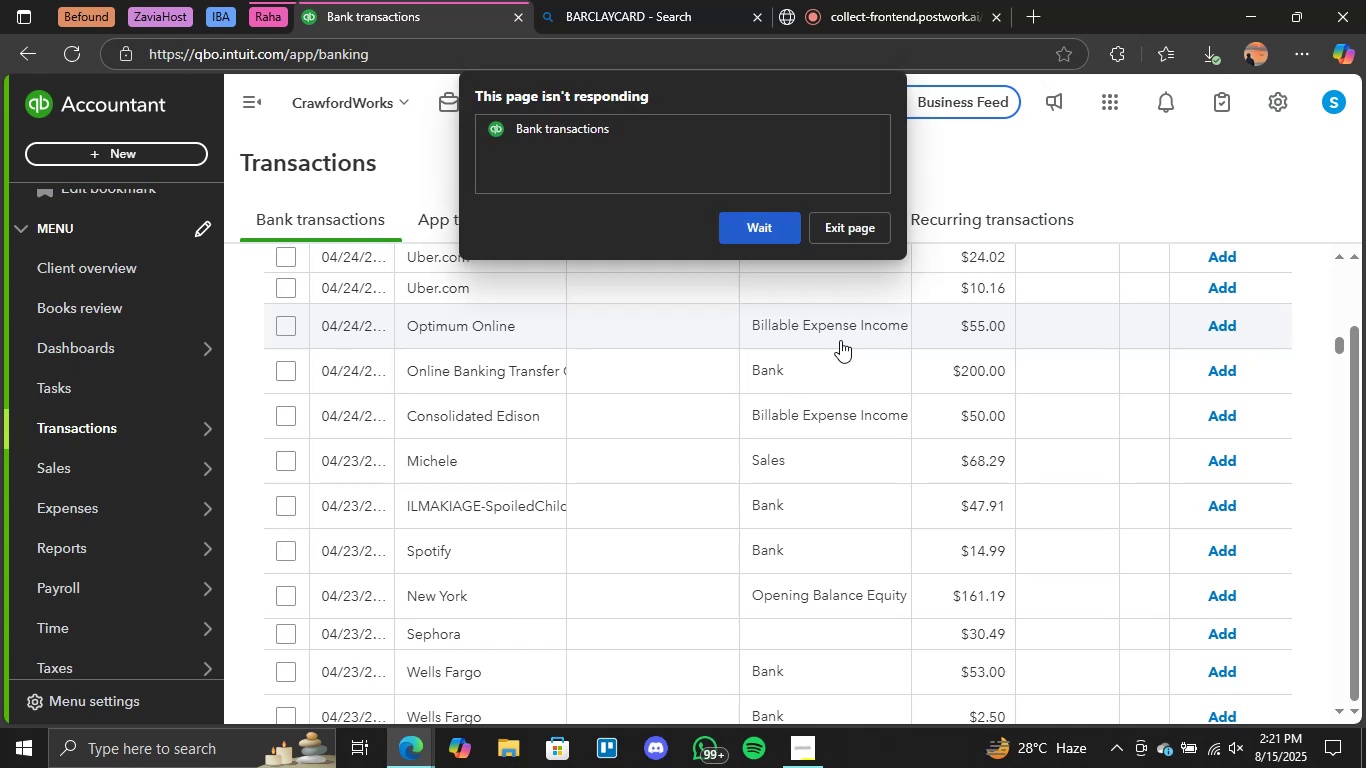 
left_click([768, 232])
 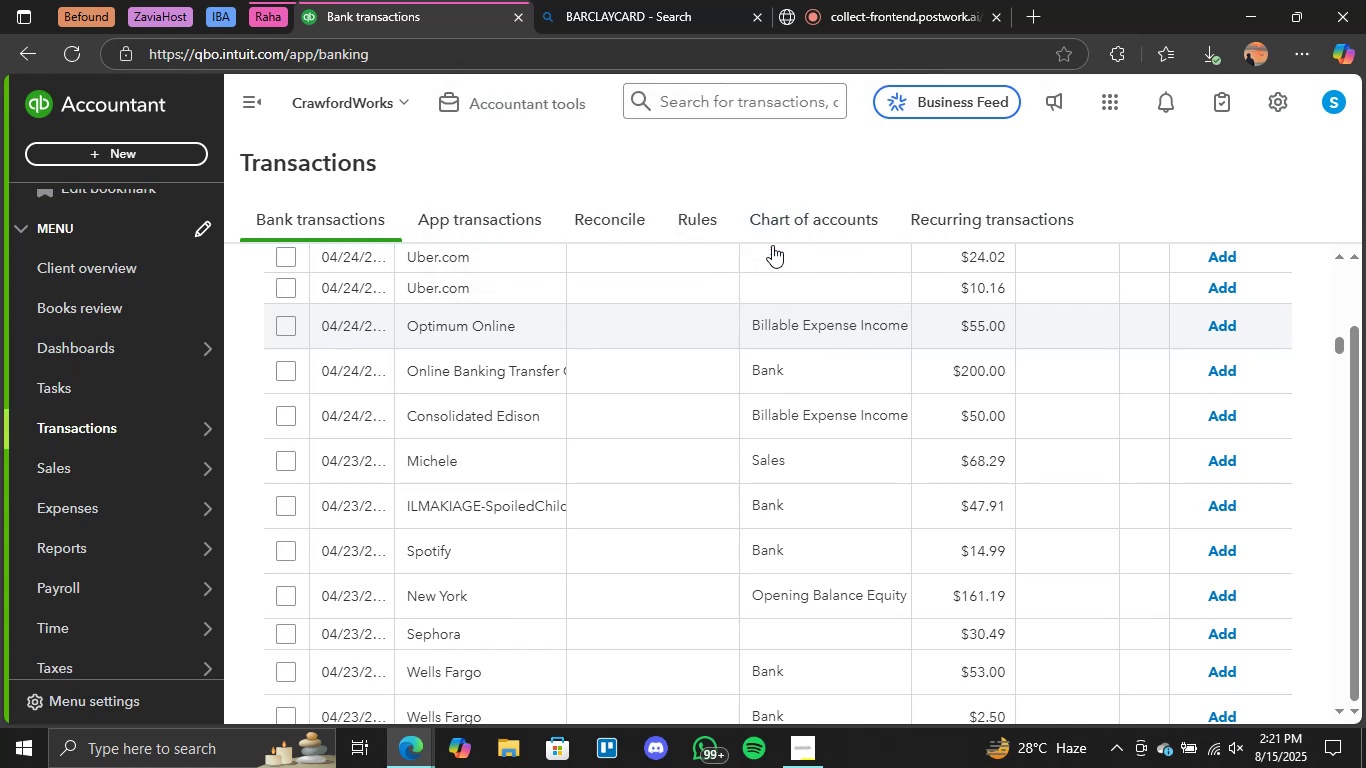 
scroll: coordinate [823, 415], scroll_direction: up, amount: 2.0
 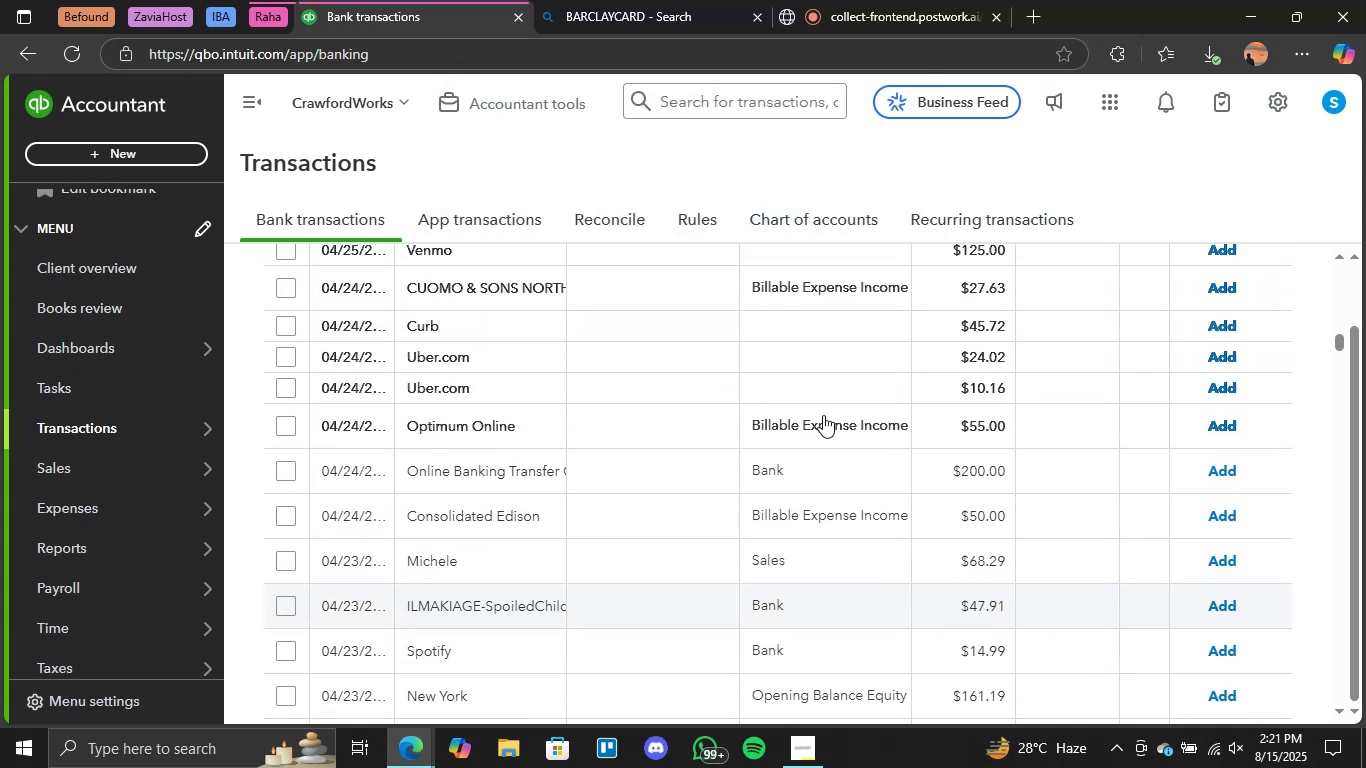 
scroll: coordinate [823, 418], scroll_direction: down, amount: 1.0
 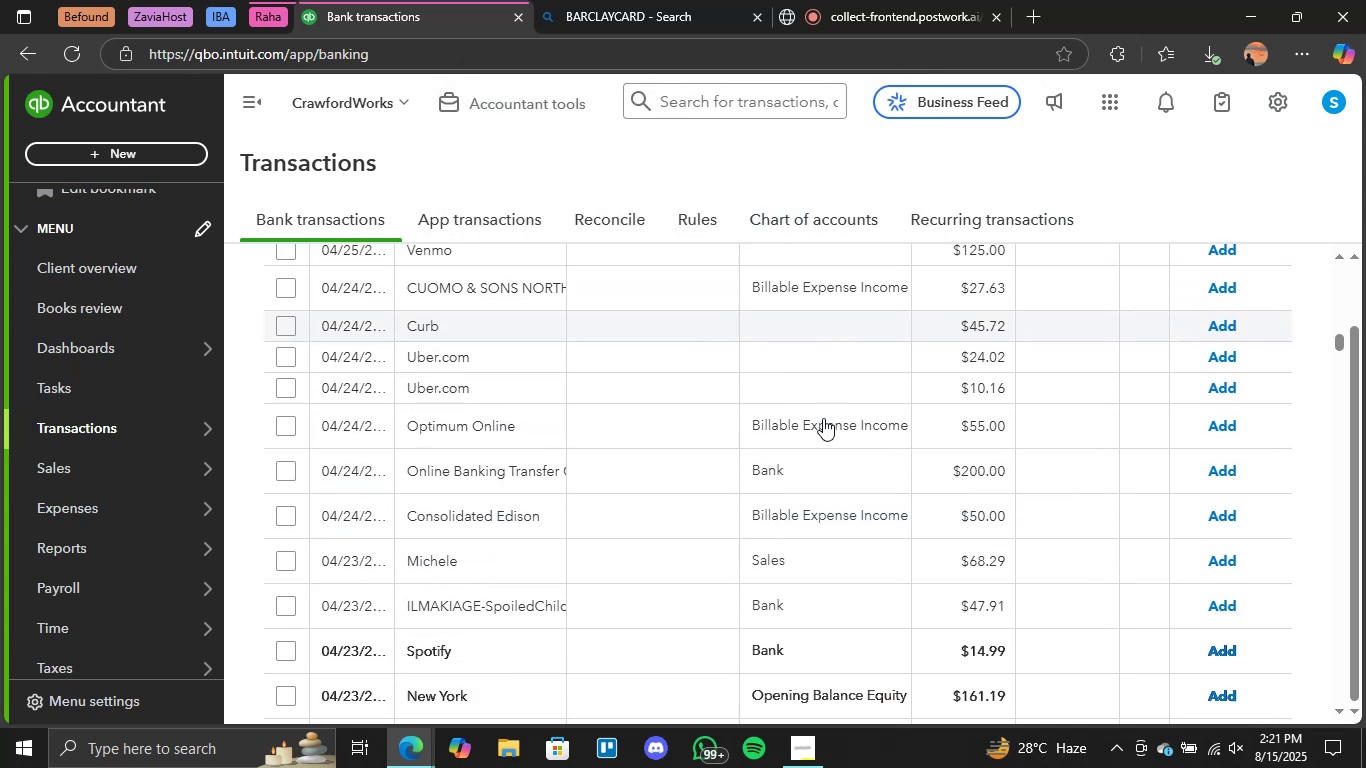 
scroll: coordinate [822, 419], scroll_direction: up, amount: 1.0
 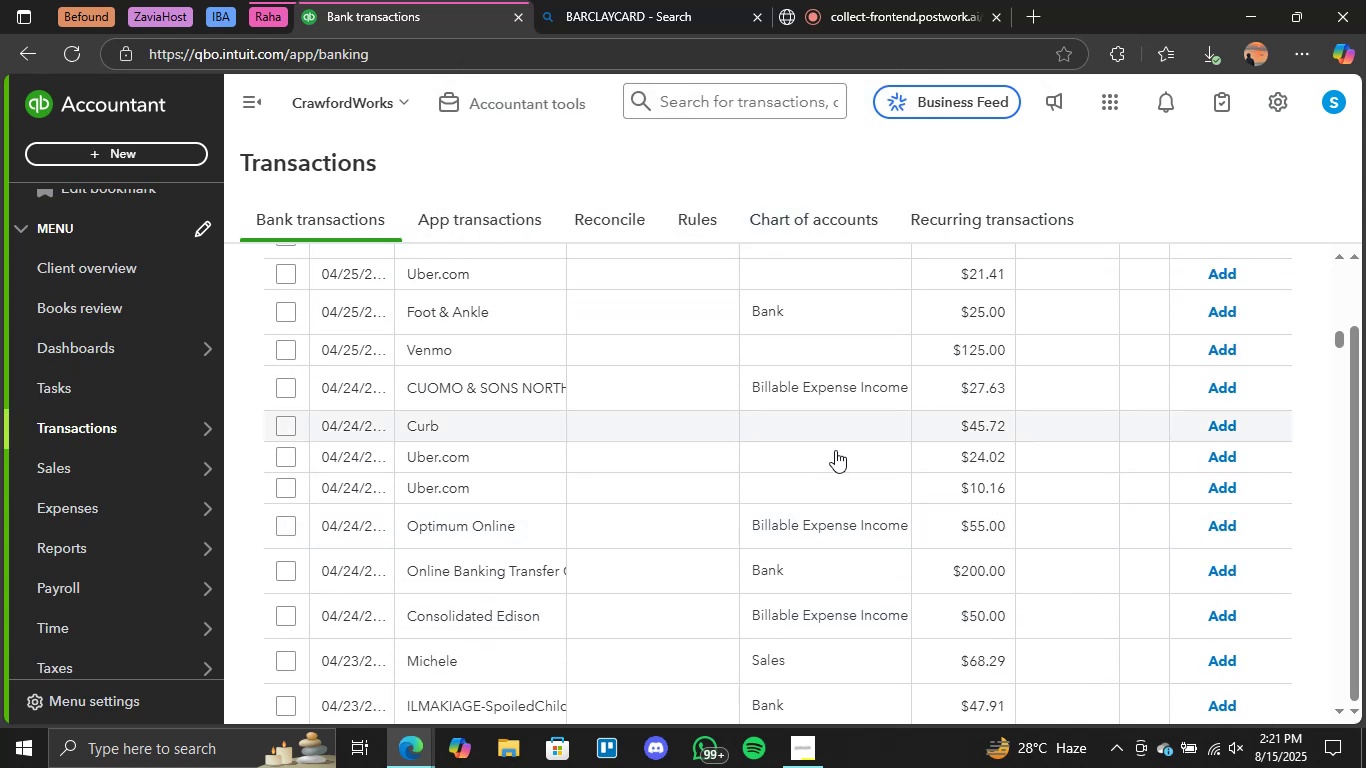 
left_click([835, 454])
 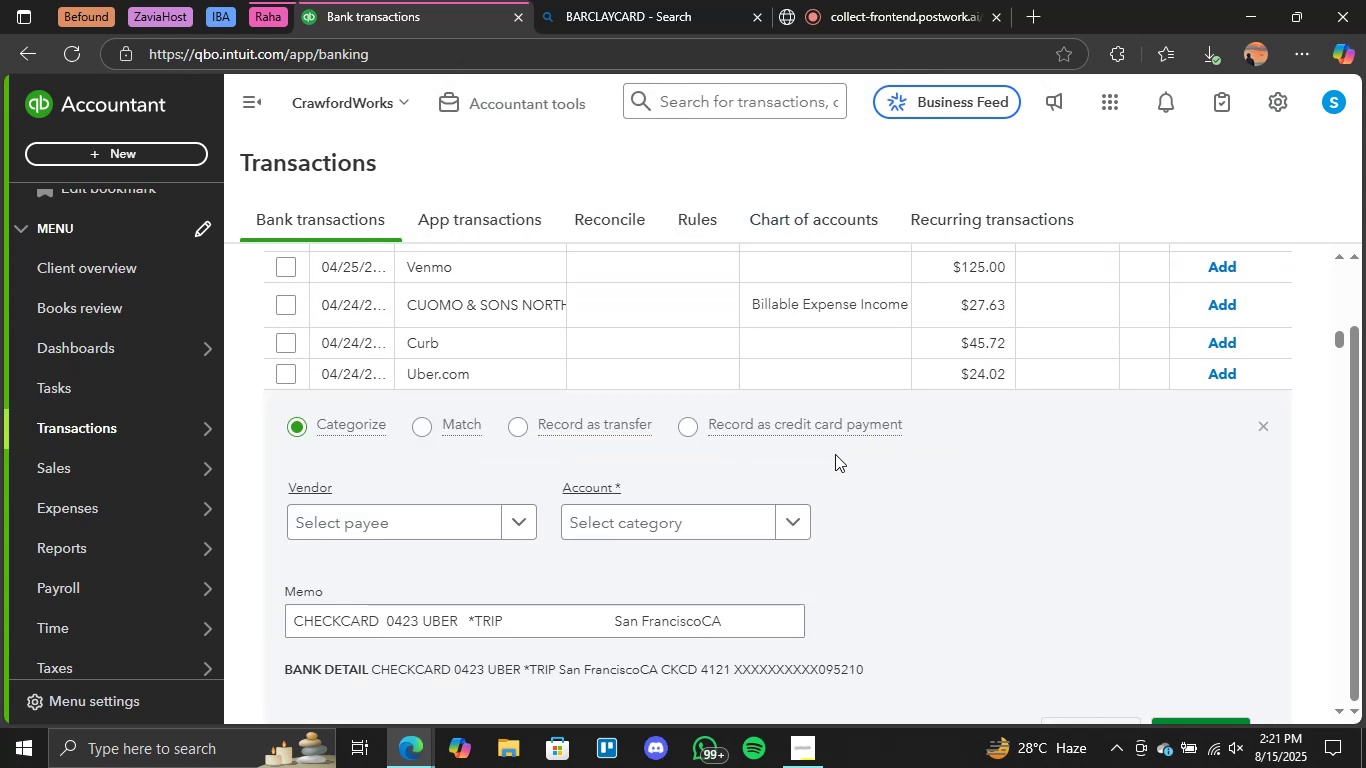 
scroll: coordinate [835, 456], scroll_direction: down, amount: 1.0
 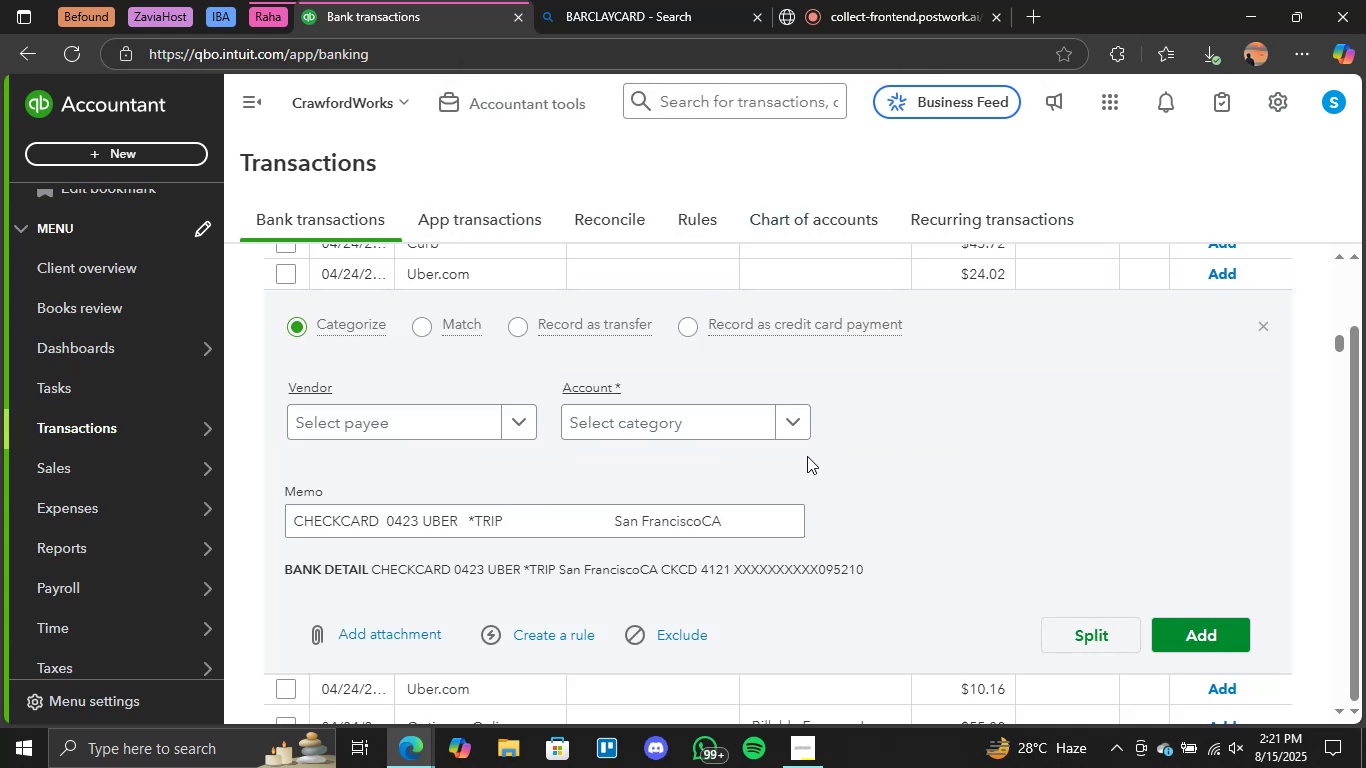 
left_click([804, 428])
 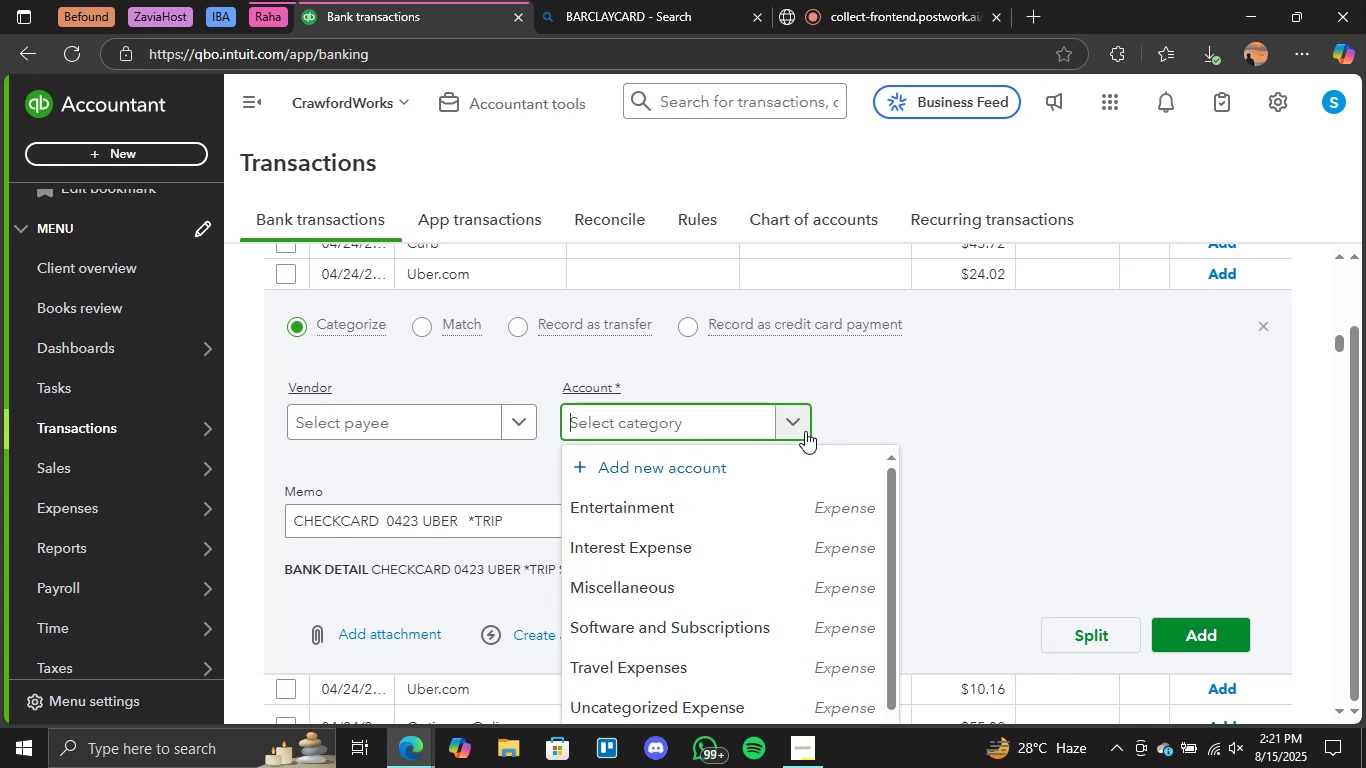 
scroll: coordinate [772, 518], scroll_direction: down, amount: 1.0
 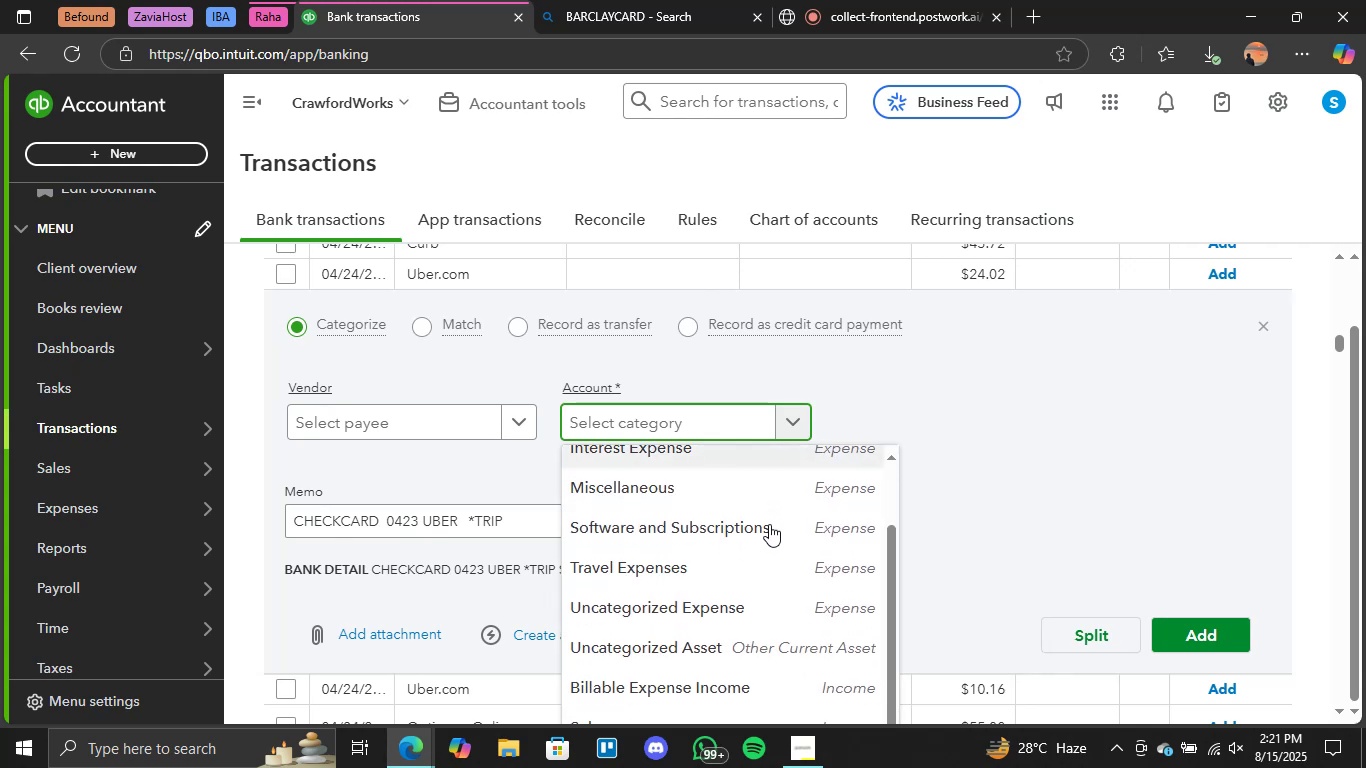 
left_click([704, 559])
 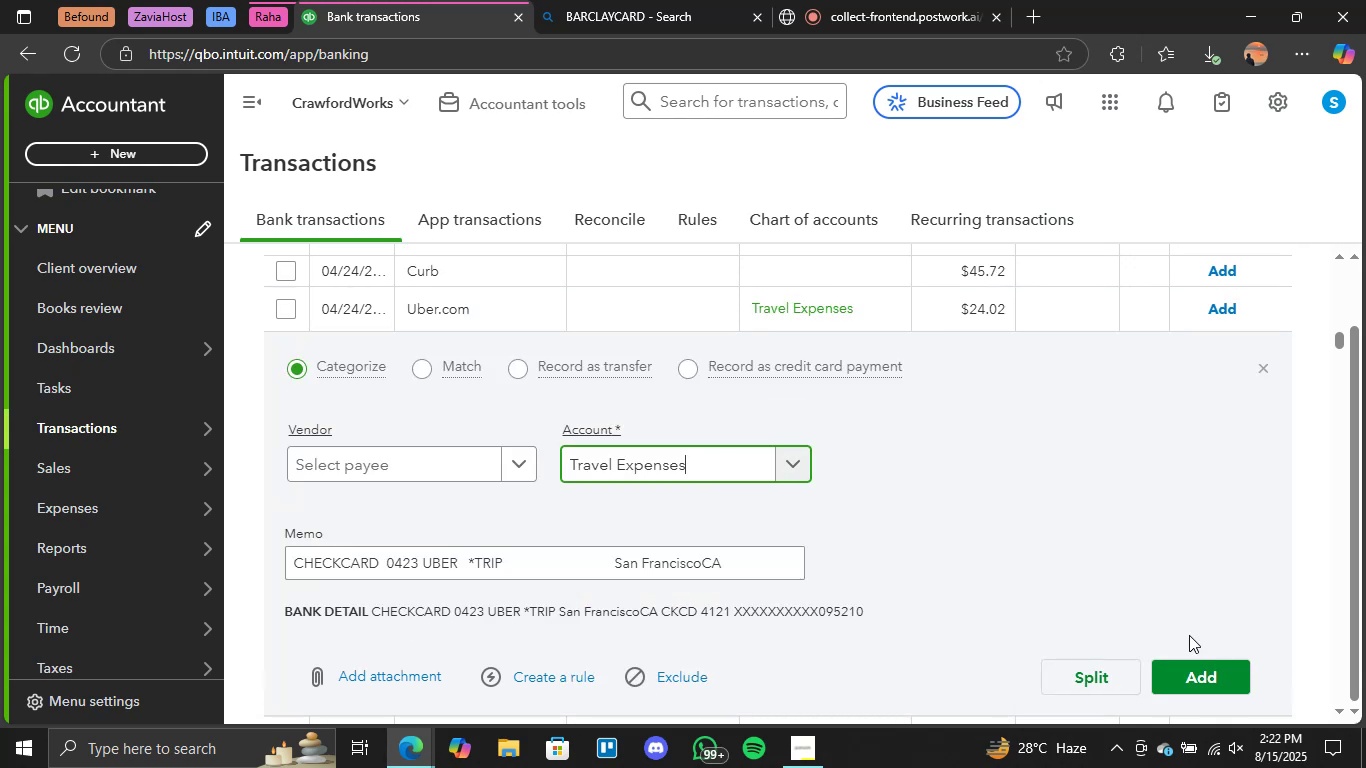 
left_click([1199, 670])
 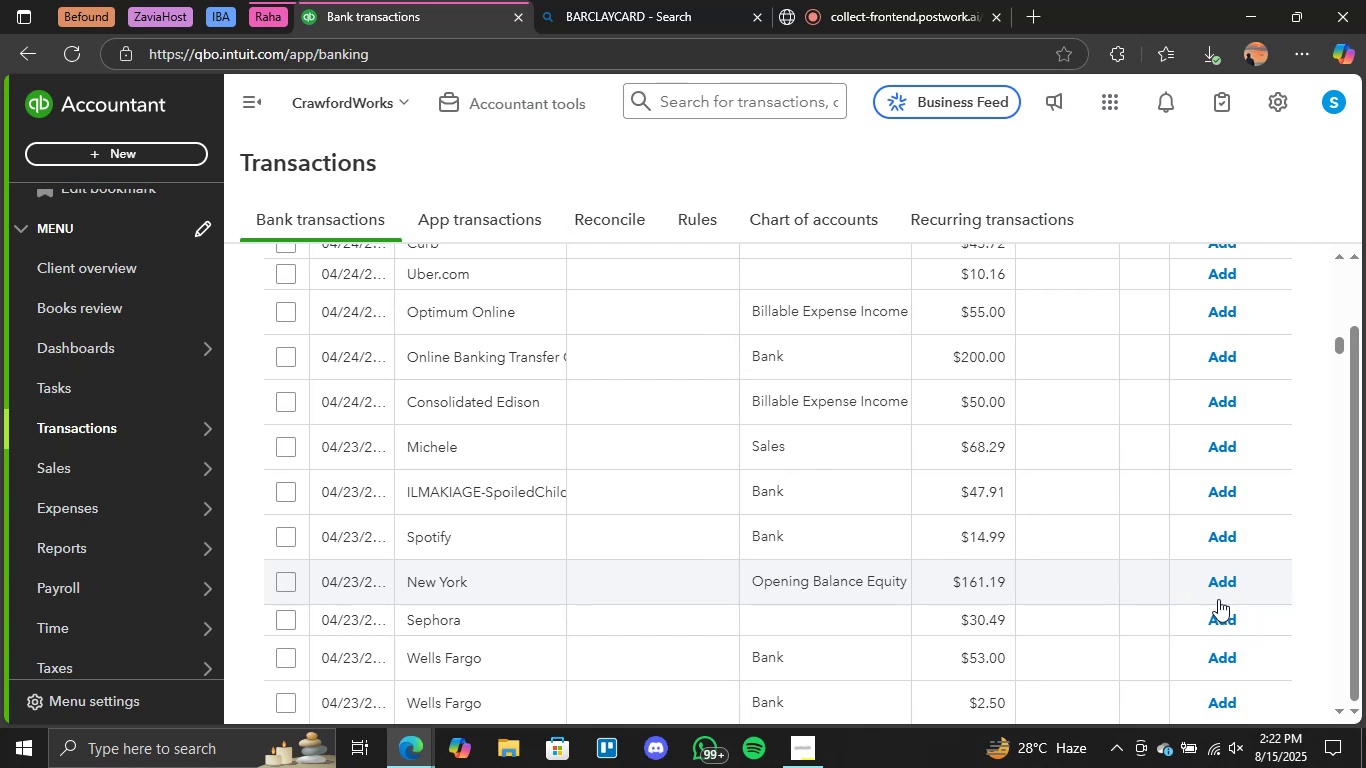 
wait(32.78)
 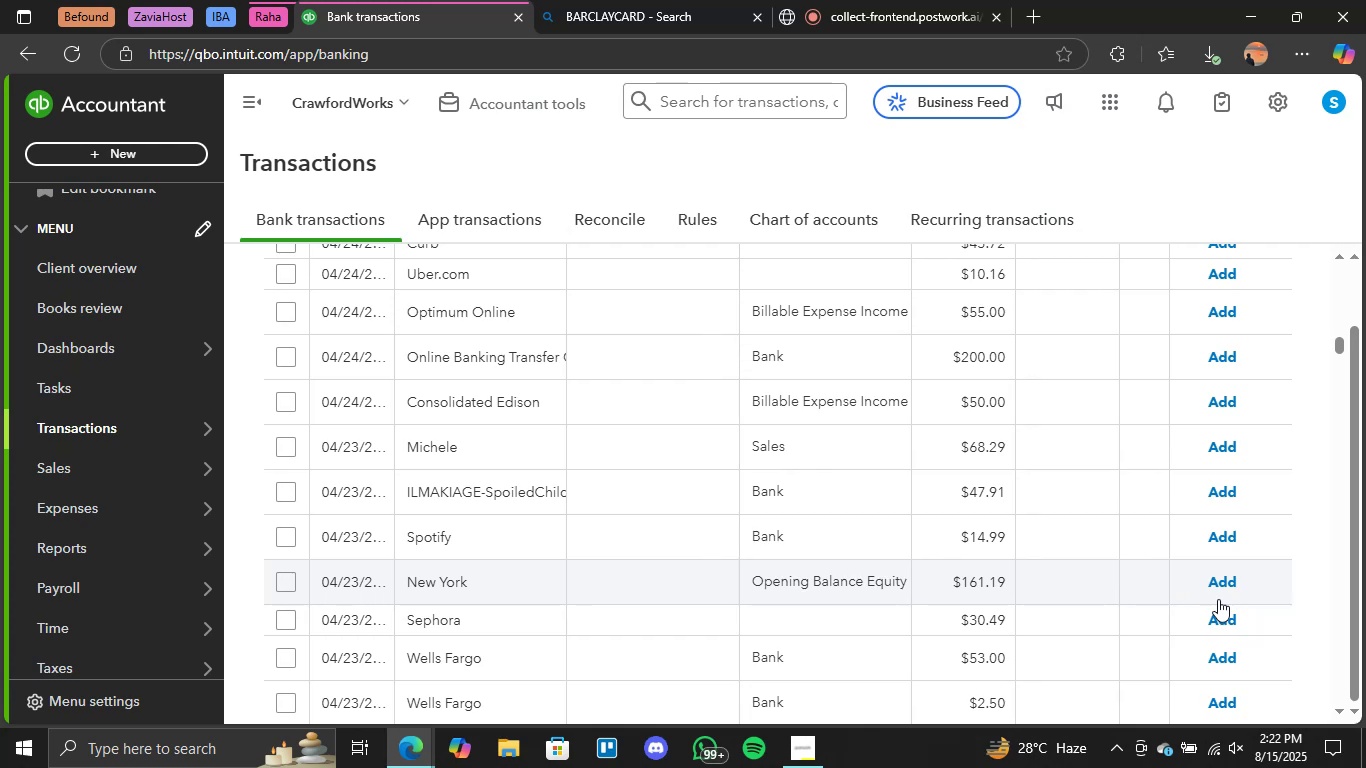 
scroll: coordinate [788, 414], scroll_direction: up, amount: 2.0
 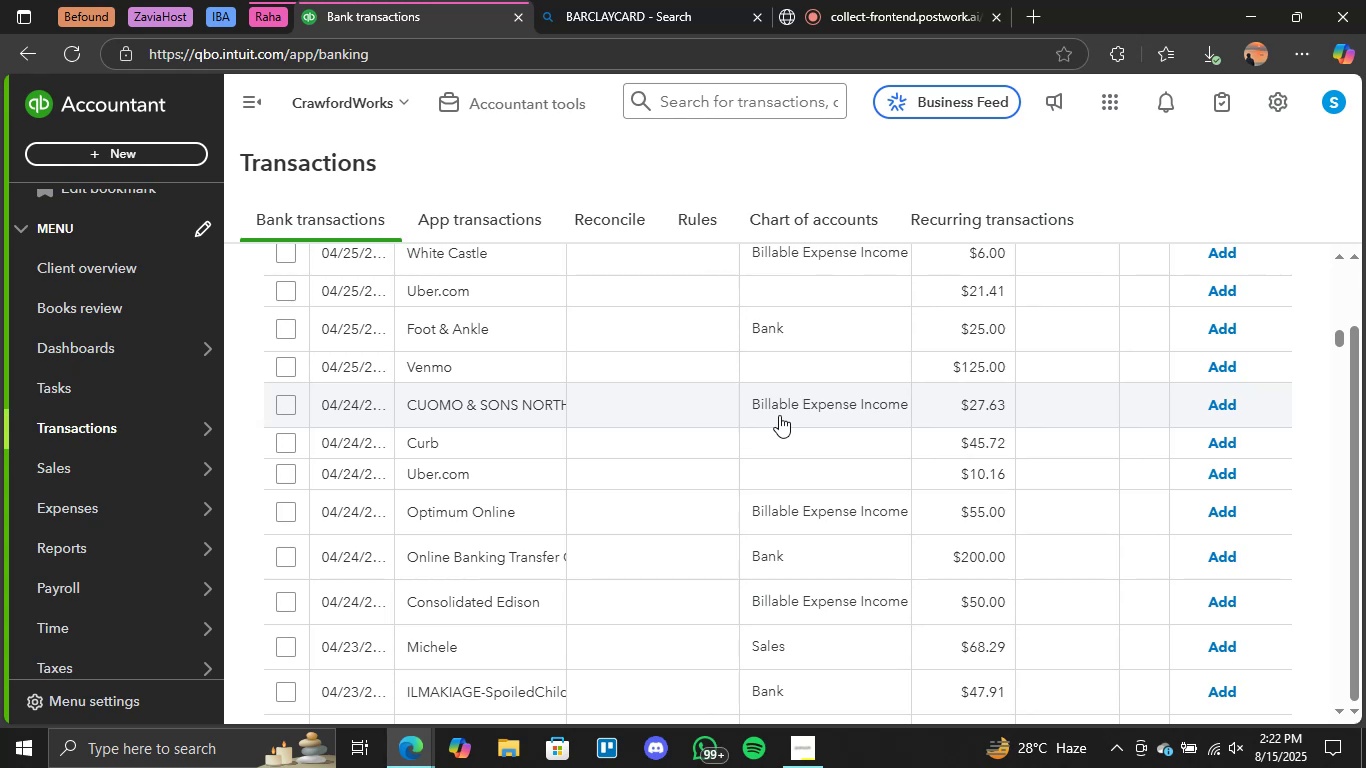 
wait(15.35)
 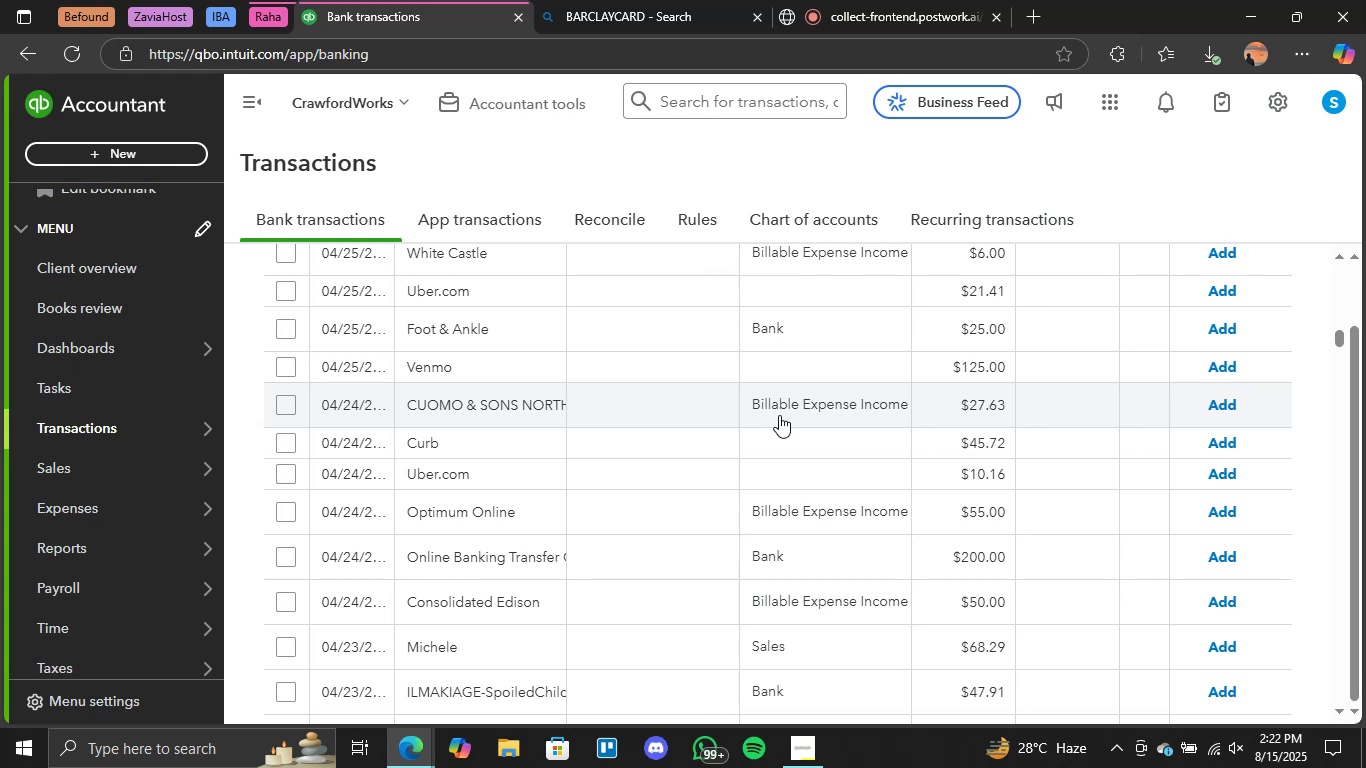 
scroll: coordinate [708, 560], scroll_direction: up, amount: 2.0
 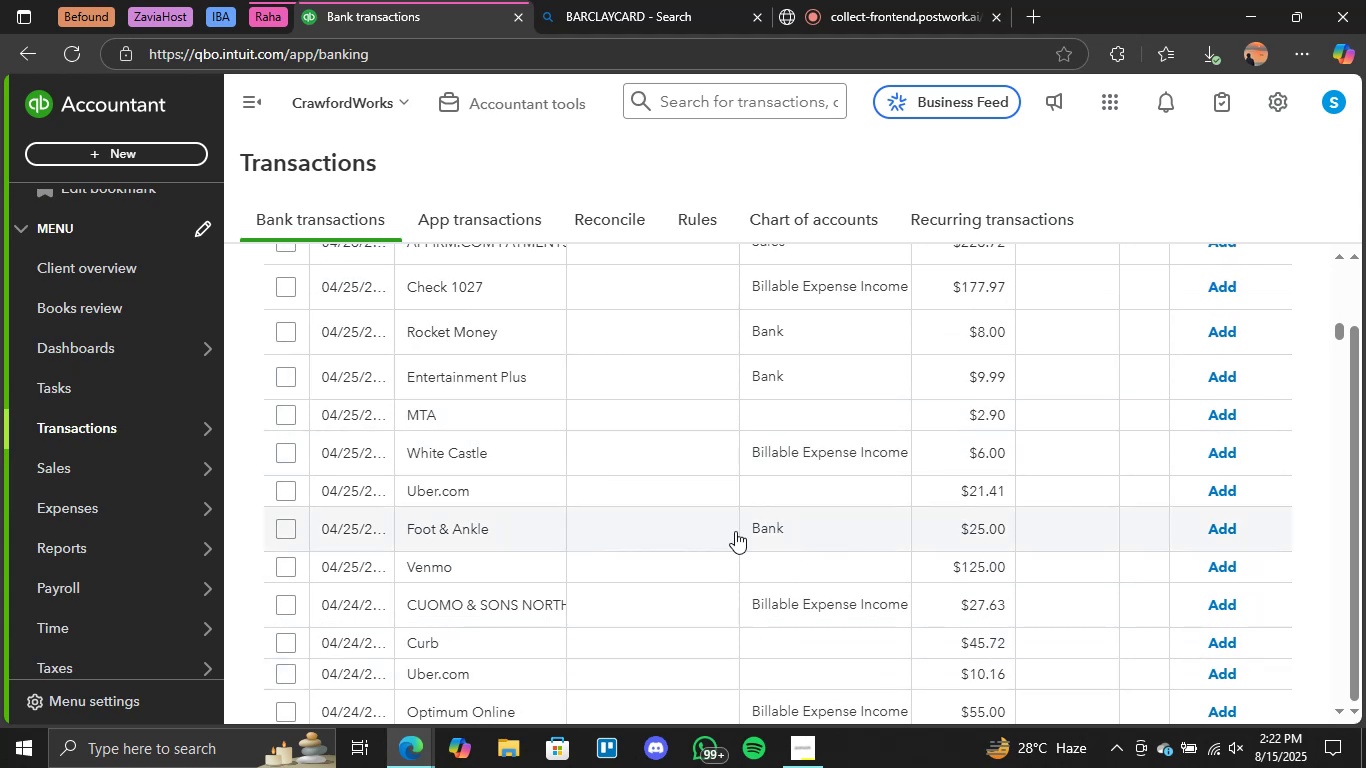 
left_click([802, 495])
 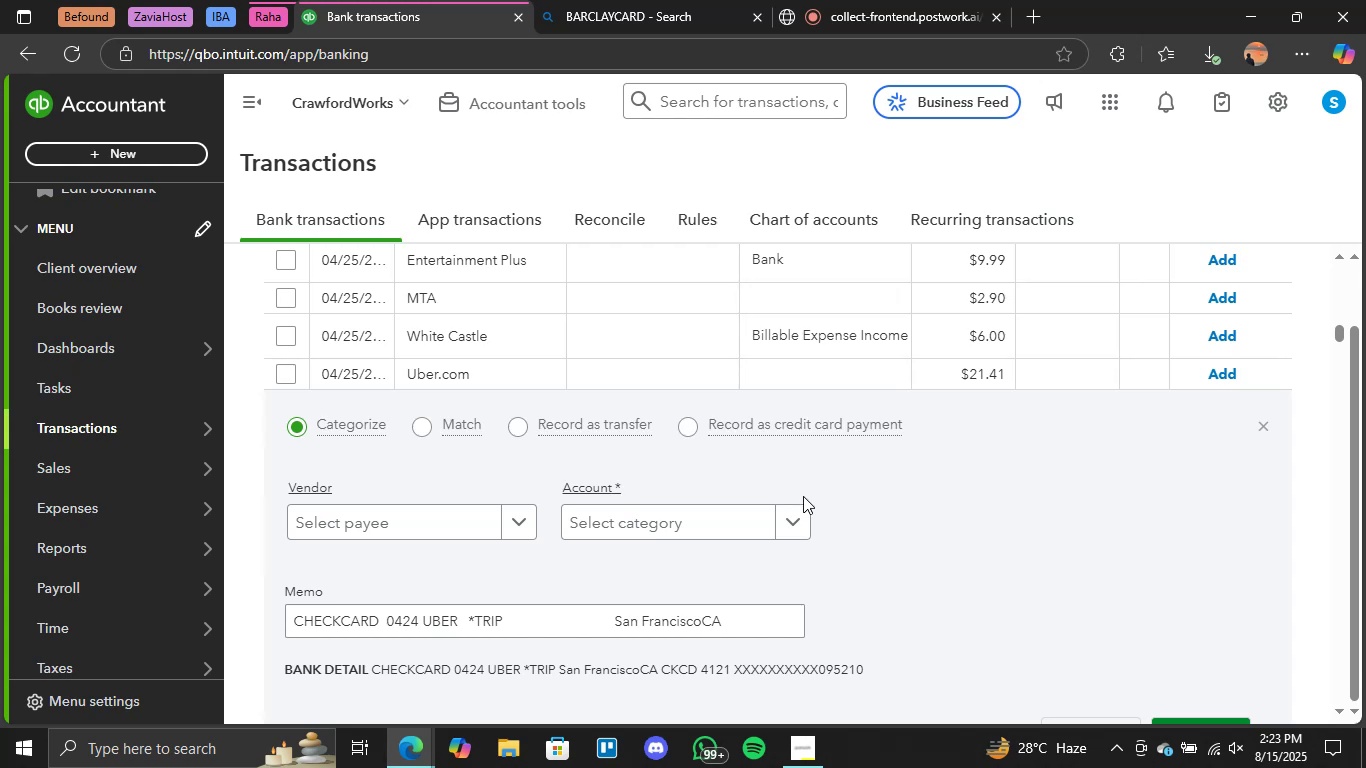 
wait(19.64)
 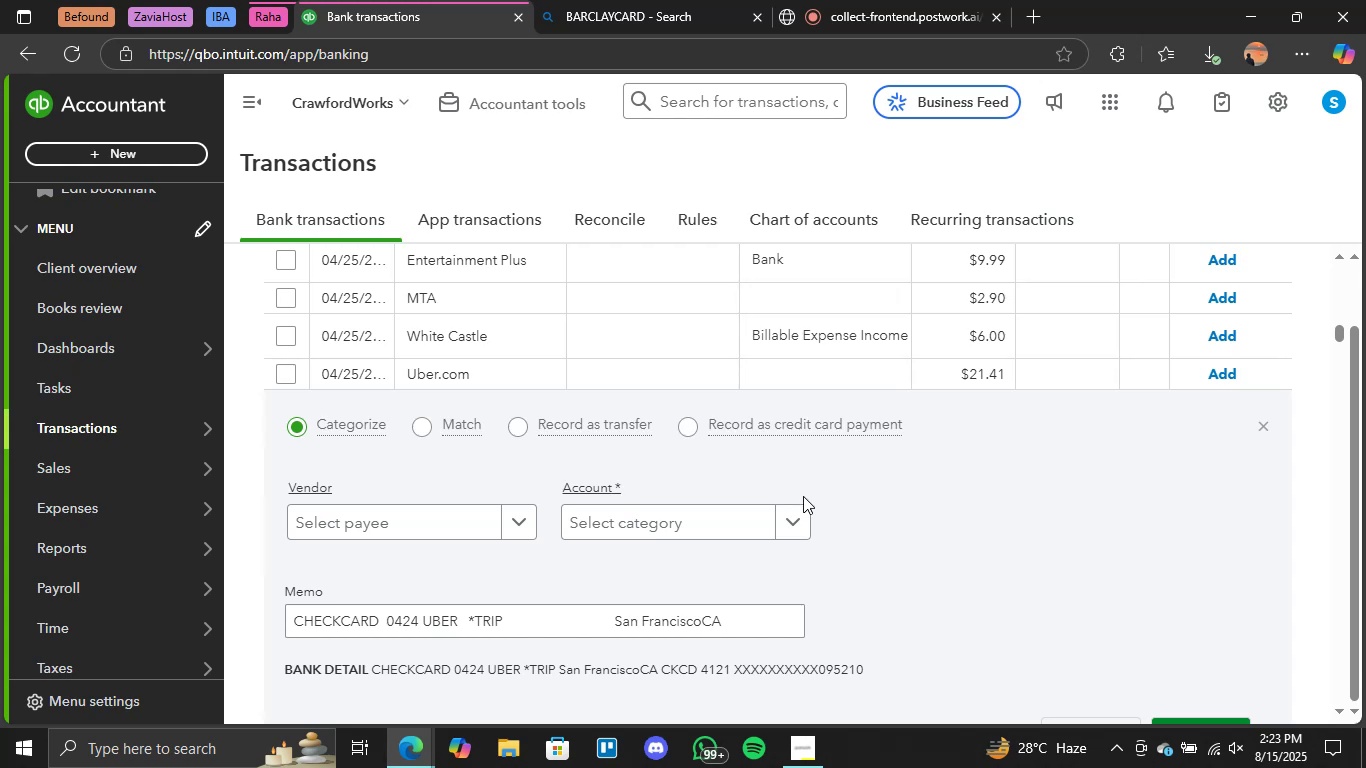 
scroll: coordinate [747, 487], scroll_direction: down, amount: 1.0
 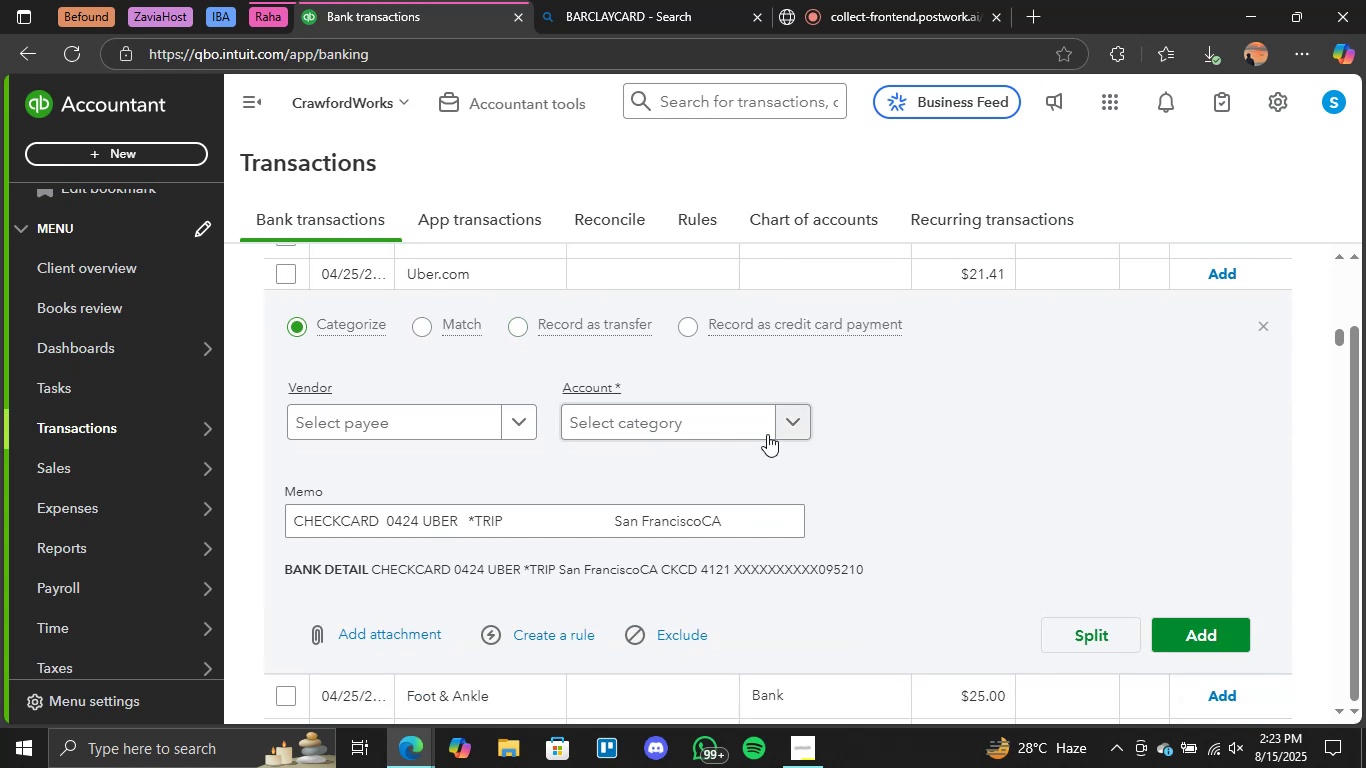 
left_click([778, 420])
 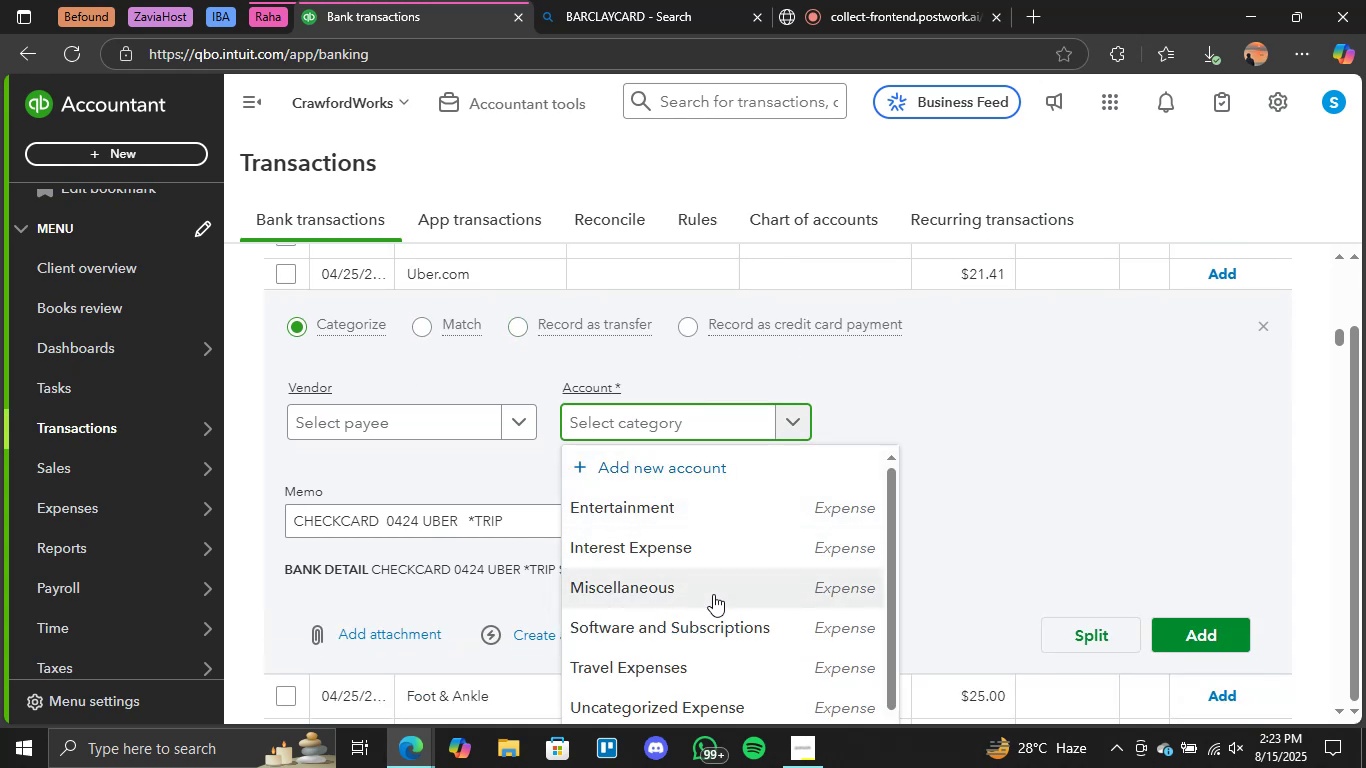 
left_click([717, 665])
 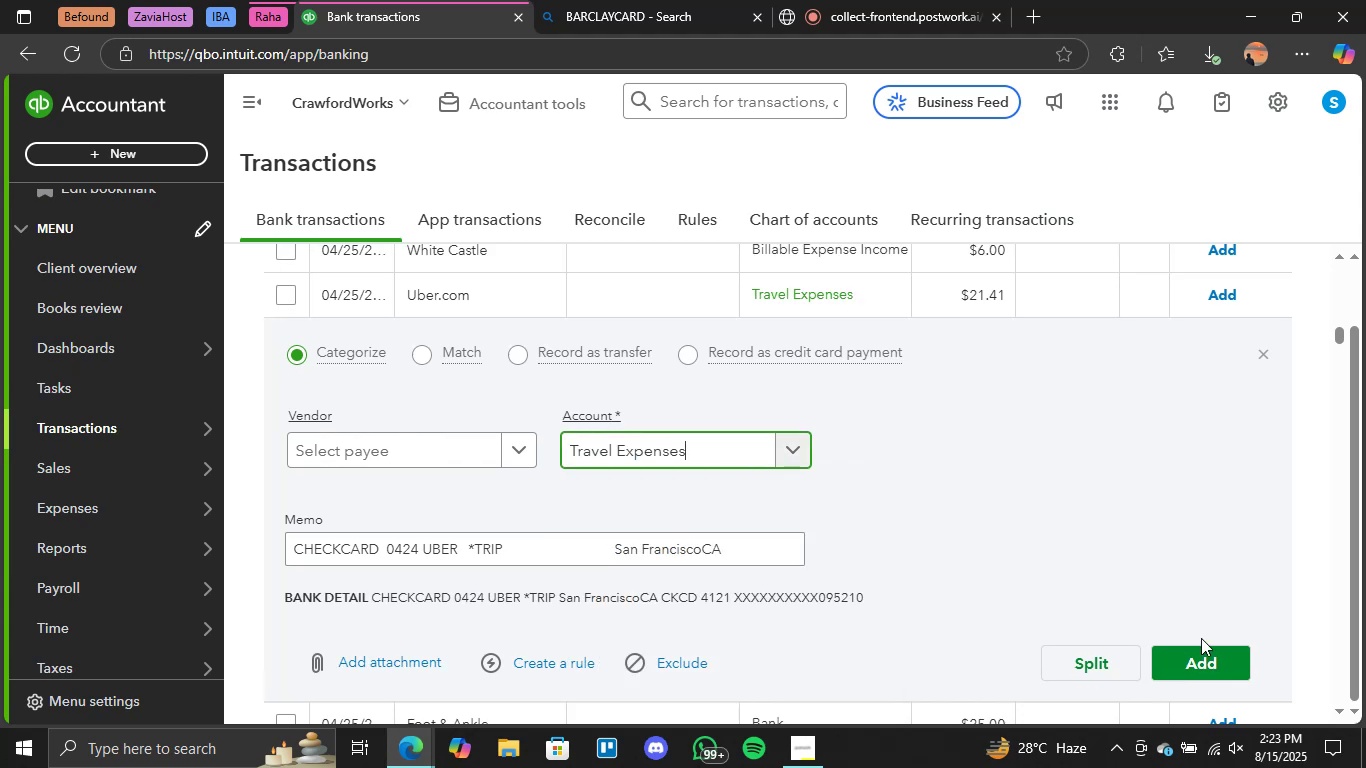 
wait(11.06)
 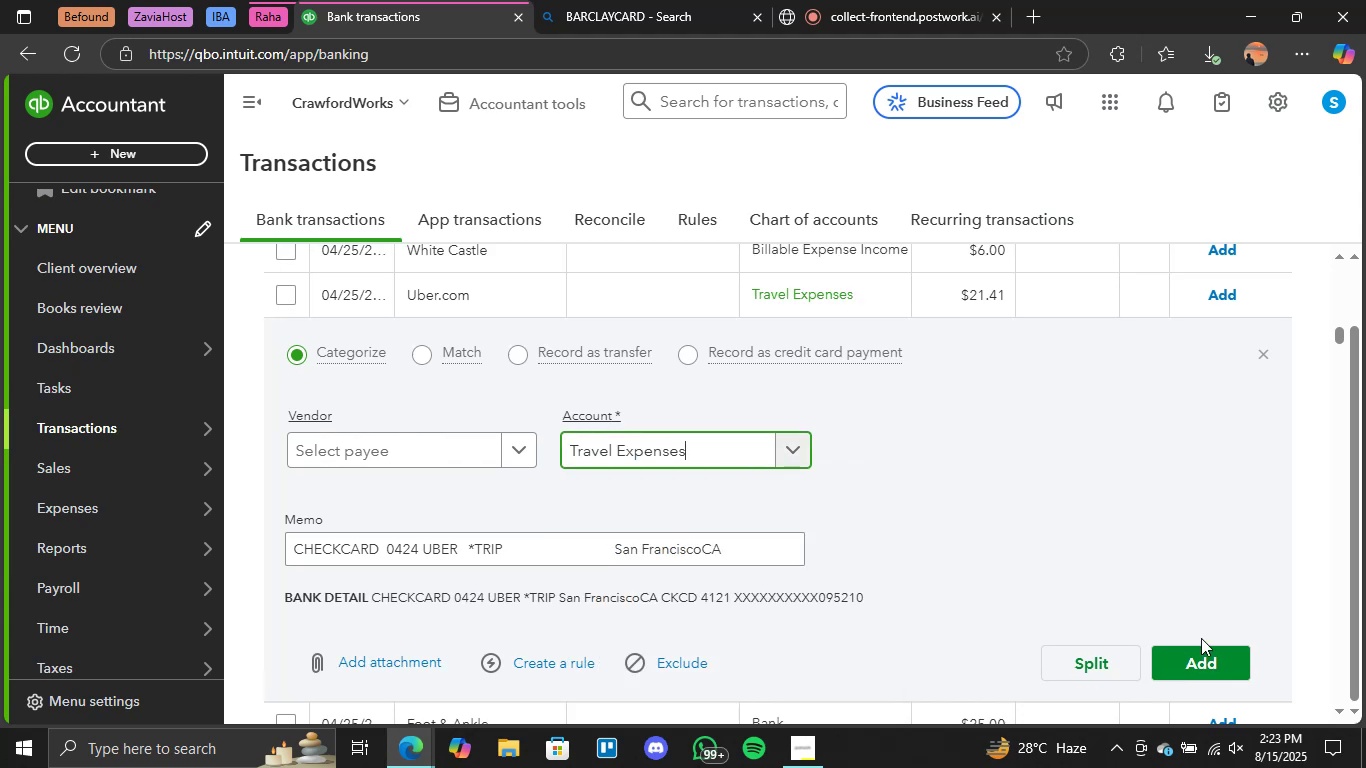 
left_click([1212, 667])
 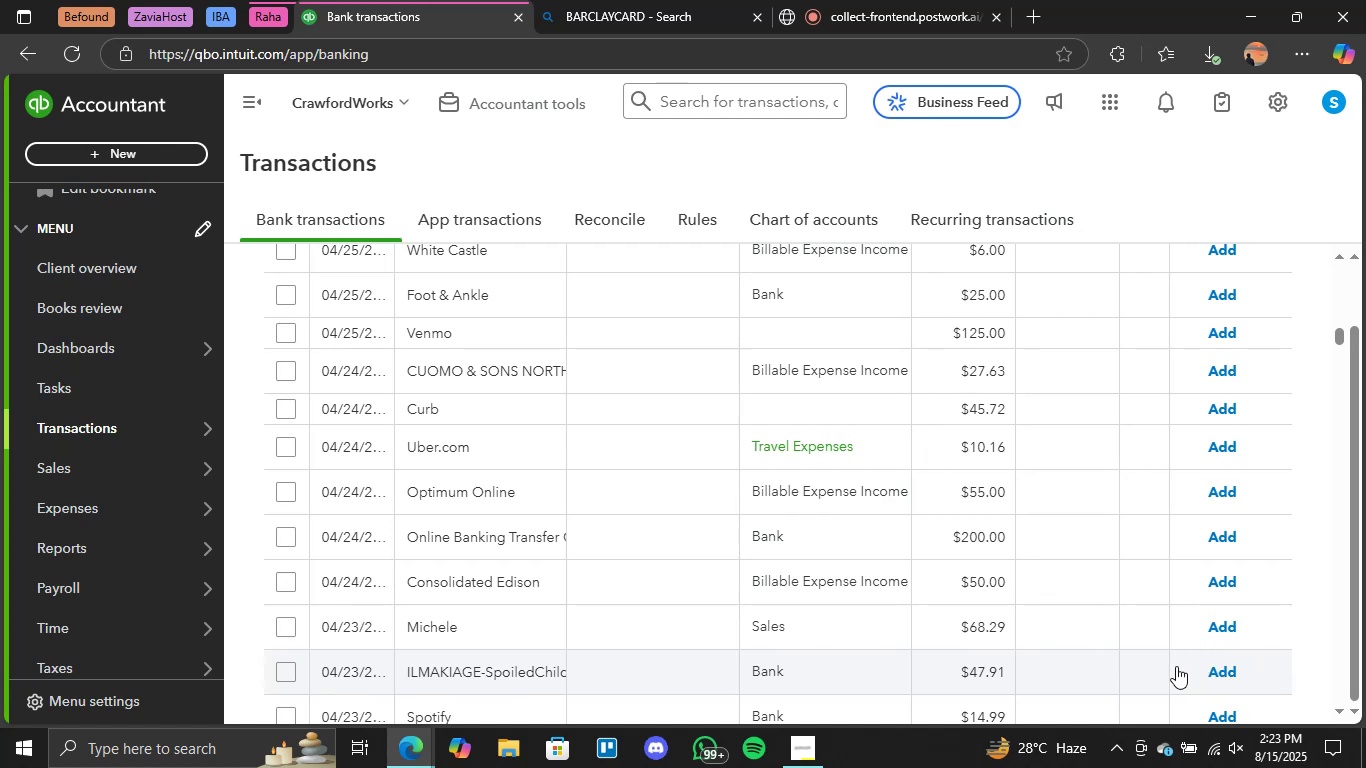 
wait(29.36)
 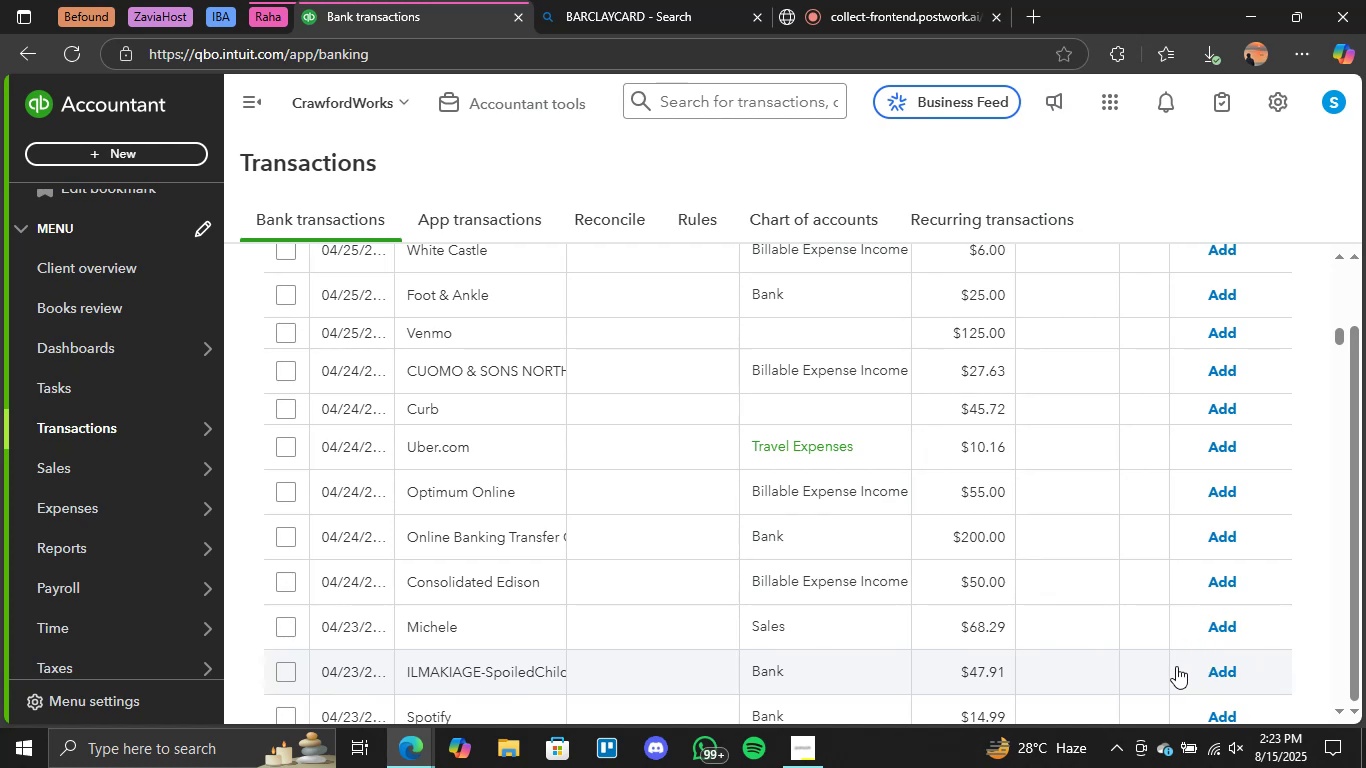 
scroll: coordinate [660, 614], scroll_direction: down, amount: 2.0
 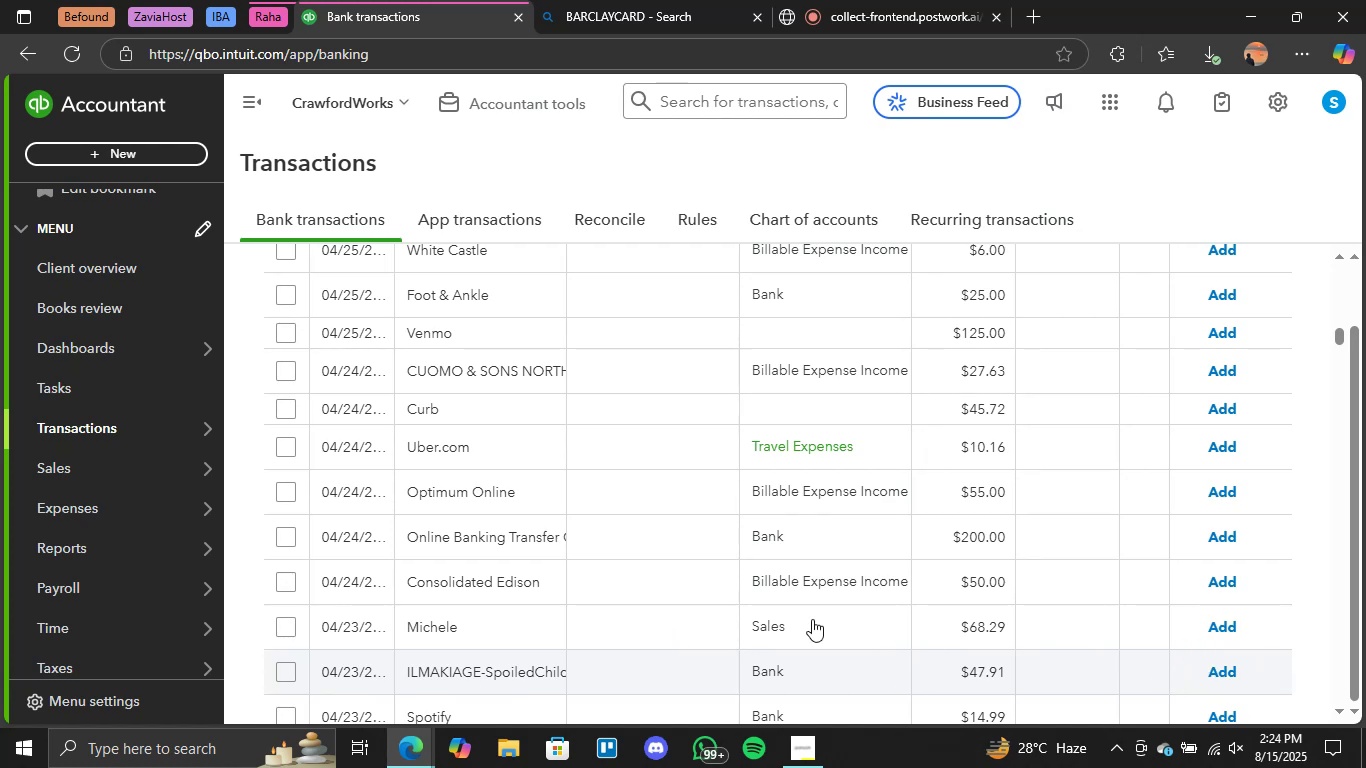 
scroll: coordinate [818, 614], scroll_direction: up, amount: 2.0
 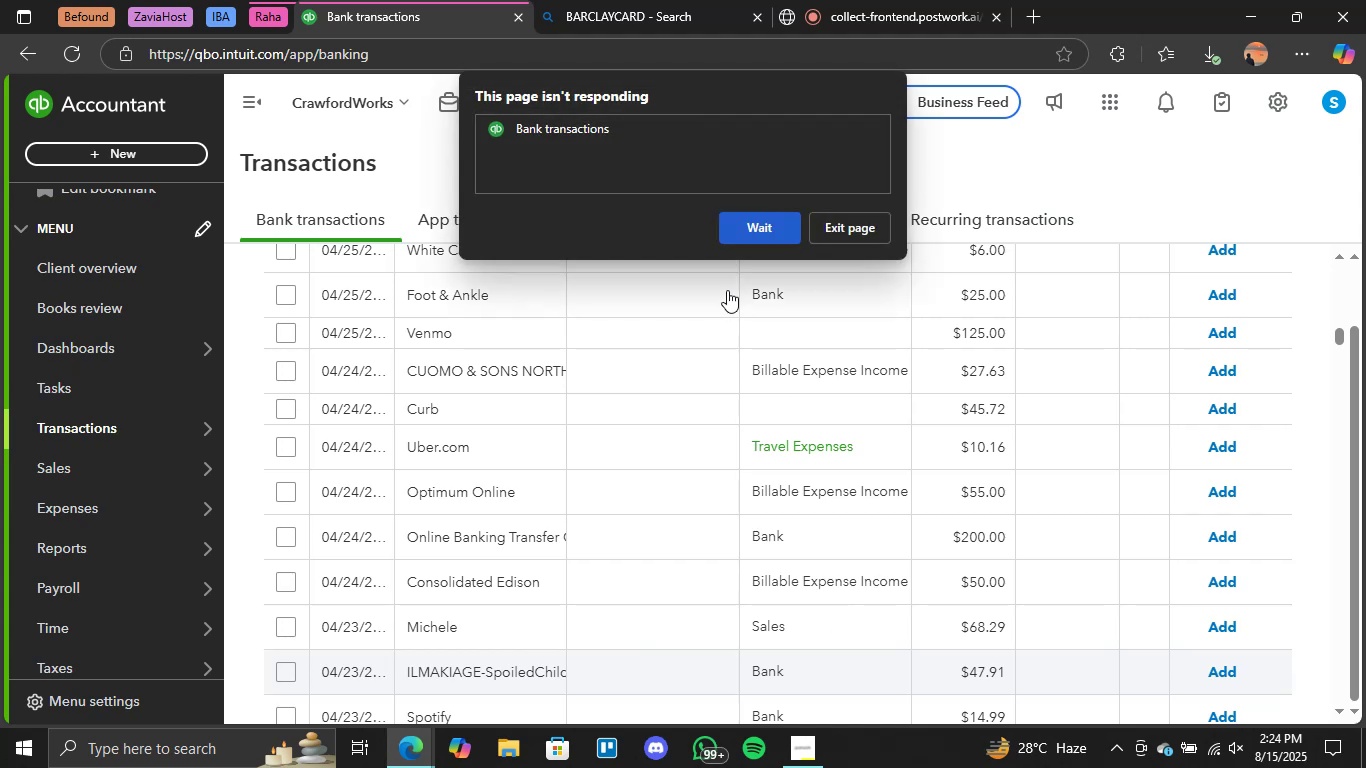 
left_click([764, 228])
 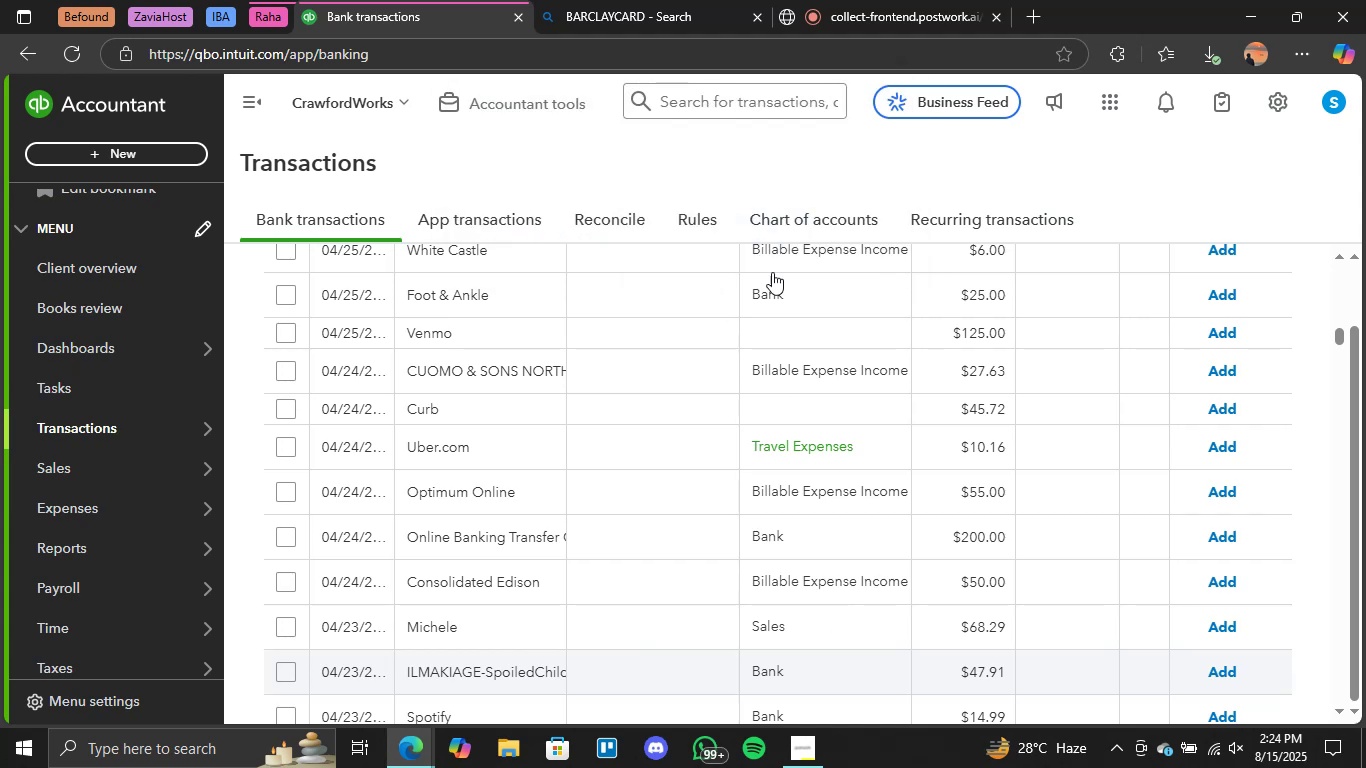 
scroll: coordinate [750, 519], scroll_direction: up, amount: 2.0
 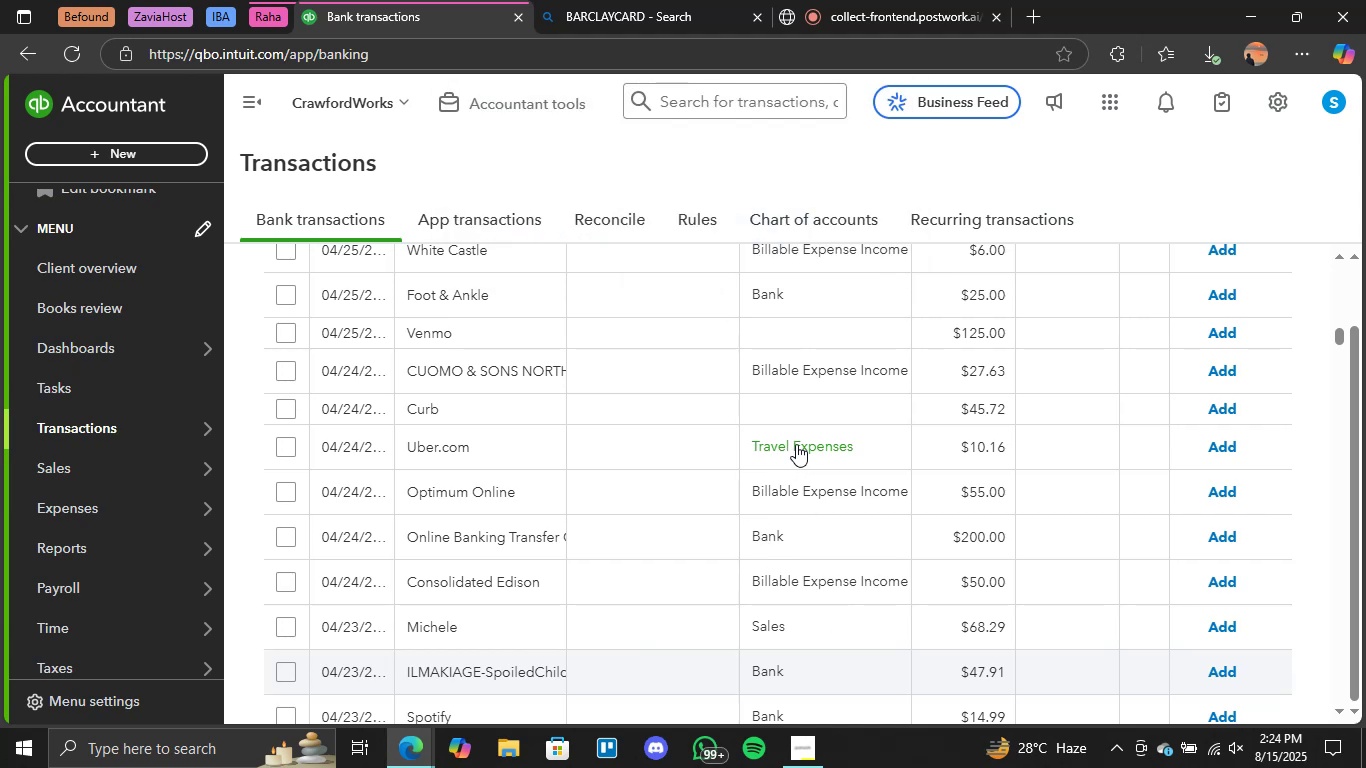 
wait(11.35)
 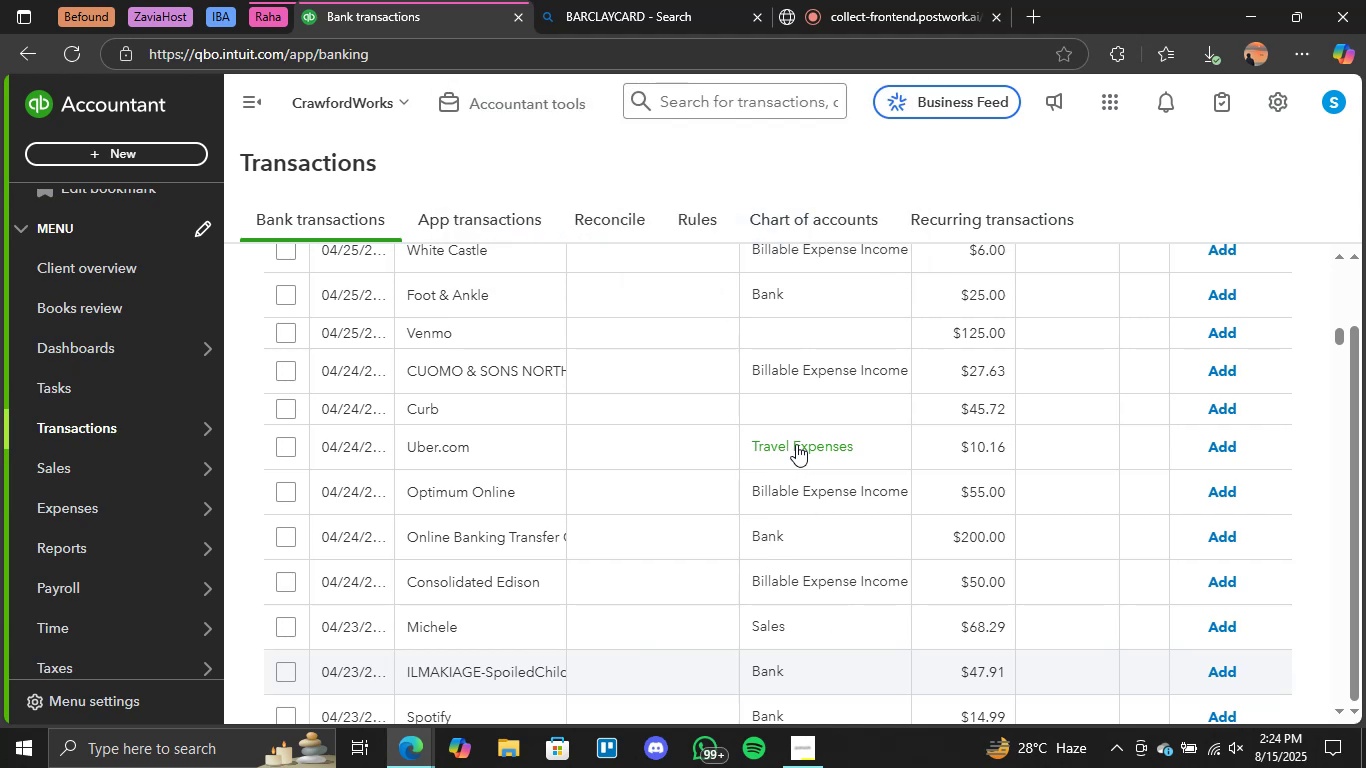 
left_click([67, 53])
 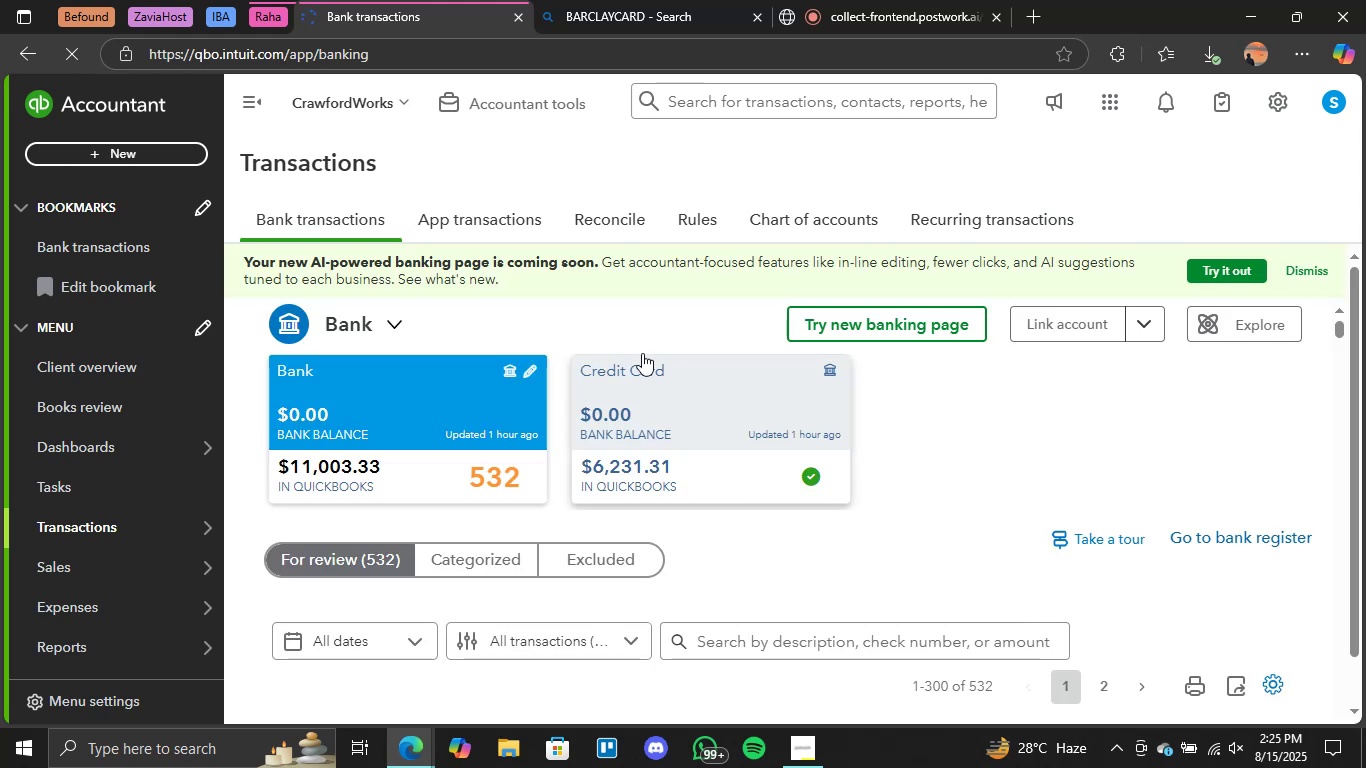 
wait(80.38)
 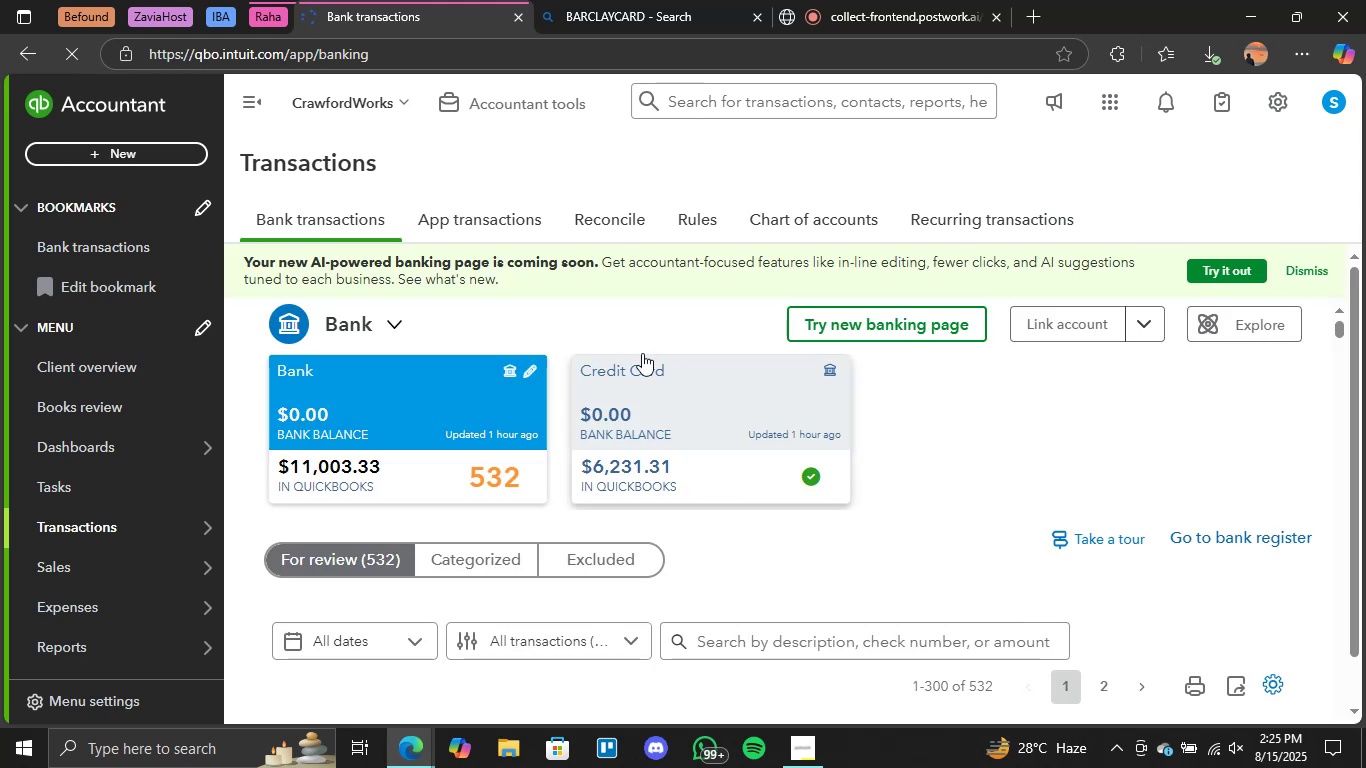 
scroll: coordinate [633, 379], scroll_direction: down, amount: 2.0
 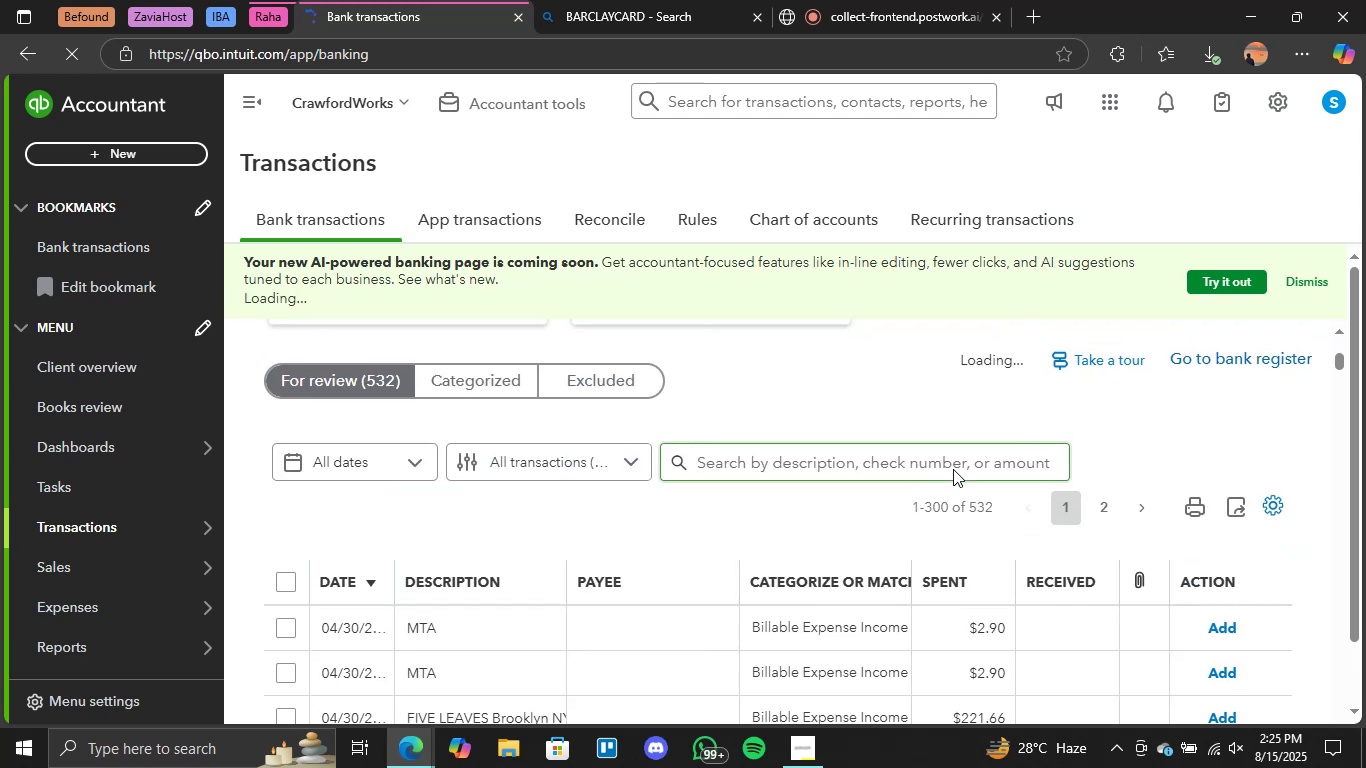 
wait(8.15)
 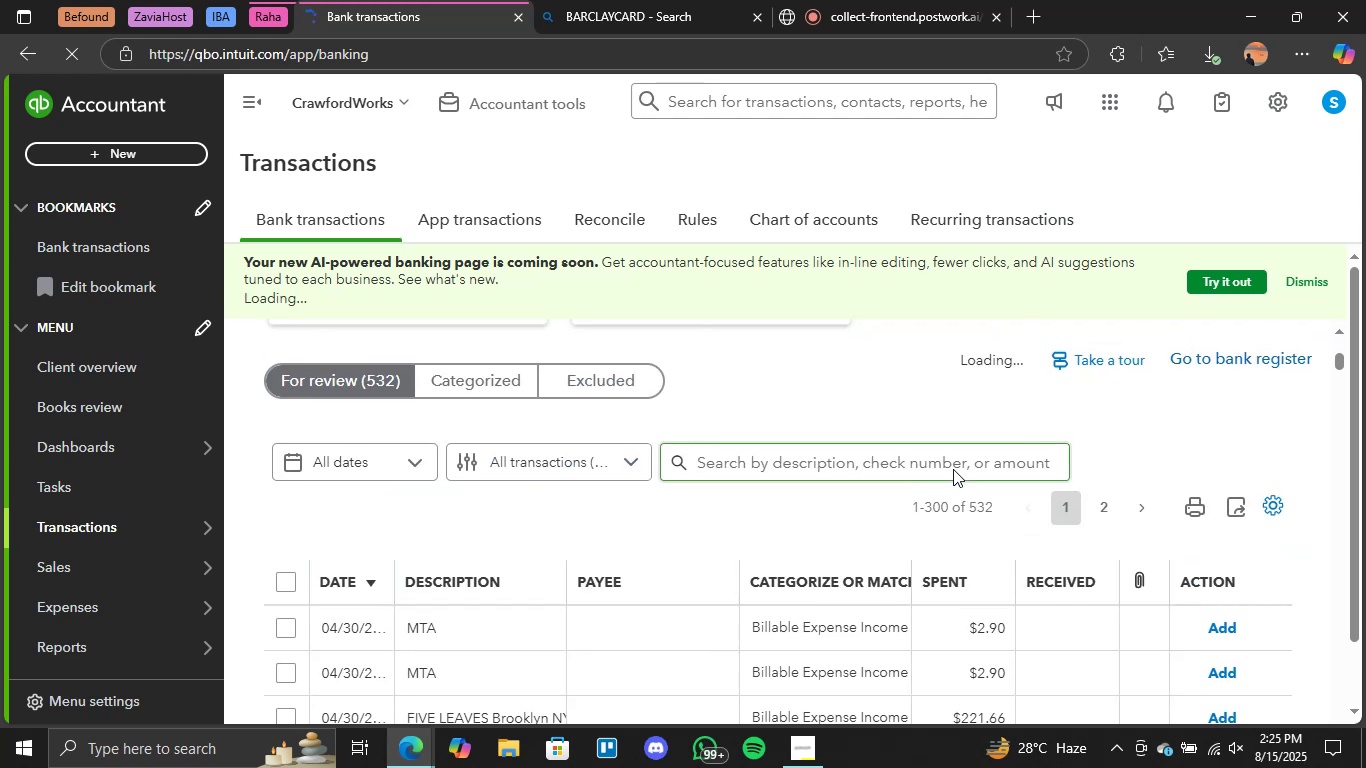 
scroll: coordinate [639, 461], scroll_direction: down, amount: 5.0
 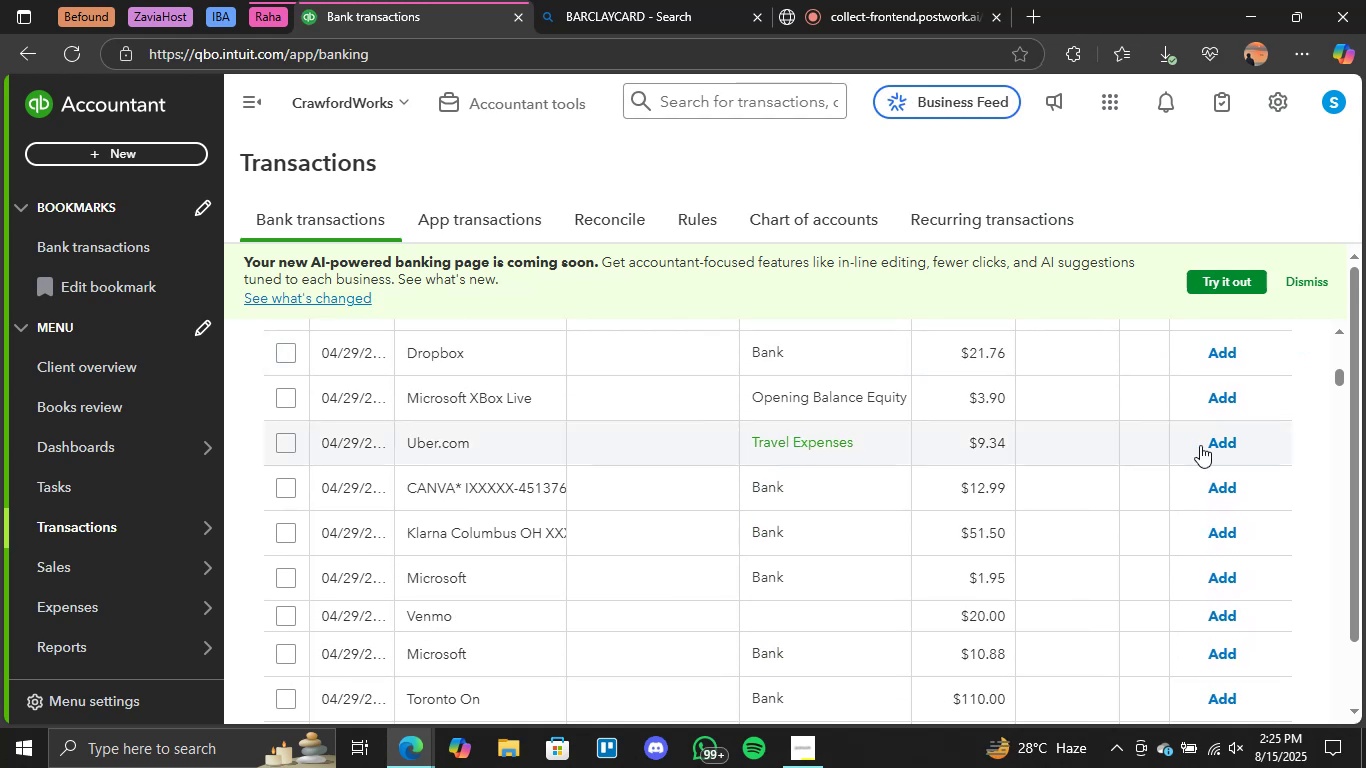 
left_click([1210, 445])
 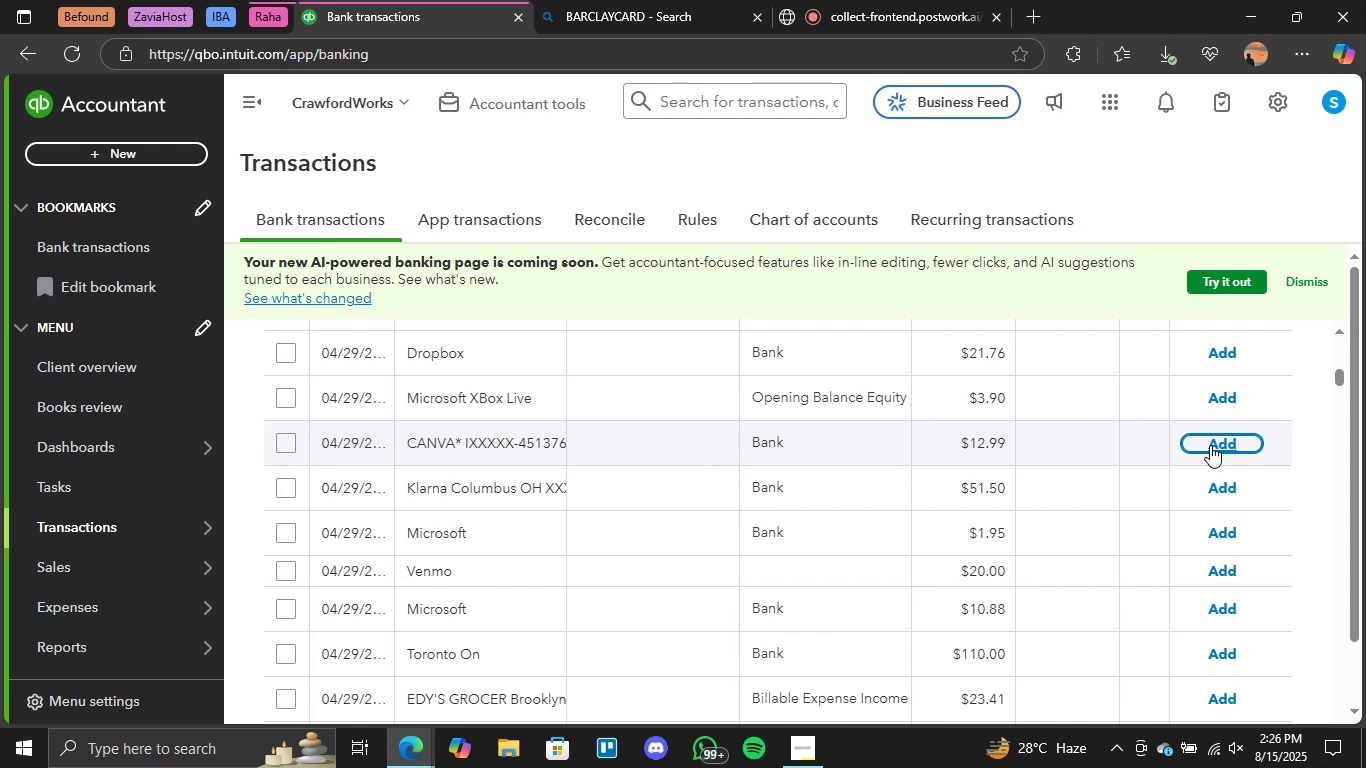 
wait(32.73)
 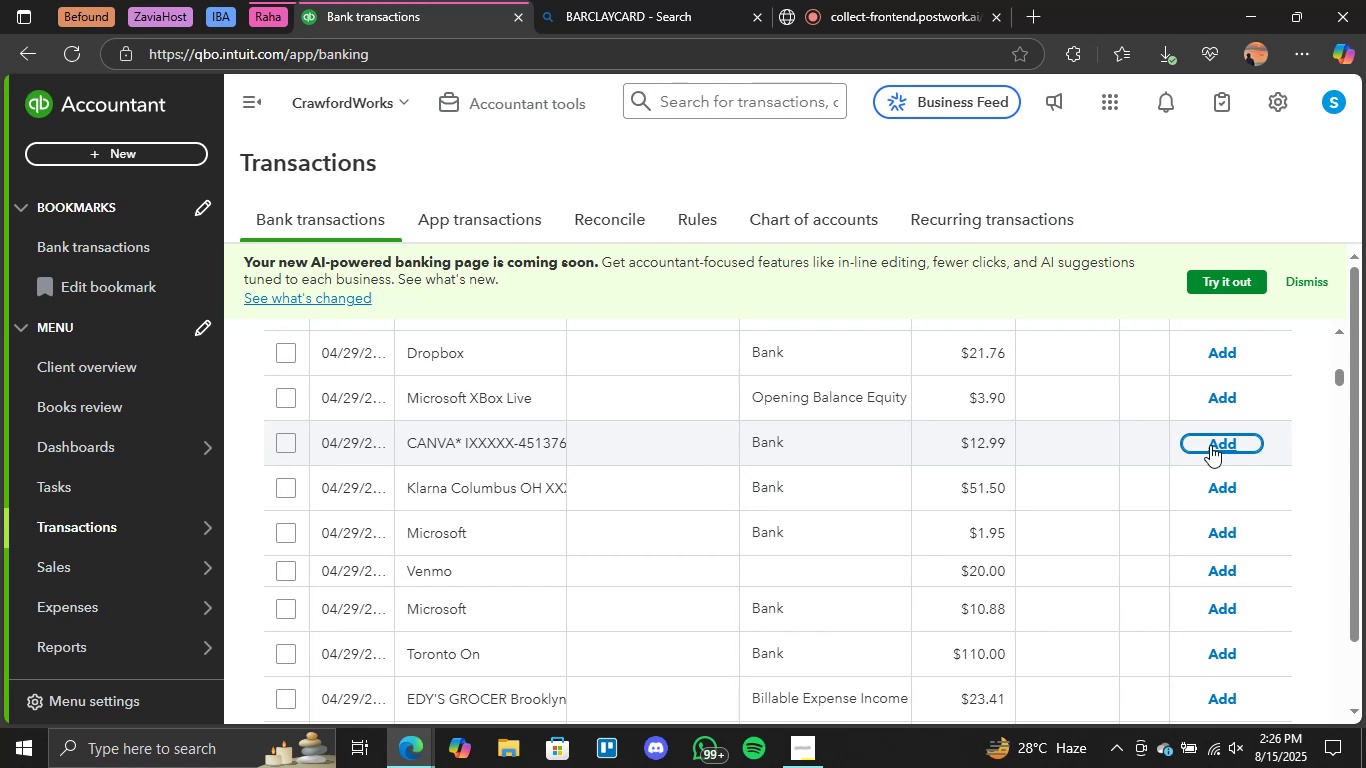 
scroll: coordinate [732, 573], scroll_direction: down, amount: 1.0
 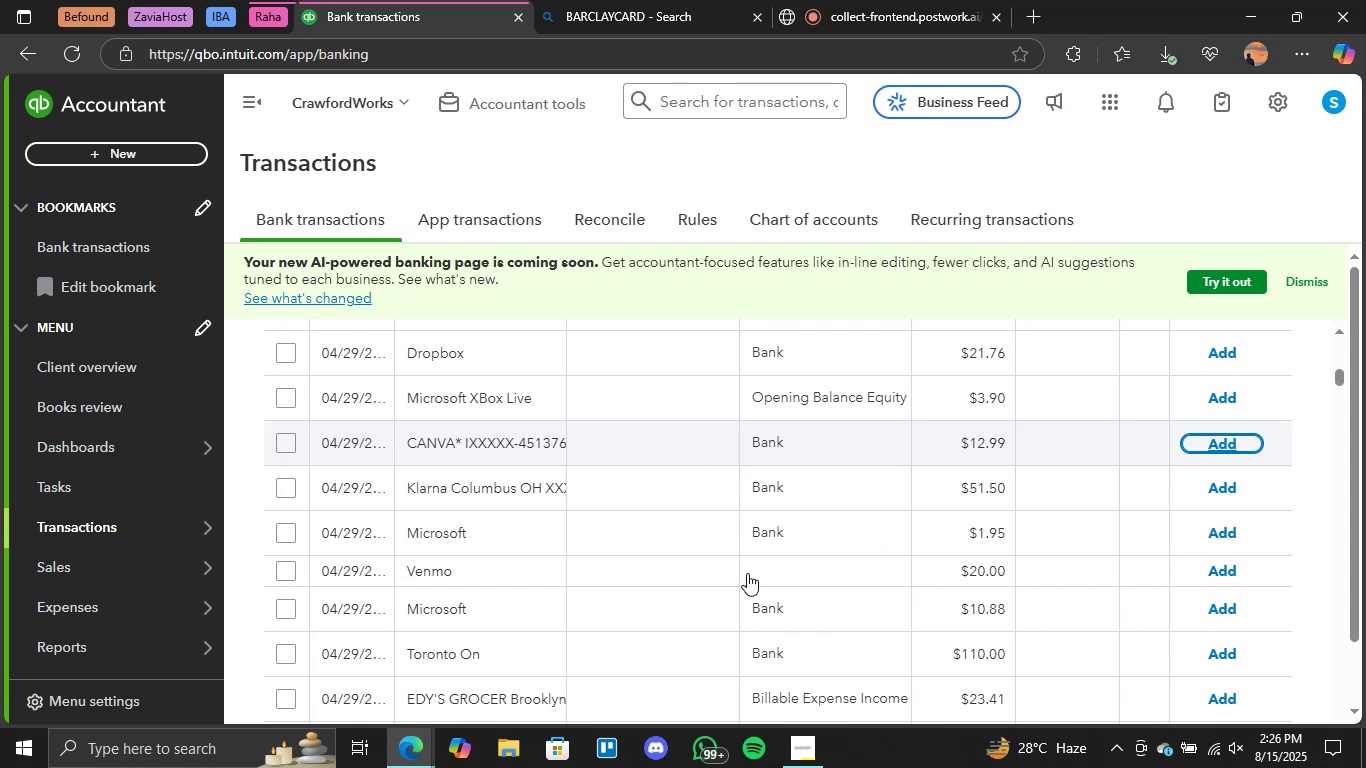 
wait(13.87)
 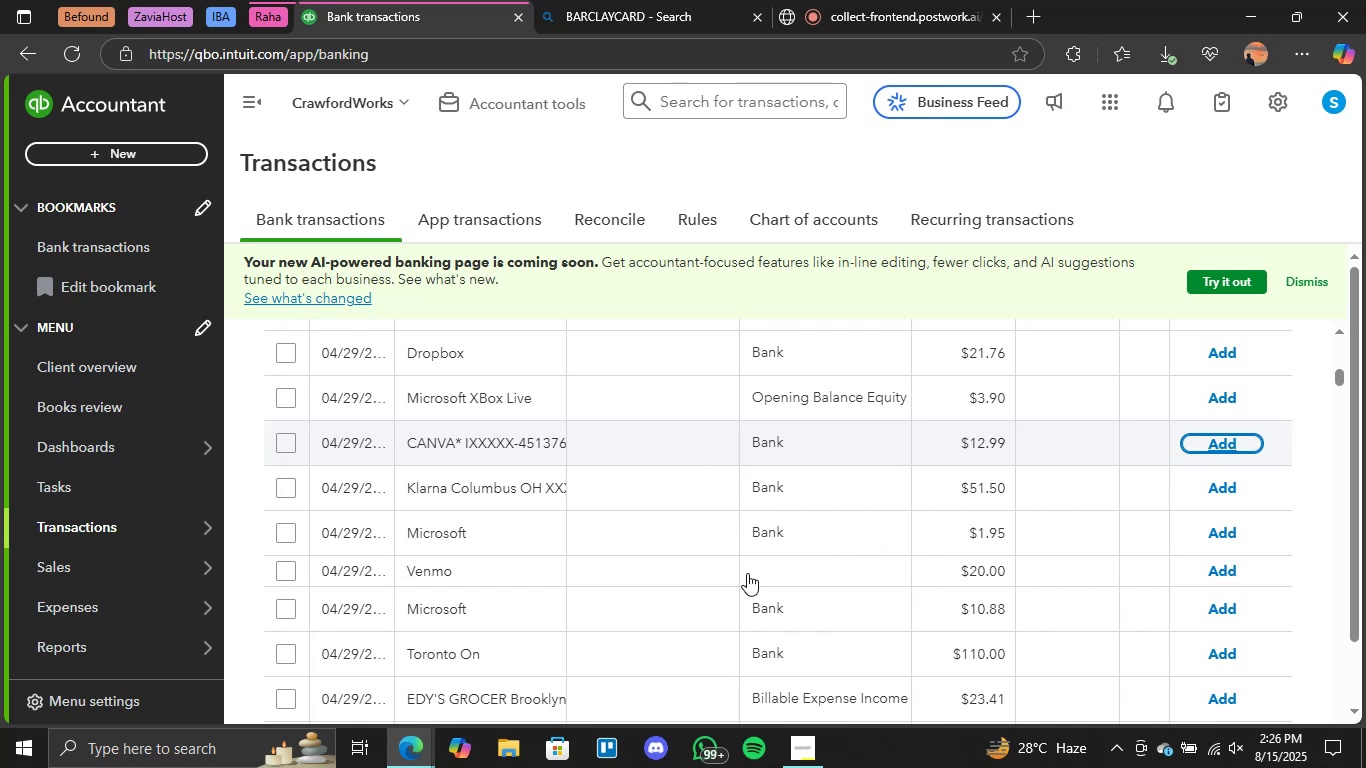 
left_click([843, 469])
 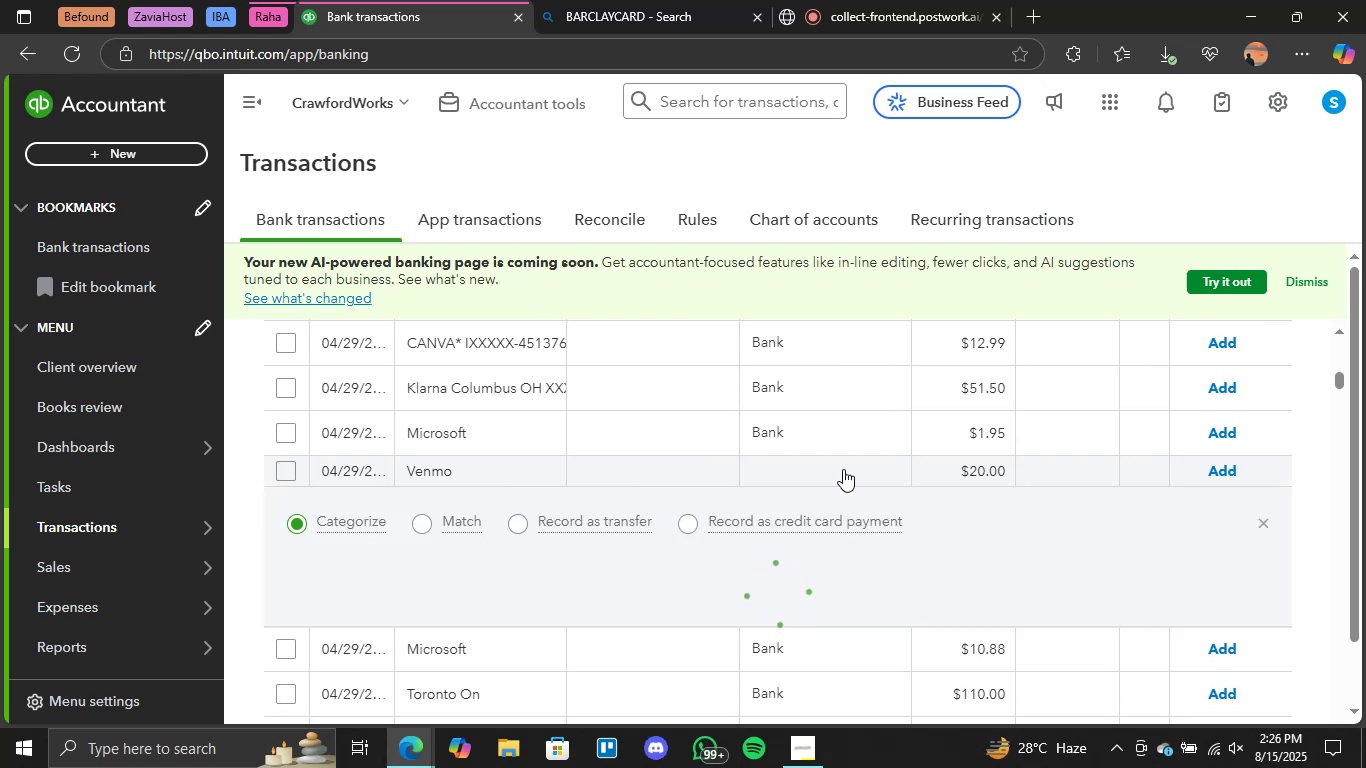 
scroll: coordinate [1084, 517], scroll_direction: down, amount: 1.0
 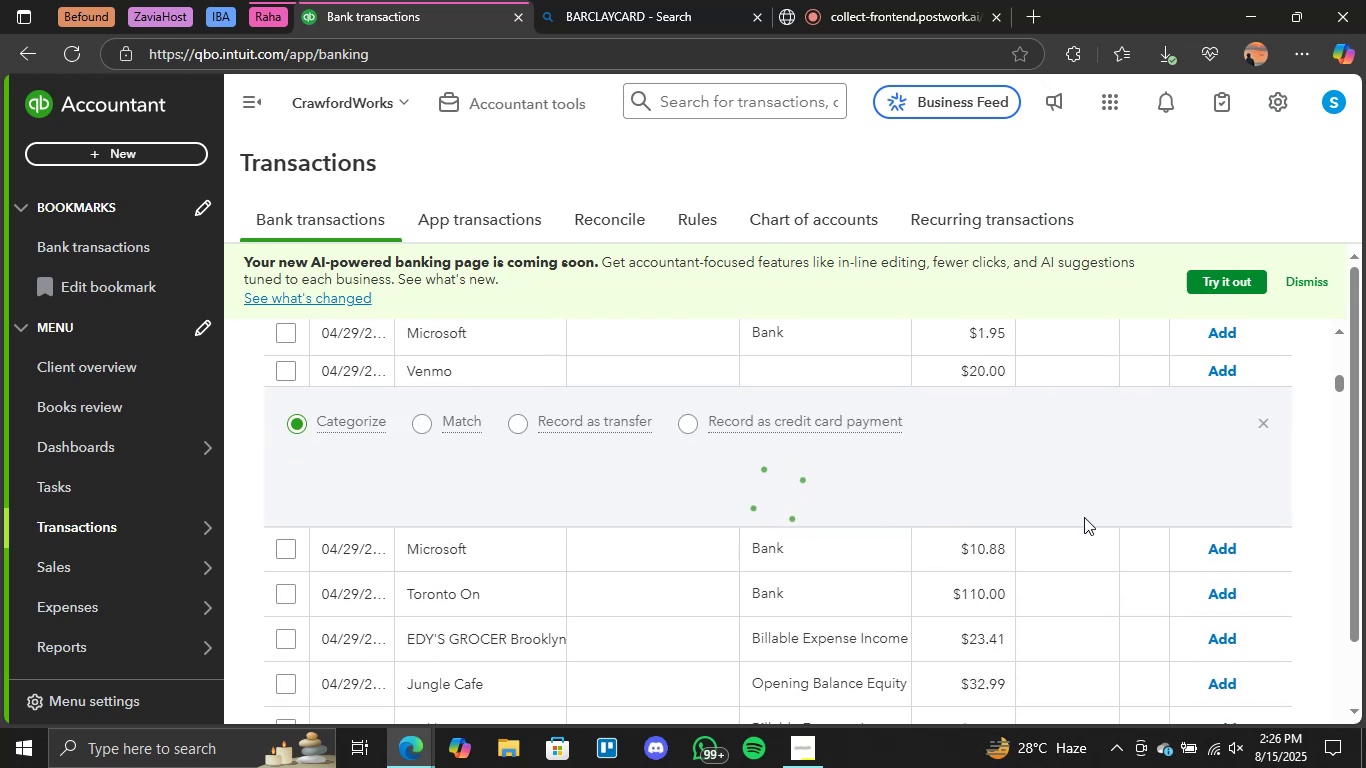 
wait(8.07)
 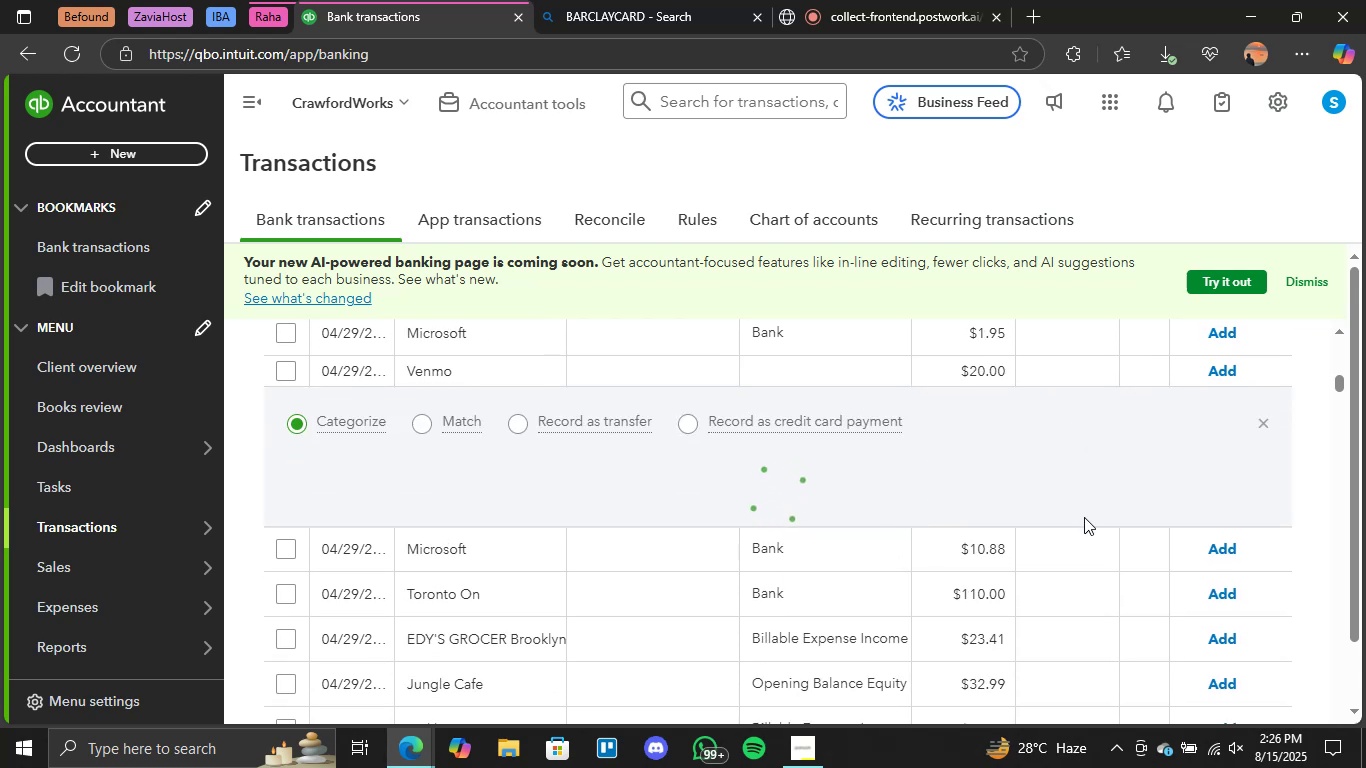 
left_click([794, 516])
 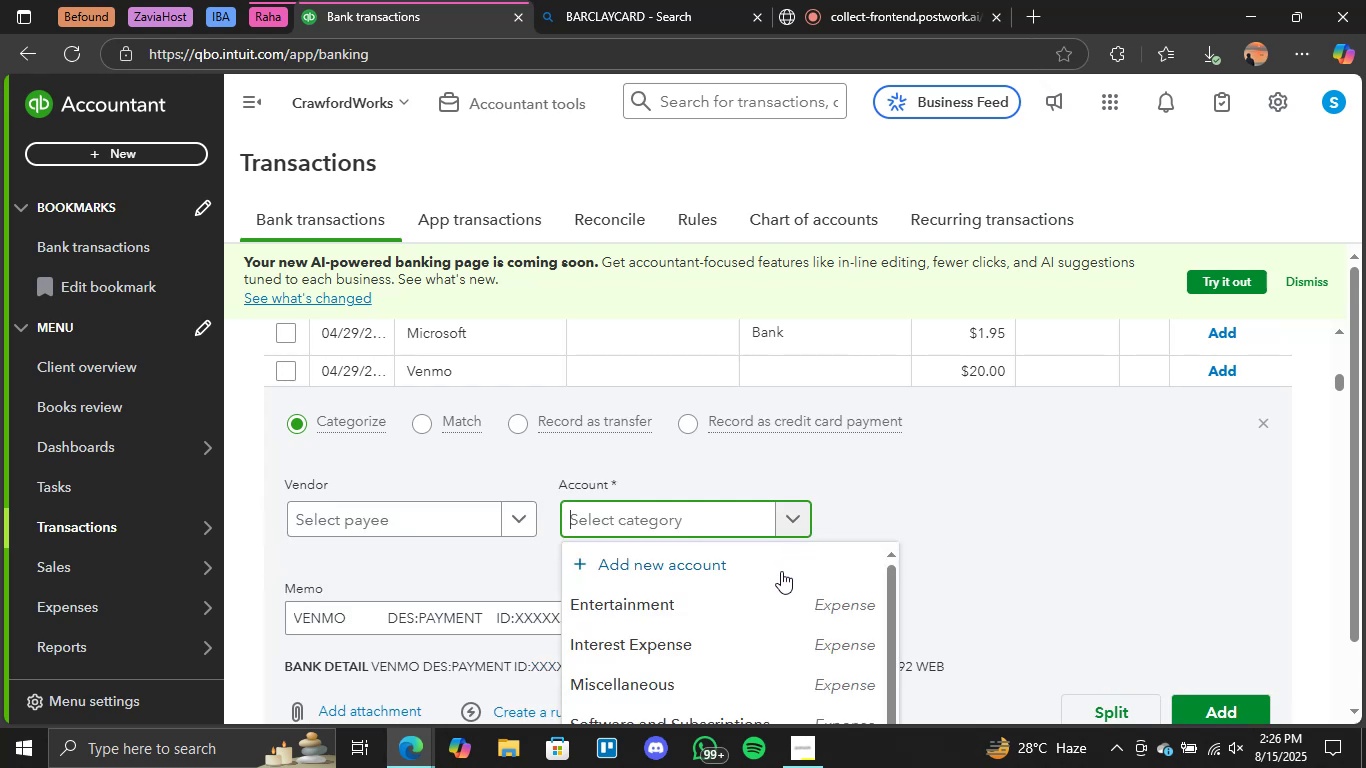 
scroll: coordinate [843, 517], scroll_direction: down, amount: 1.0
 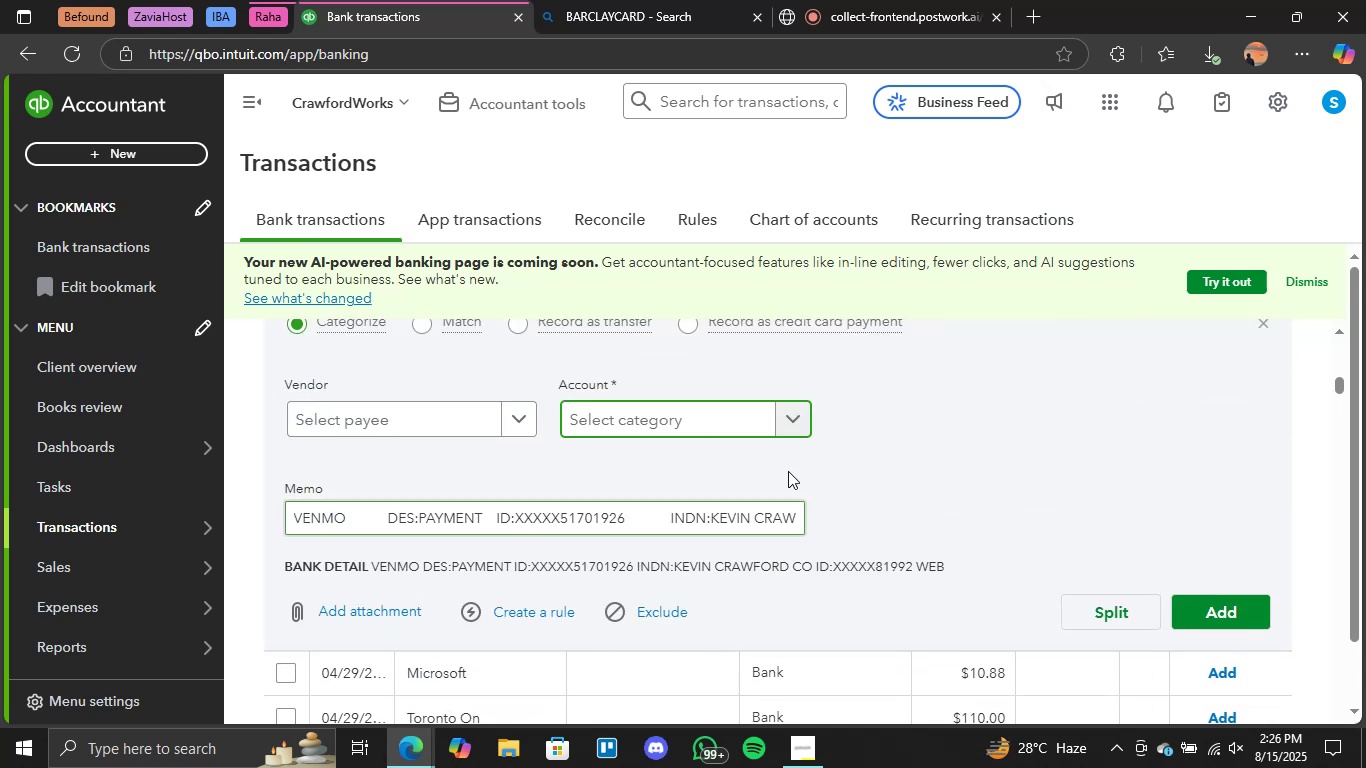 
left_click([782, 422])
 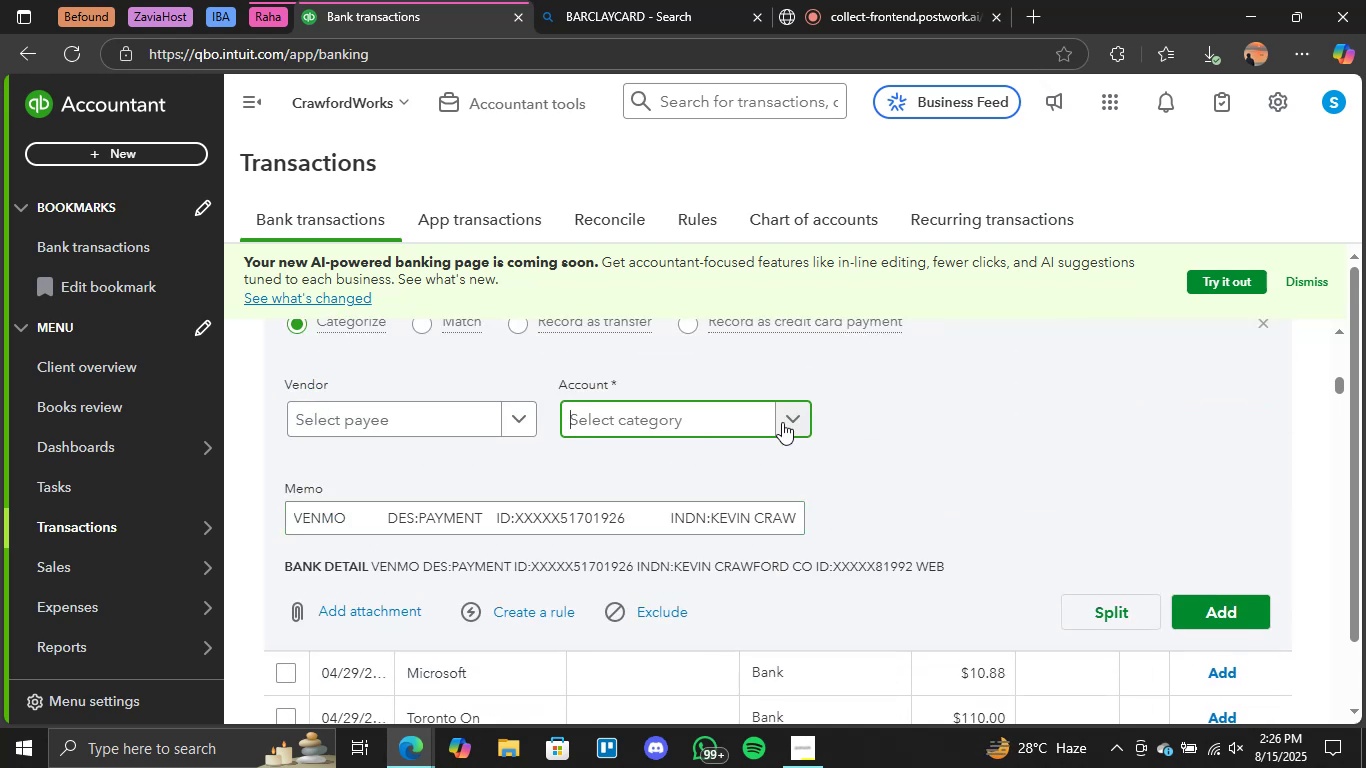 
scroll: coordinate [909, 480], scroll_direction: up, amount: 2.0
 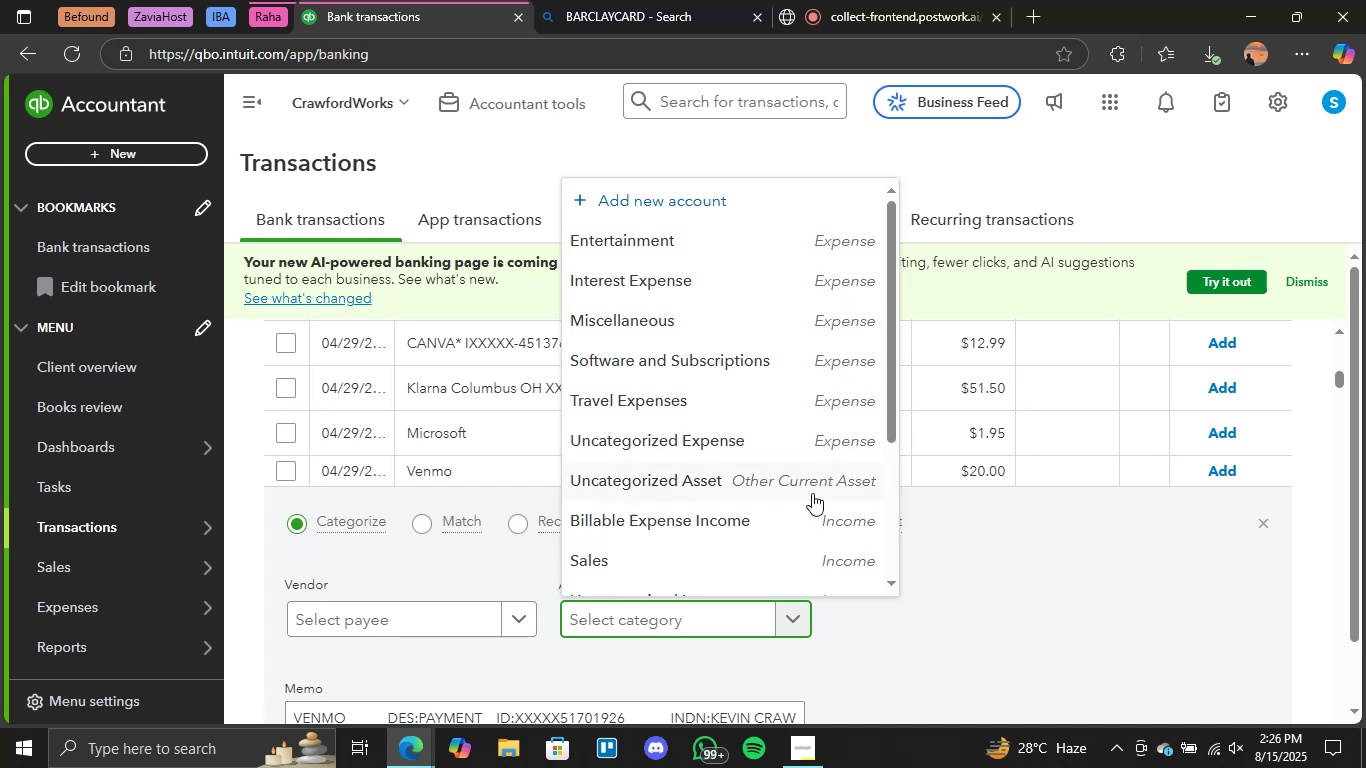 
scroll: coordinate [722, 513], scroll_direction: down, amount: 3.0
 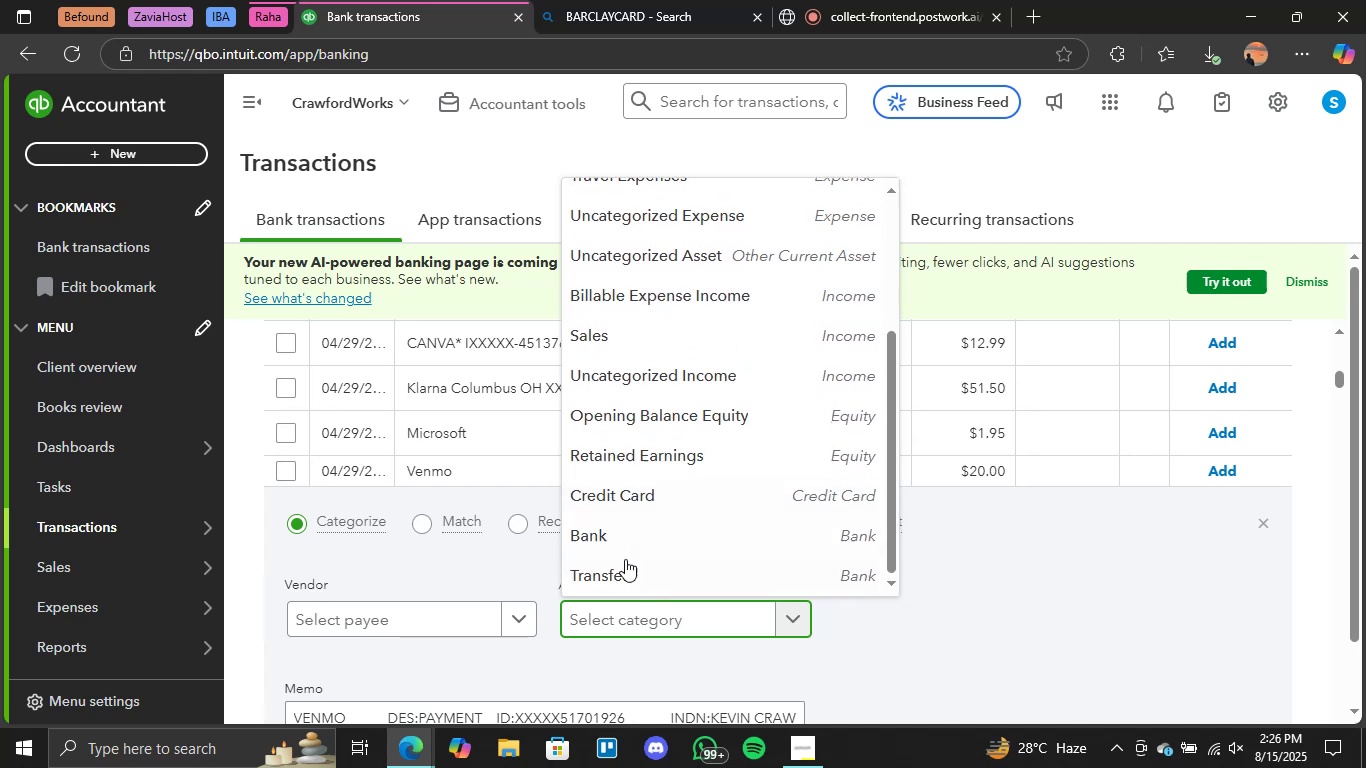 
left_click([625, 564])
 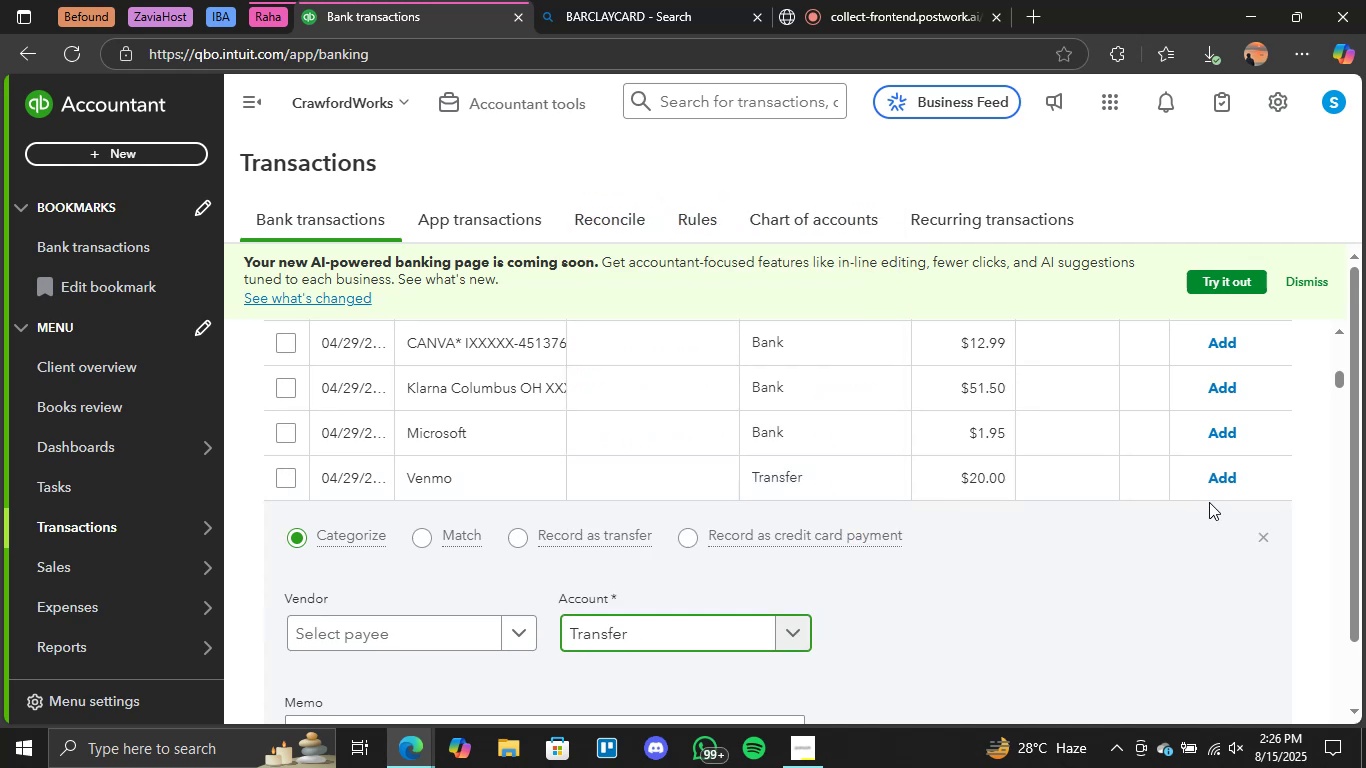 
scroll: coordinate [1303, 506], scroll_direction: down, amount: 3.0
 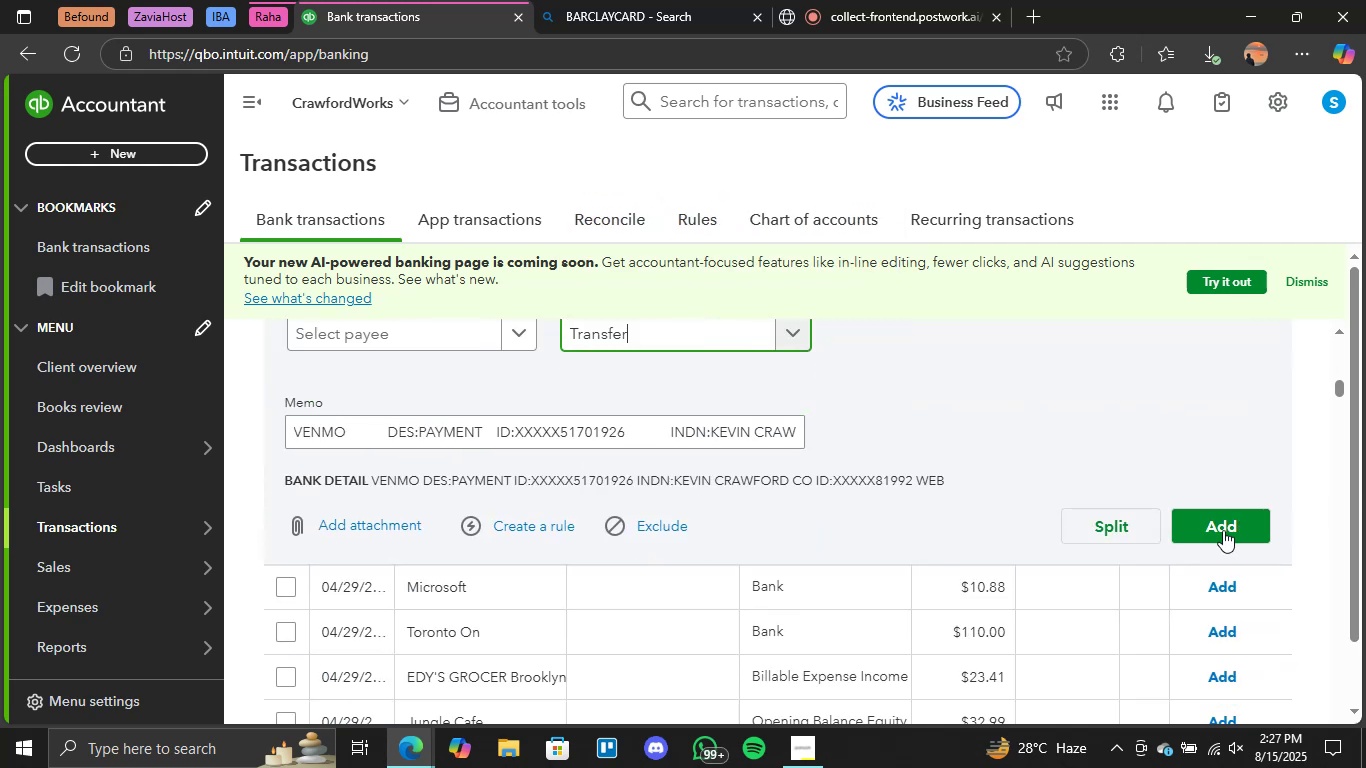 
left_click([1229, 528])
 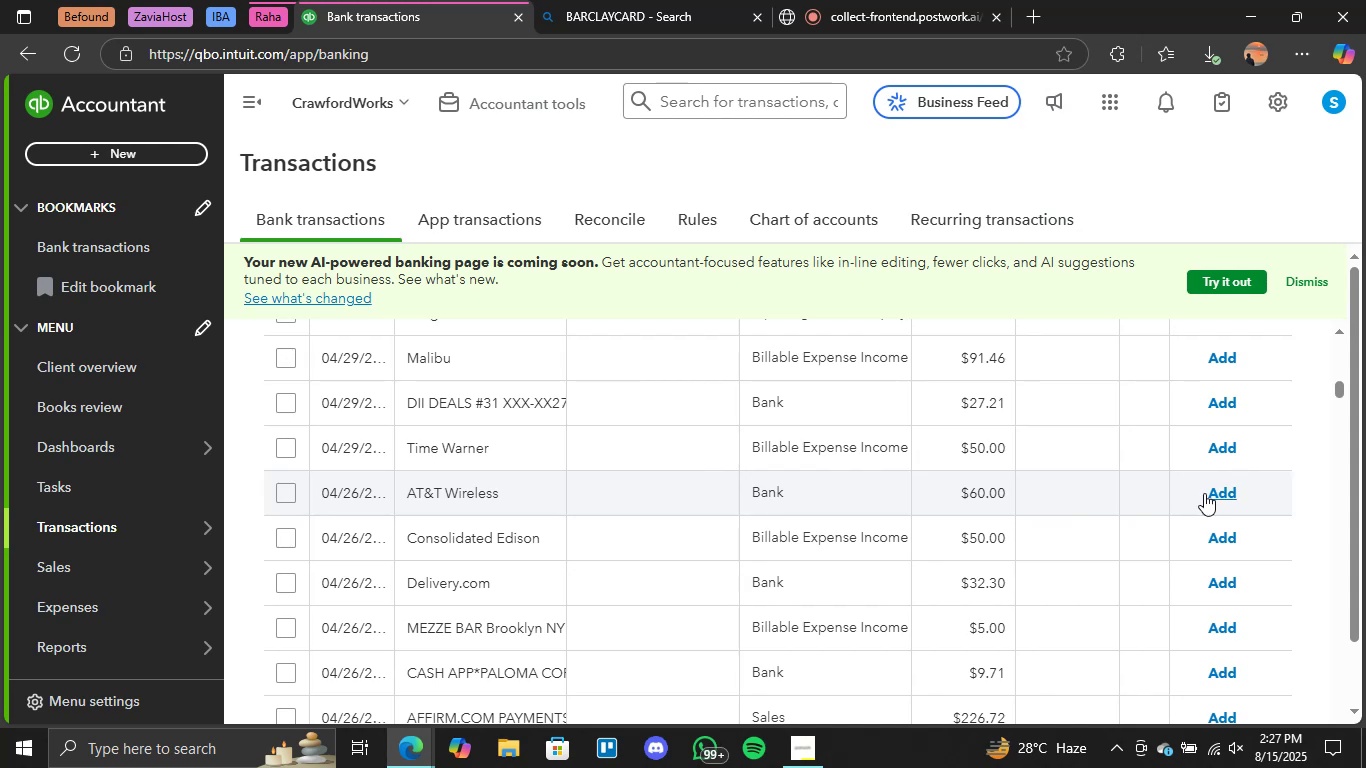 
wait(19.42)
 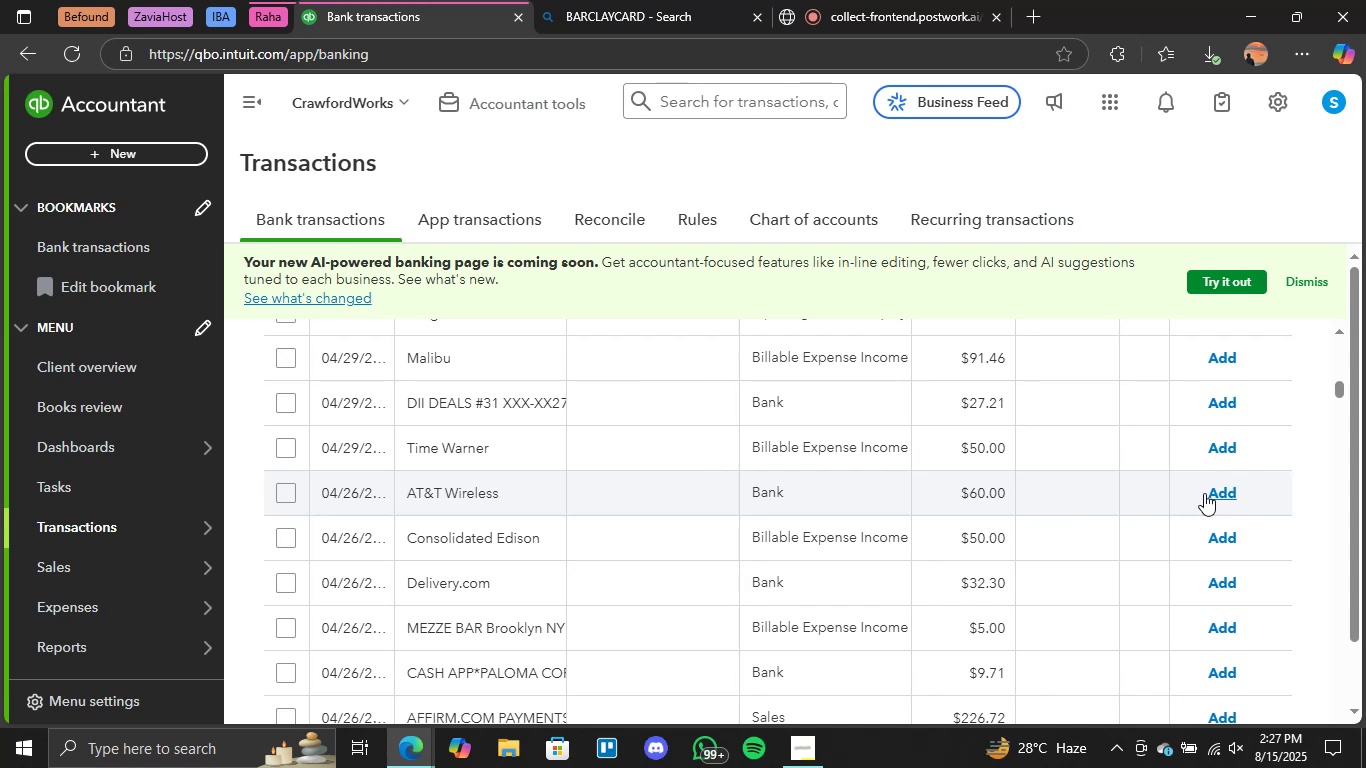 
scroll: coordinate [629, 523], scroll_direction: down, amount: 1.0
 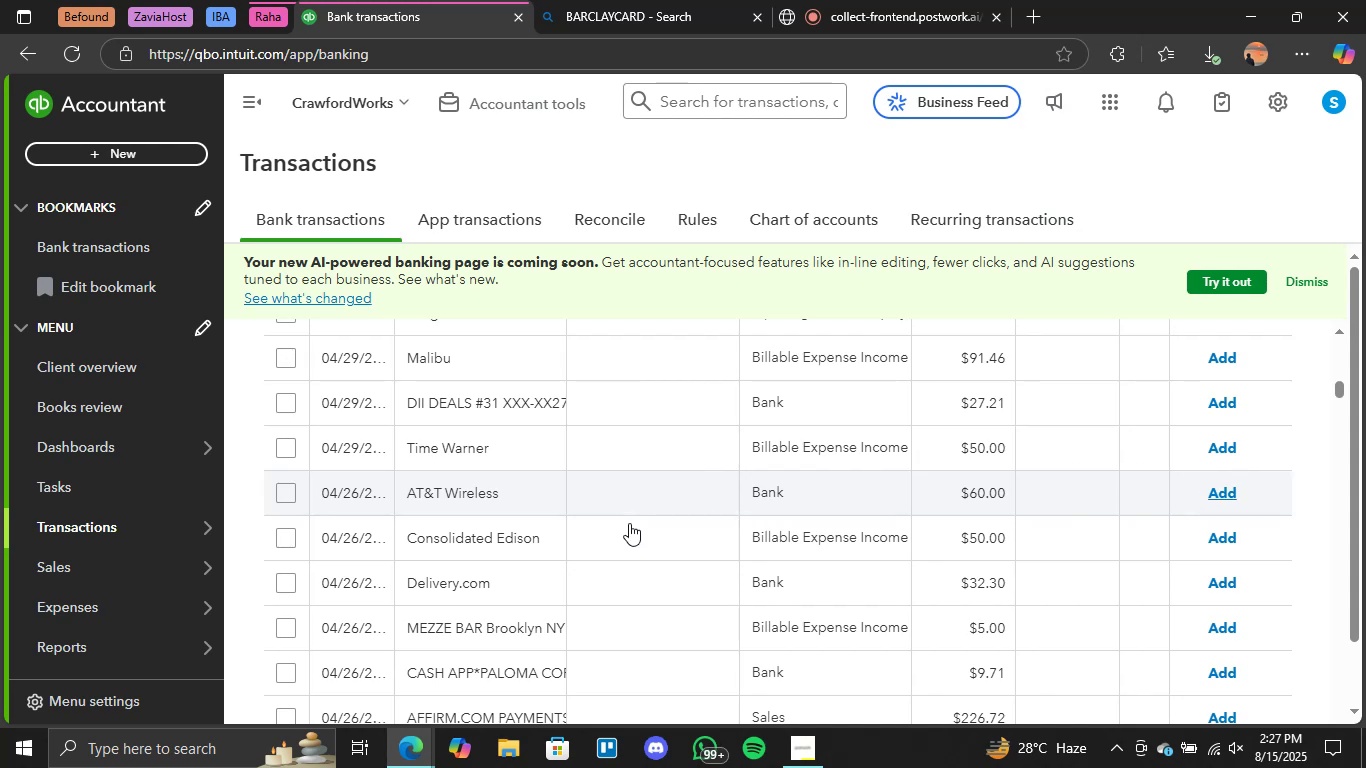 
scroll: coordinate [629, 523], scroll_direction: up, amount: 1.0
 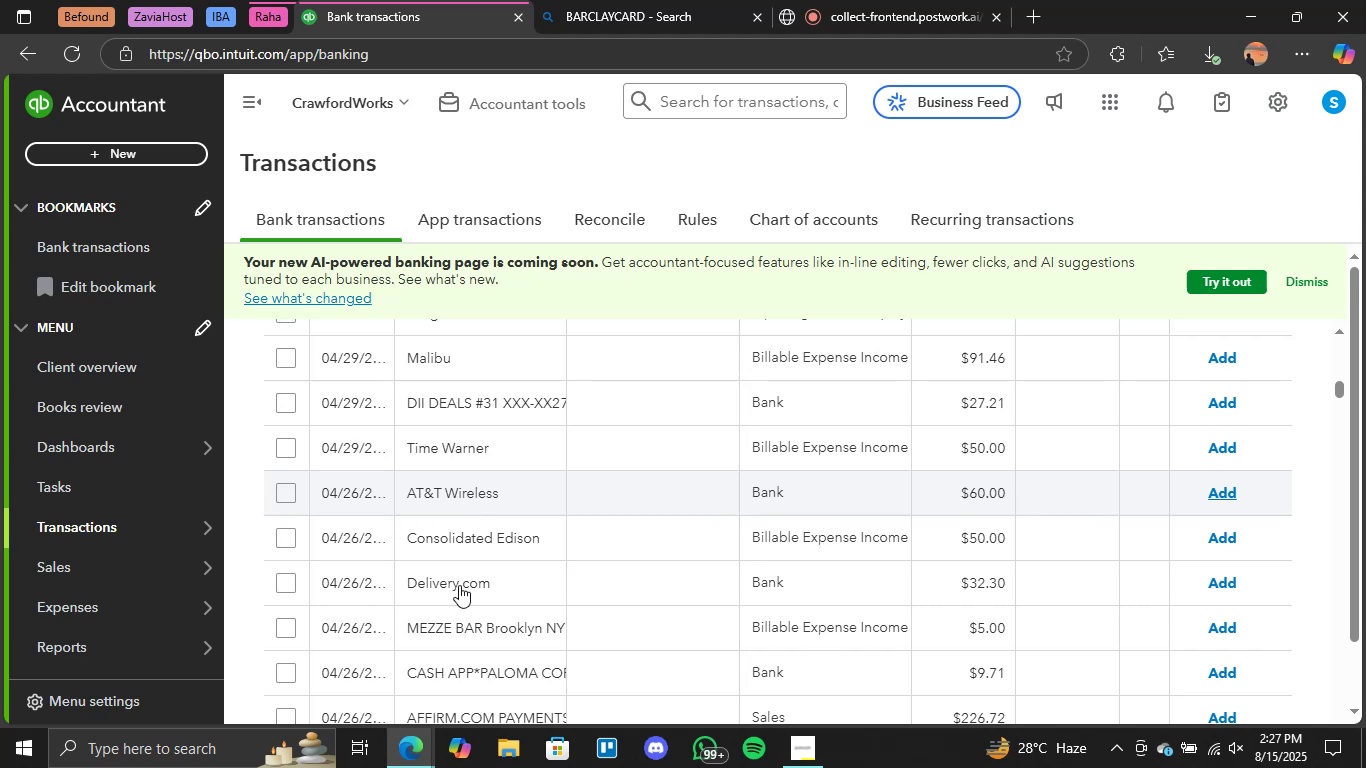 
wait(6.45)
 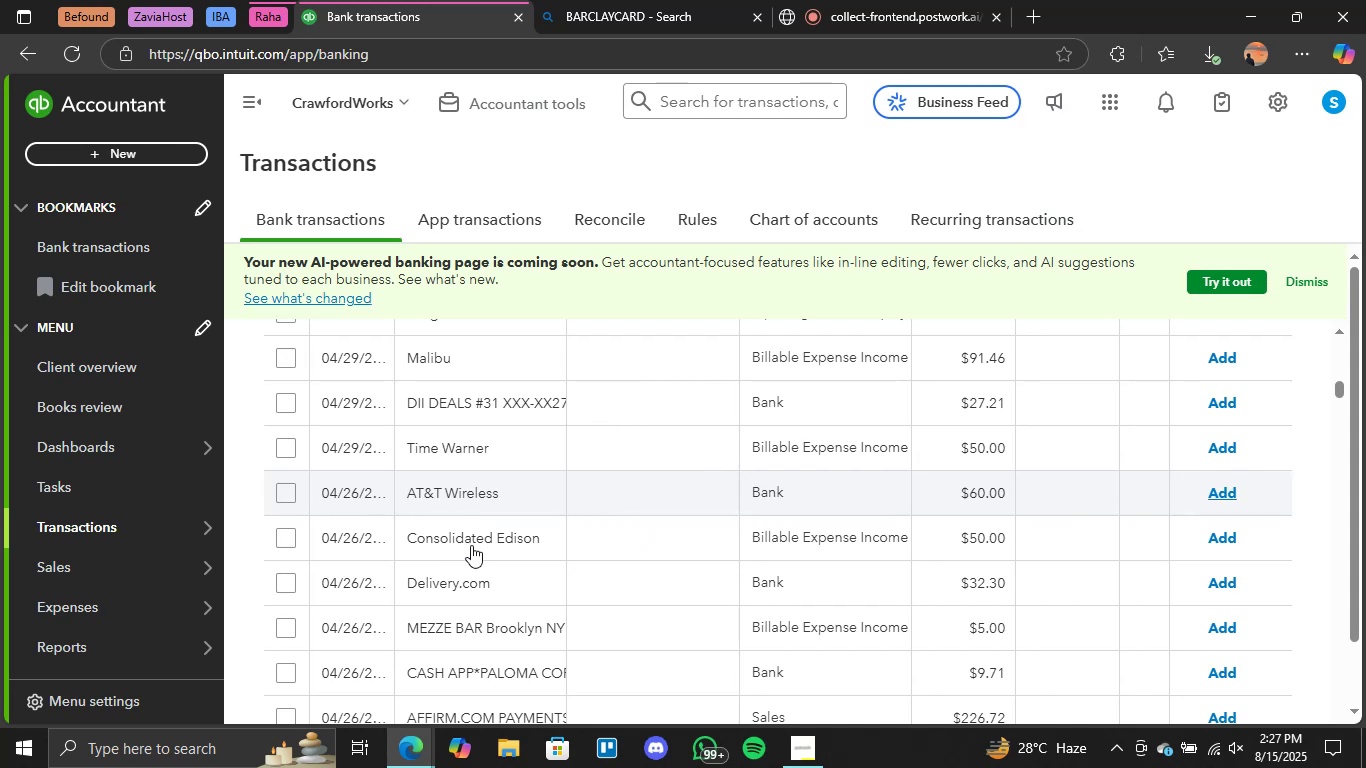 
left_click([480, 583])
 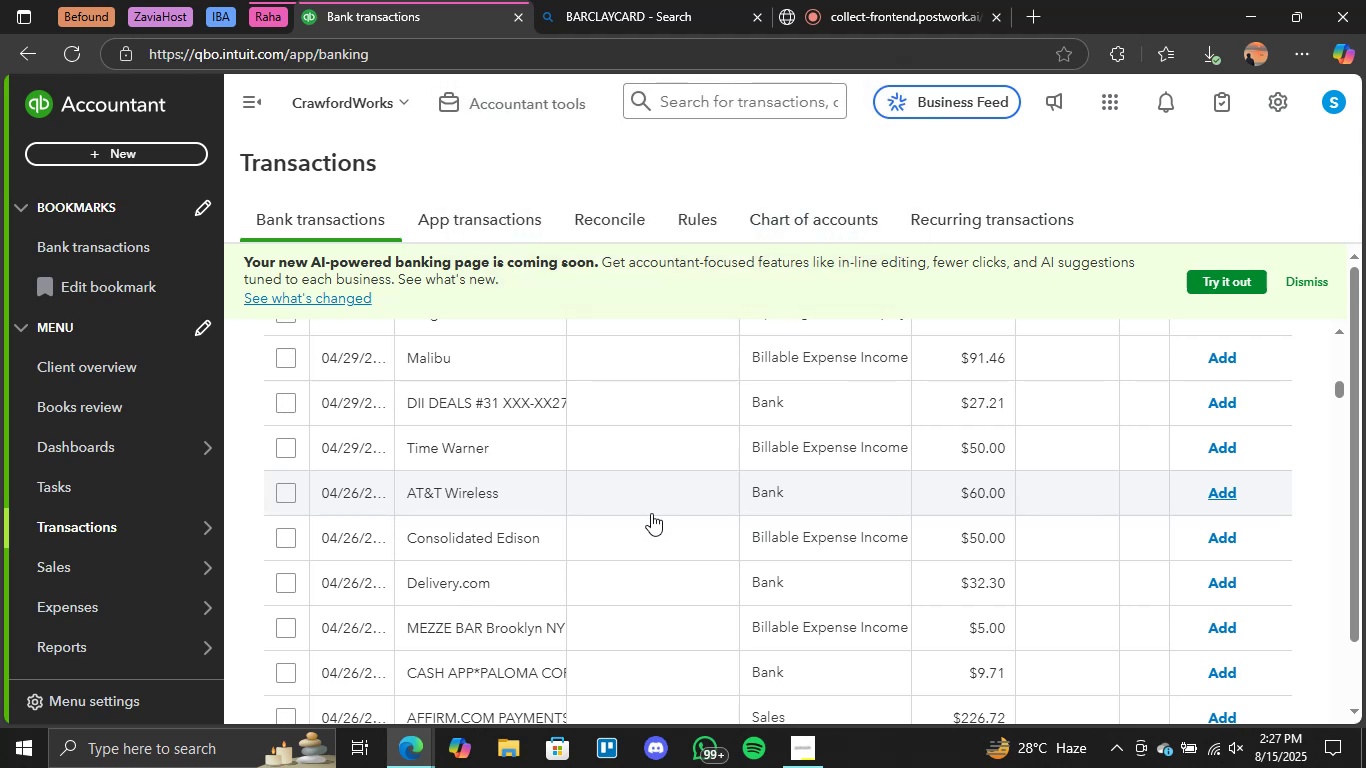 
wait(16.09)
 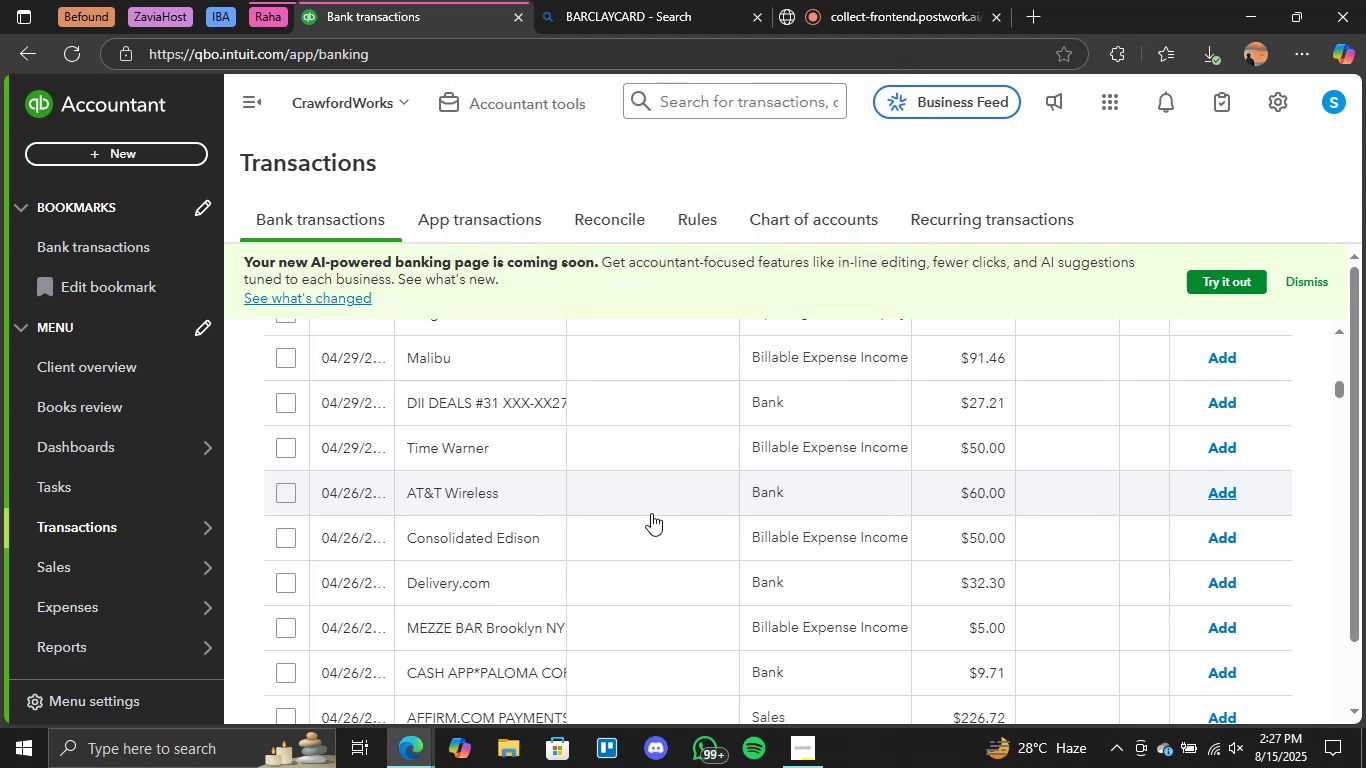 
scroll: coordinate [453, 534], scroll_direction: down, amount: 2.0
 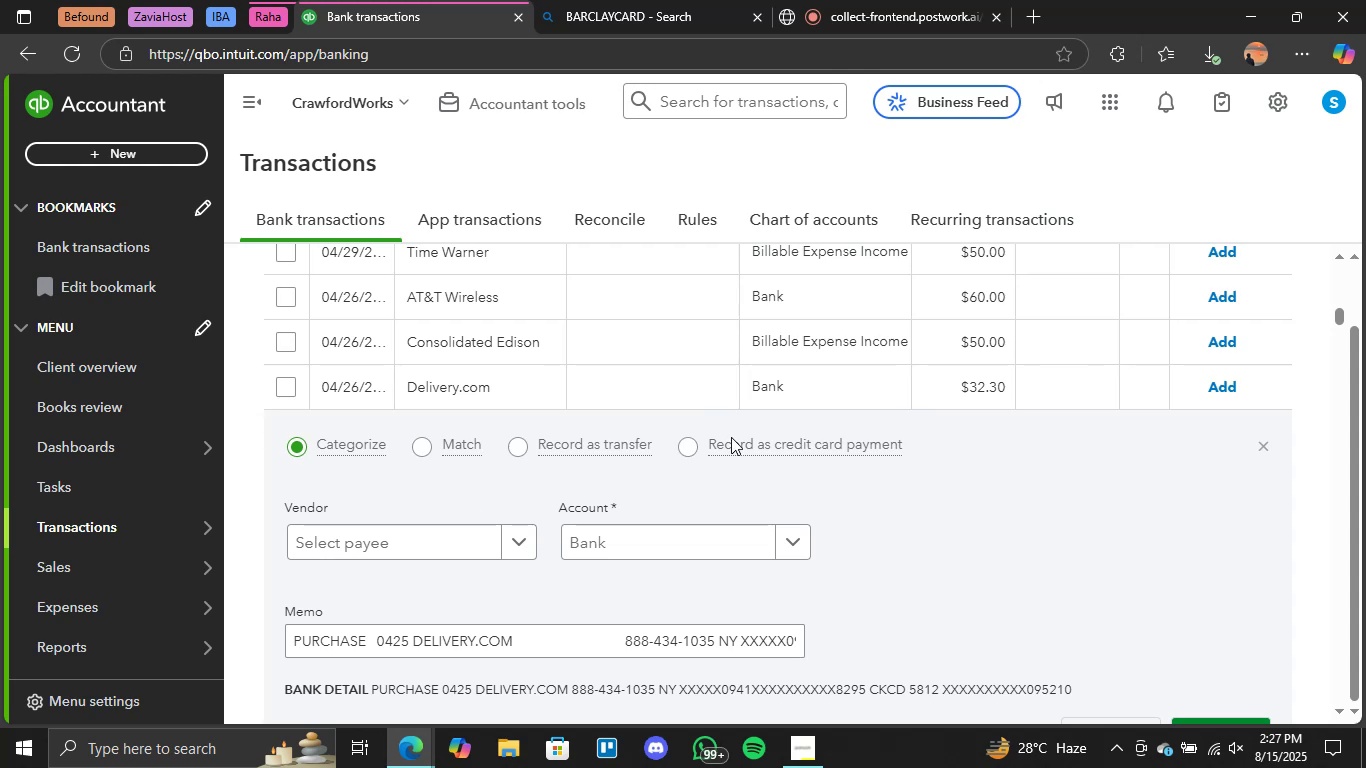 
scroll: coordinate [792, 543], scroll_direction: none, amount: 0.0
 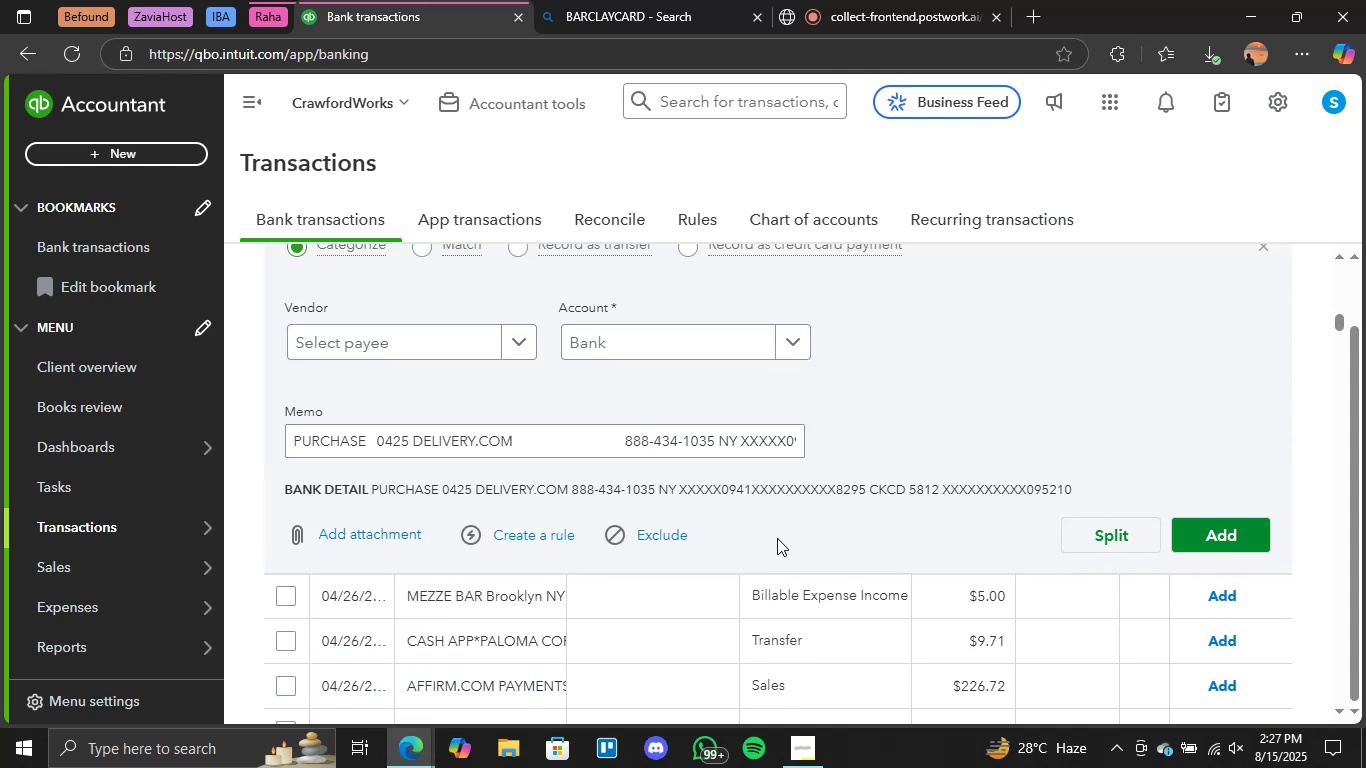 
scroll: coordinate [538, 386], scroll_direction: up, amount: 2.0
 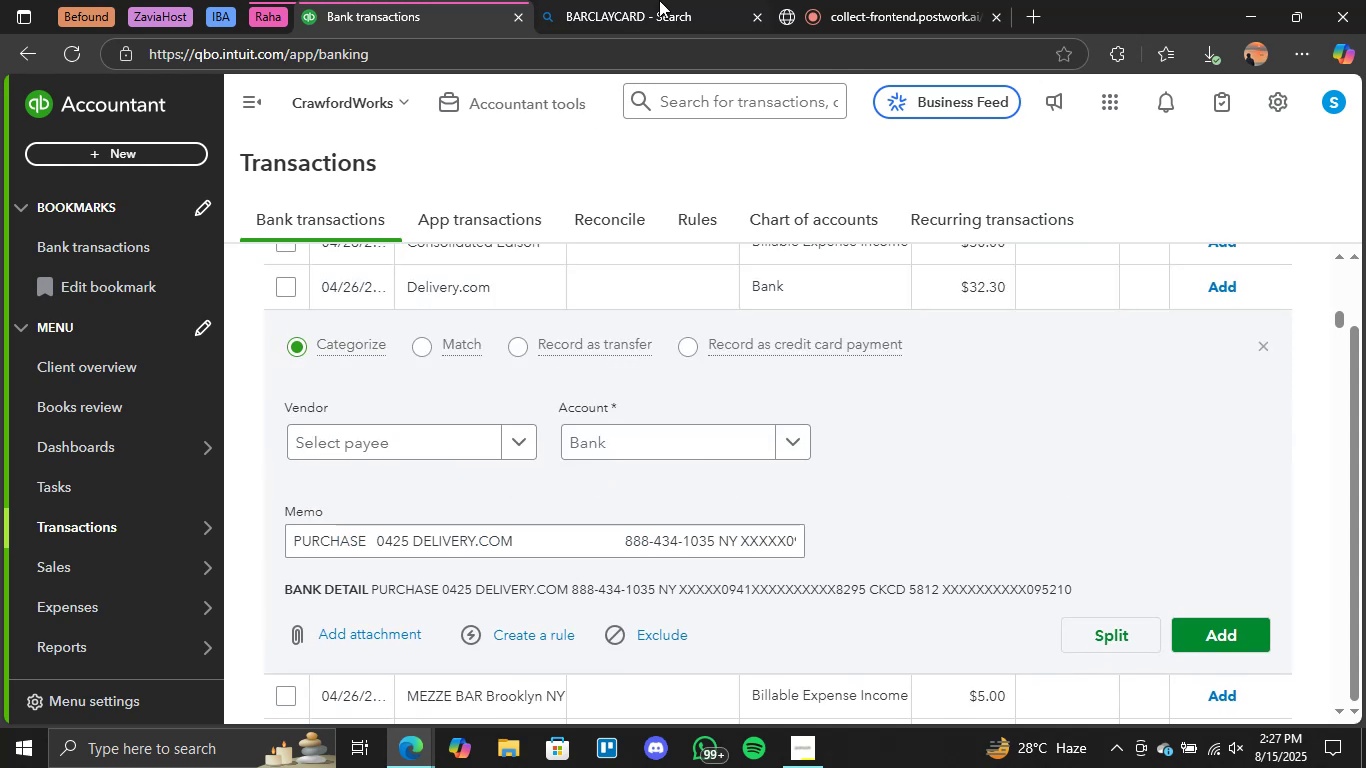 
left_click([660, 1])
 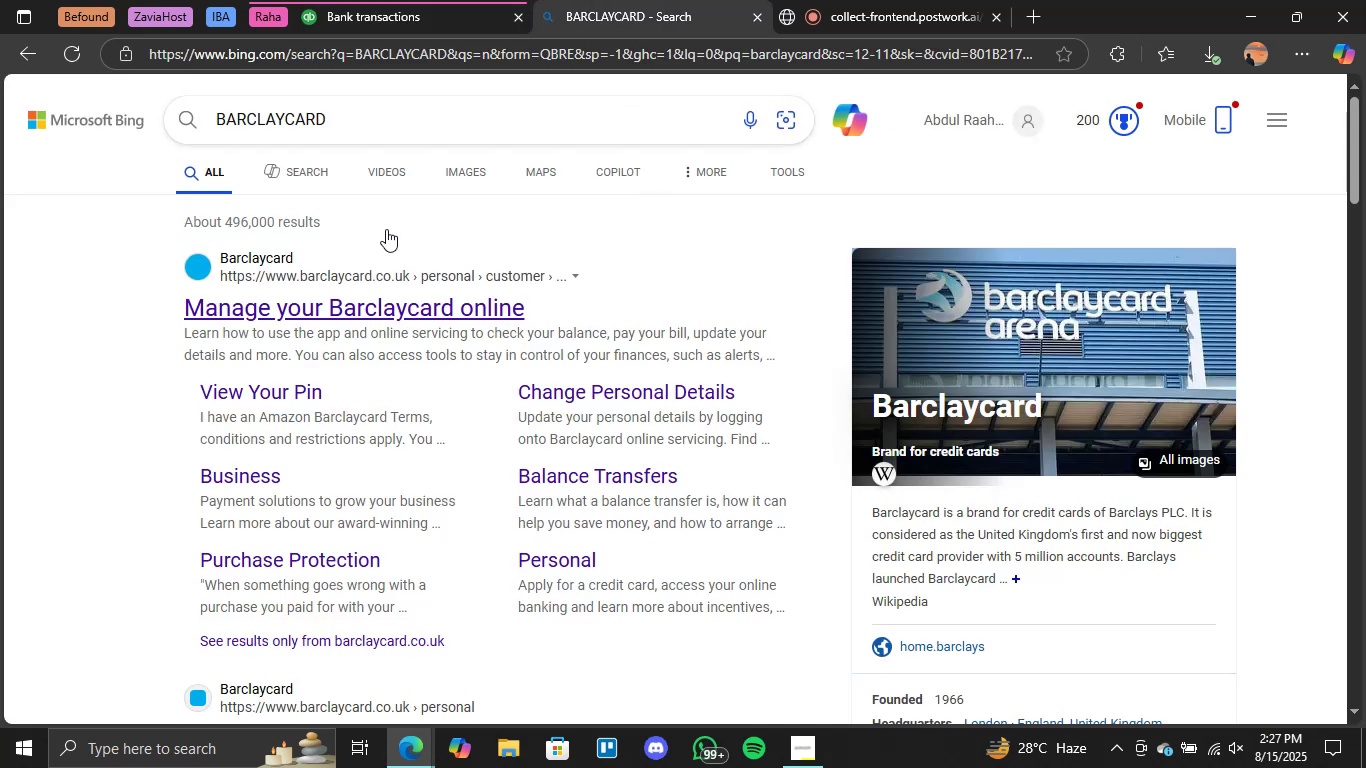 
double_click([306, 117])
 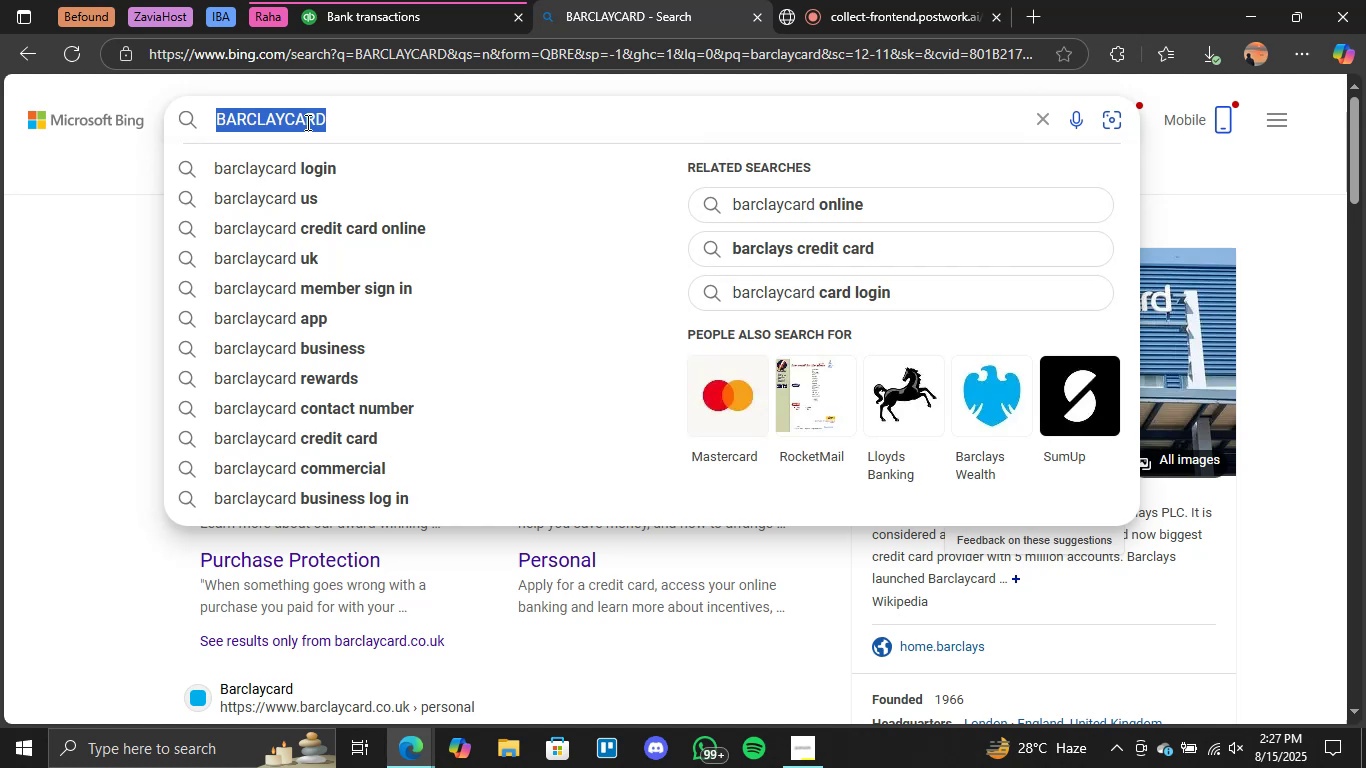 
wait(9.3)
 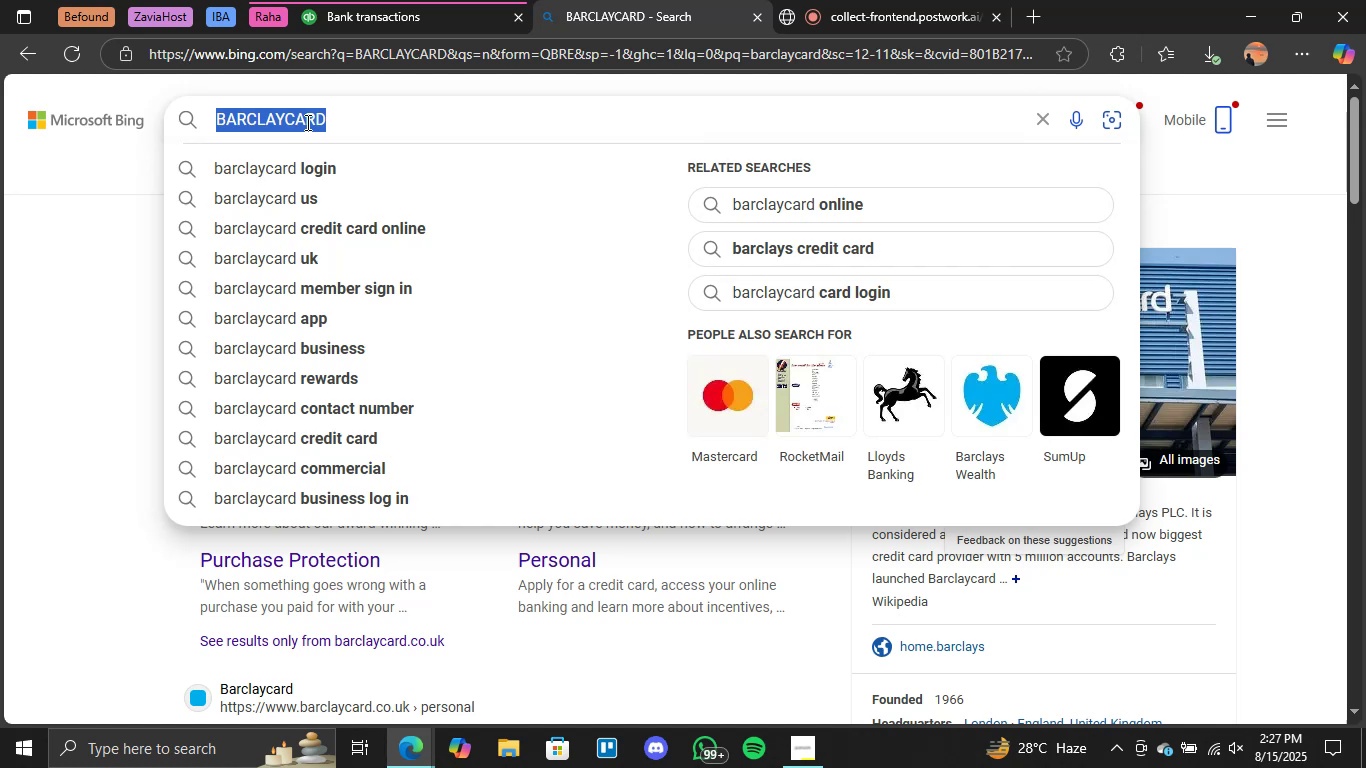 
type(delivr)
key(Backspace)
type(ery.com)
 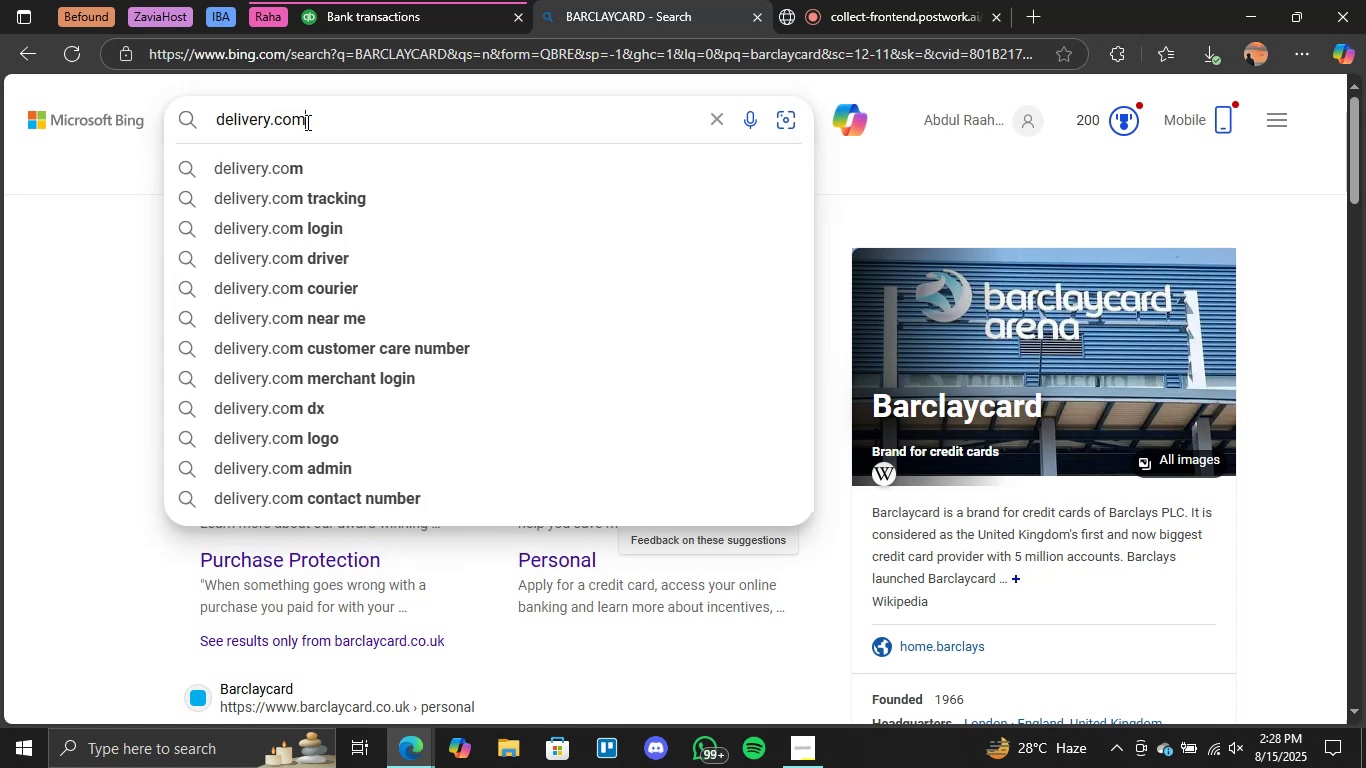 
key(Enter)
 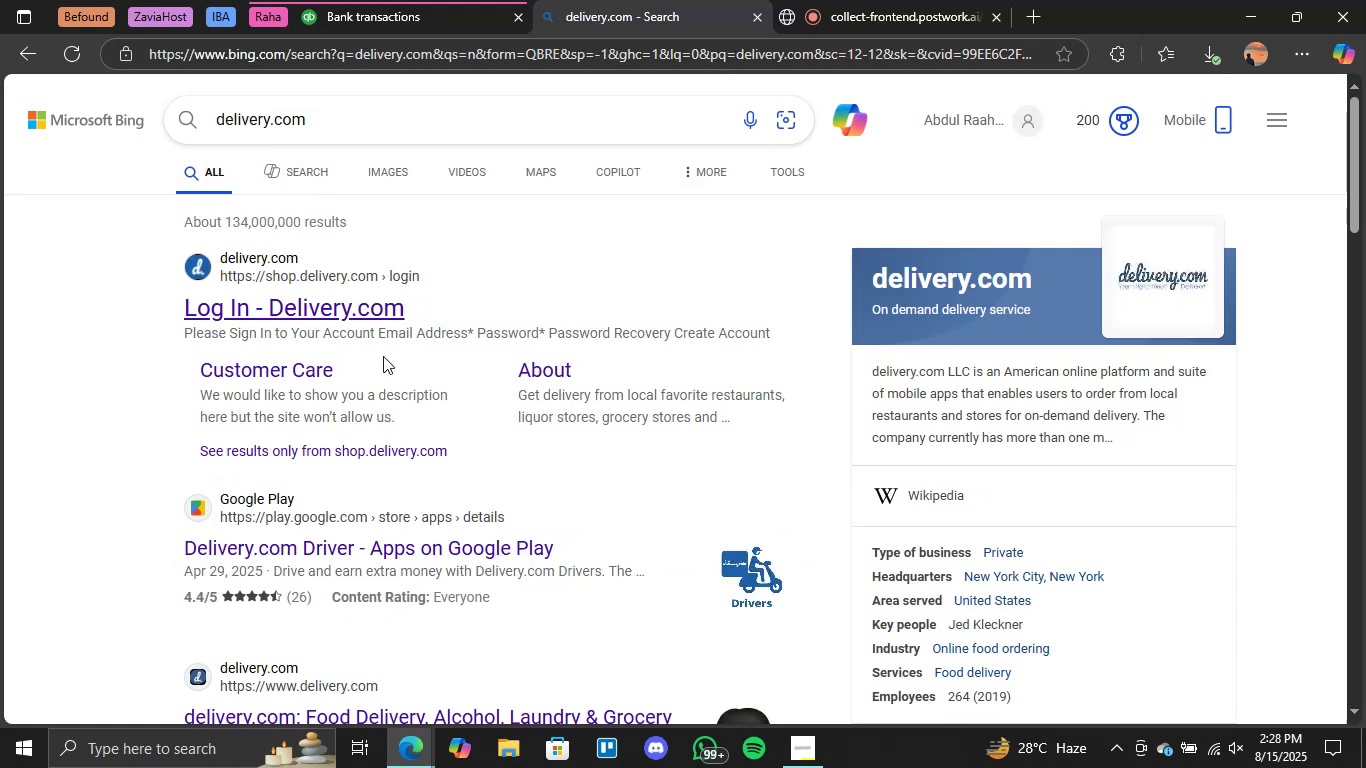 
wait(8.72)
 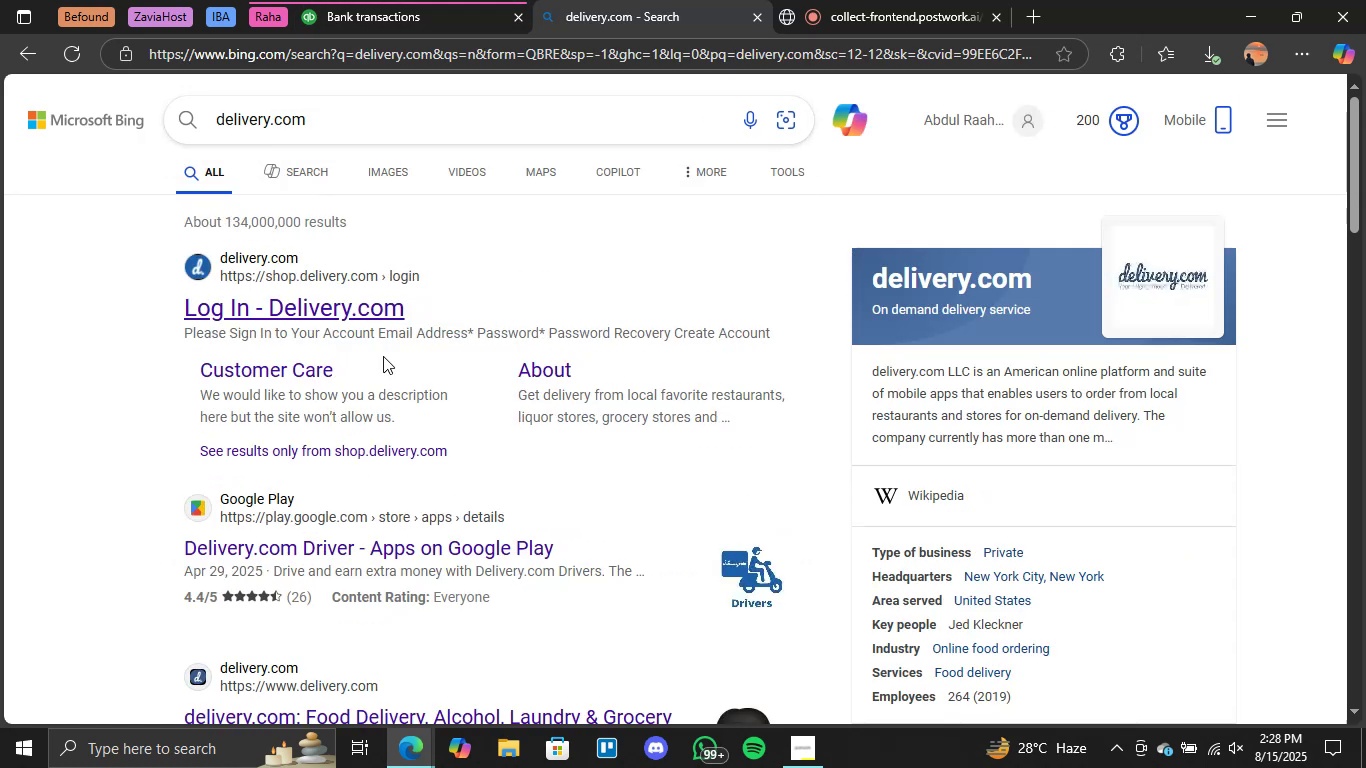 
left_click([462, 0])
 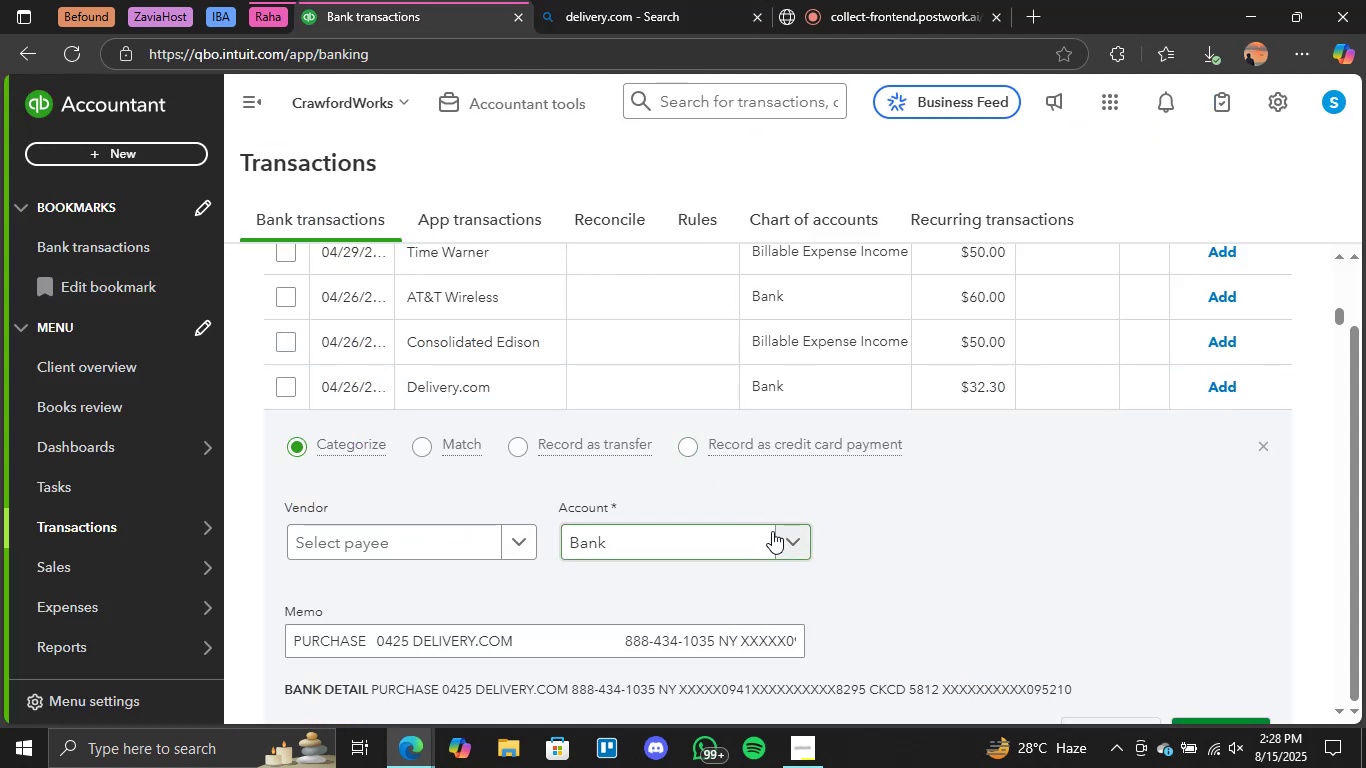 
left_click([783, 535])
 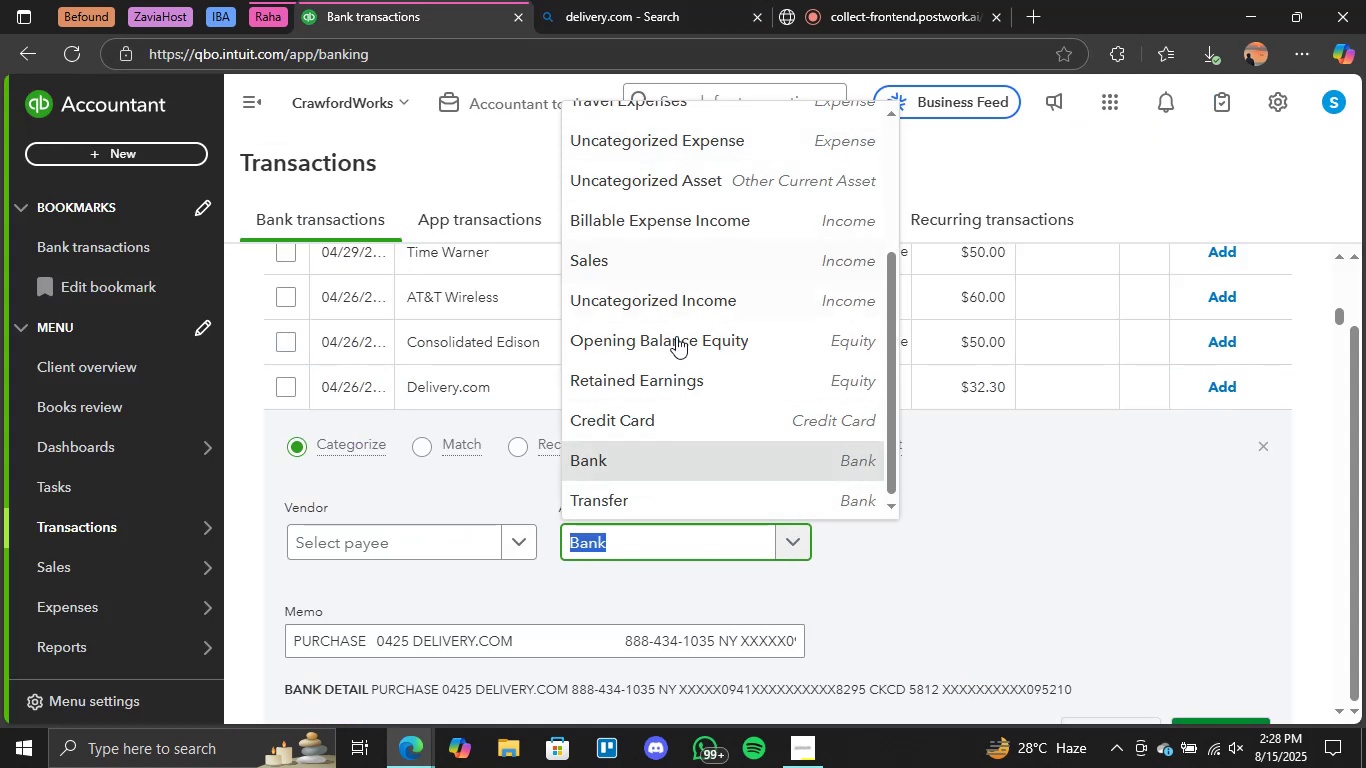 
left_click([652, 10])
 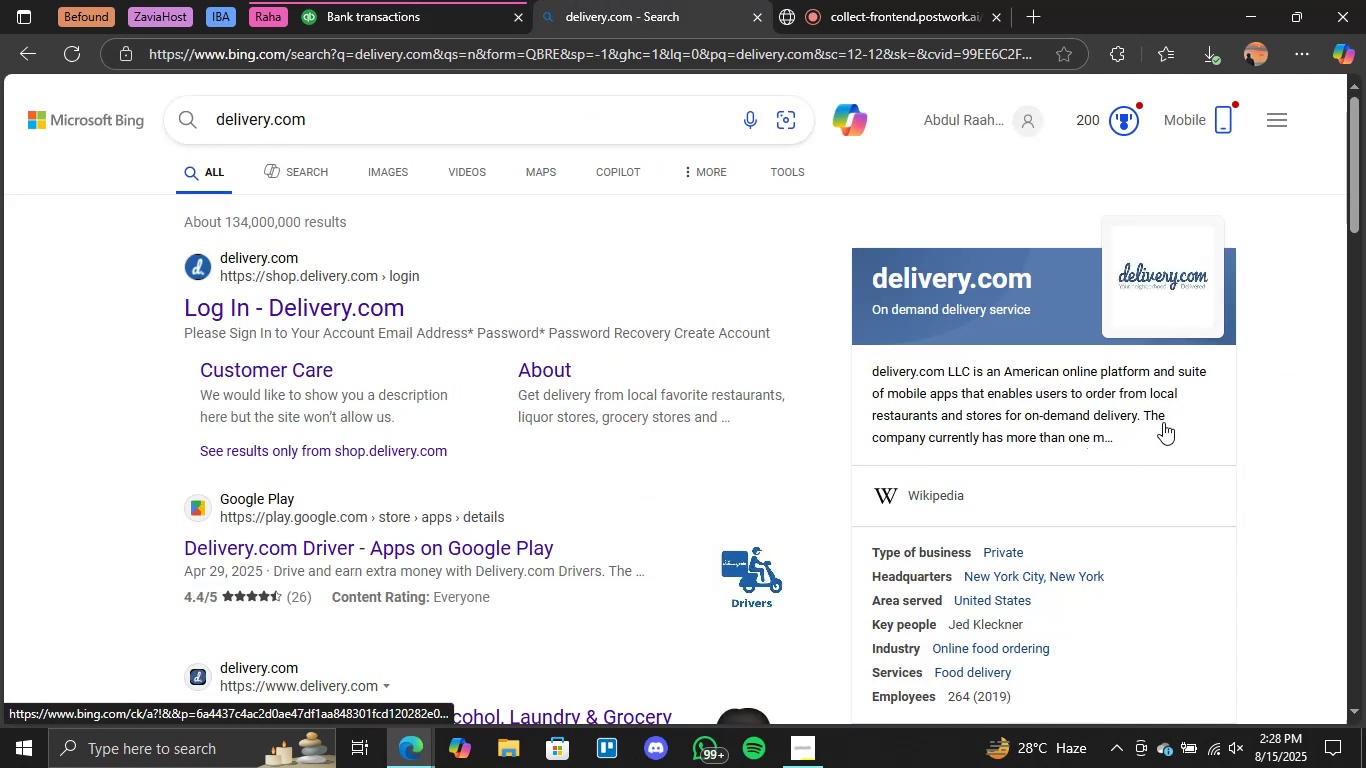 
left_click([417, 0])
 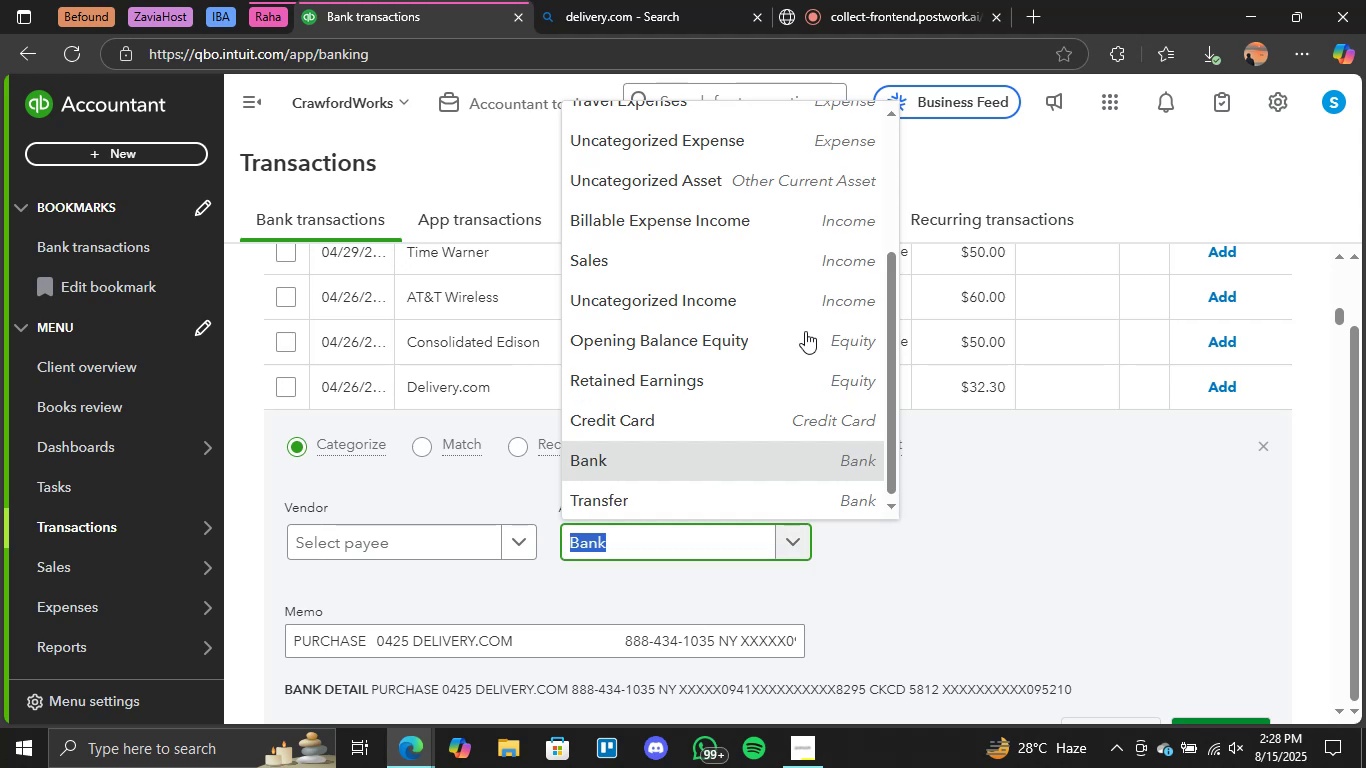 
scroll: coordinate [755, 393], scroll_direction: up, amount: 3.0
 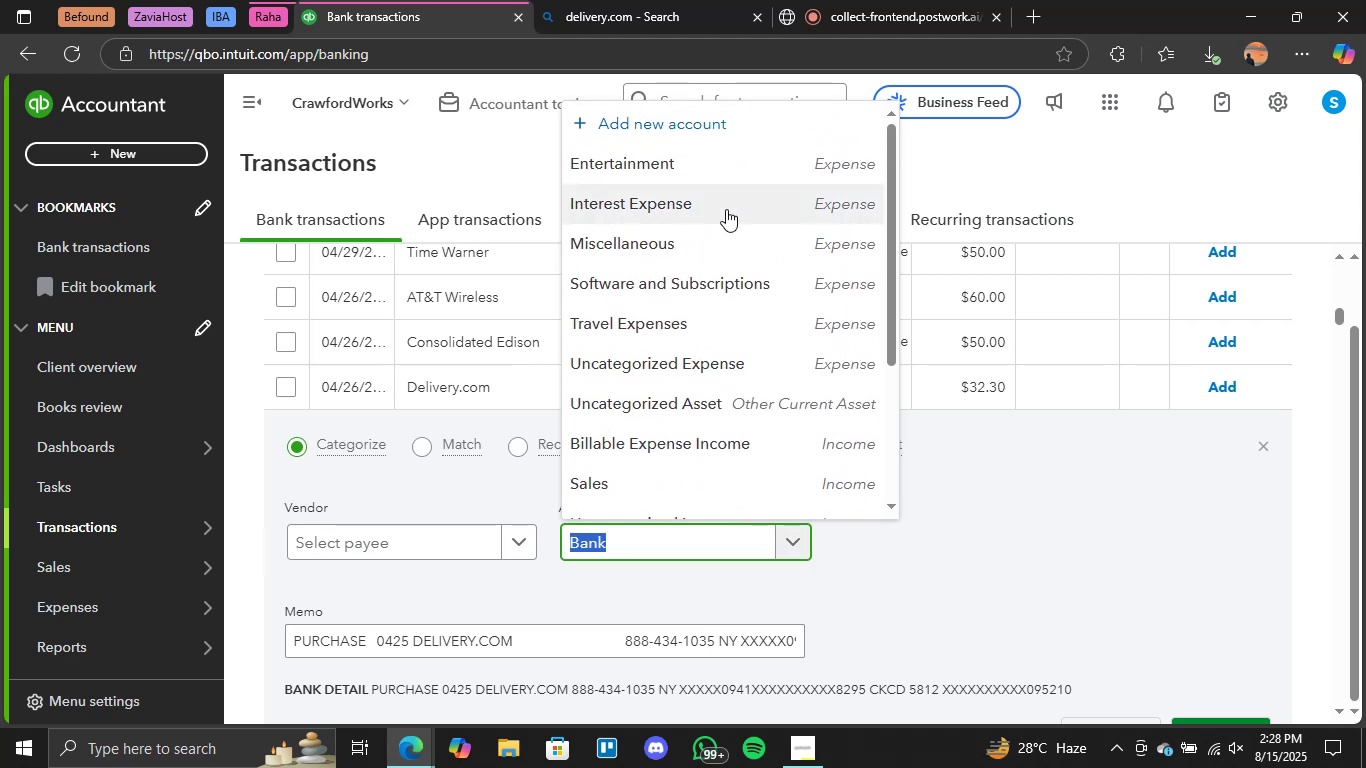 
left_click([767, 172])
 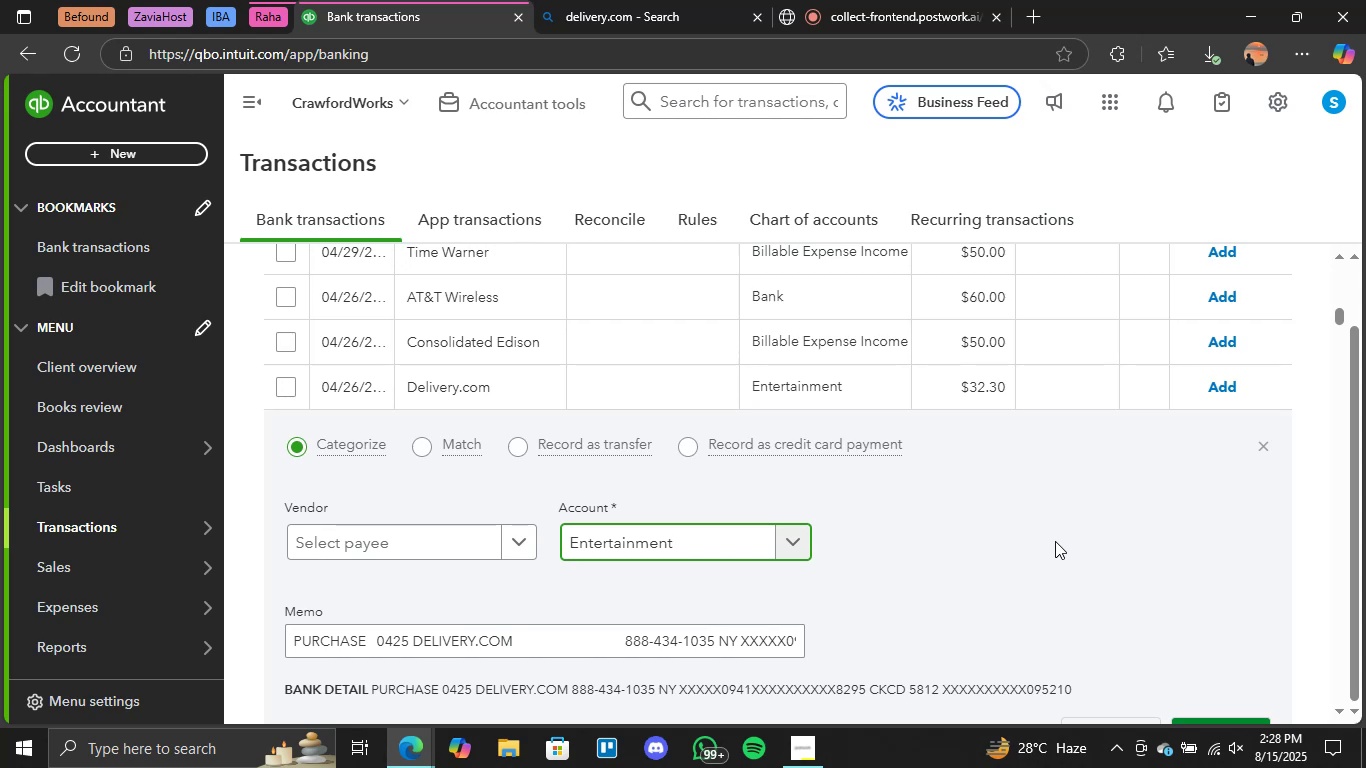 
wait(13.02)
 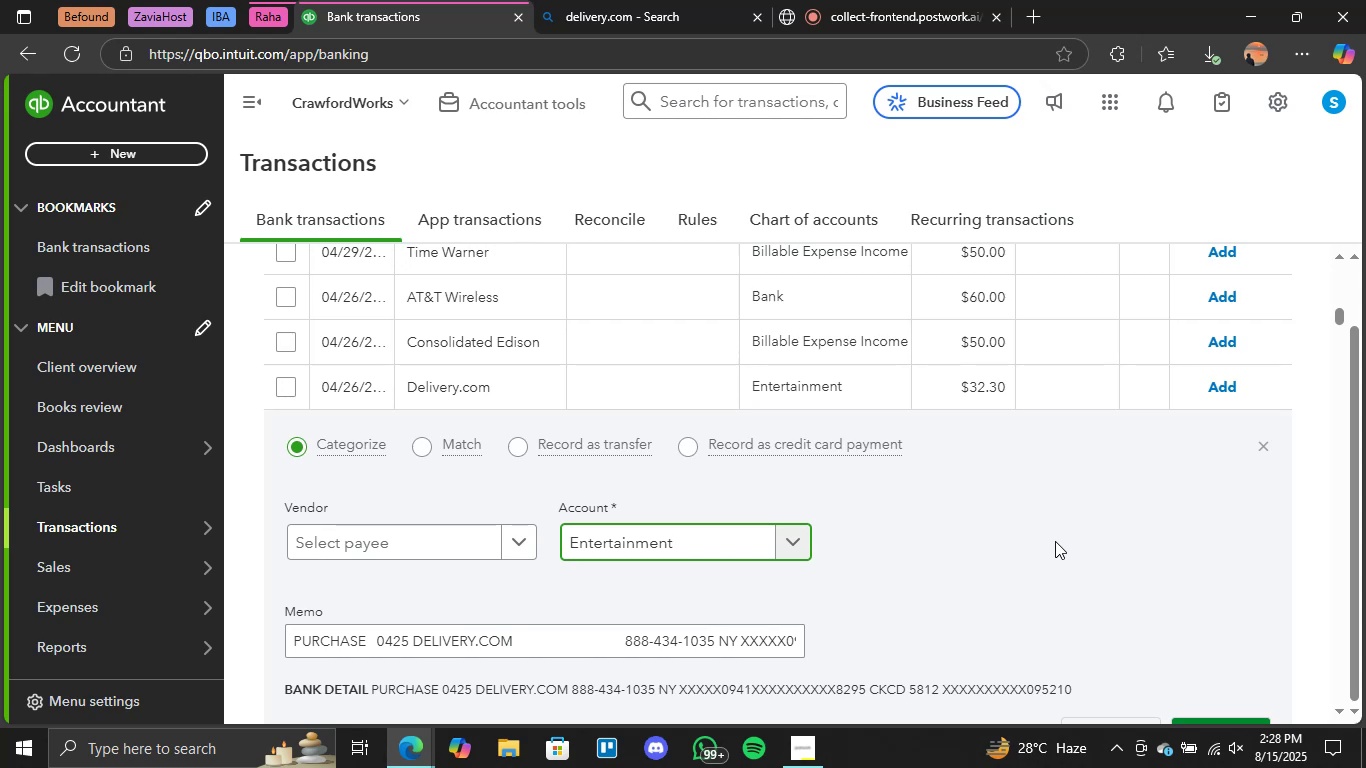 
scroll: coordinate [844, 564], scroll_direction: down, amount: 2.0
 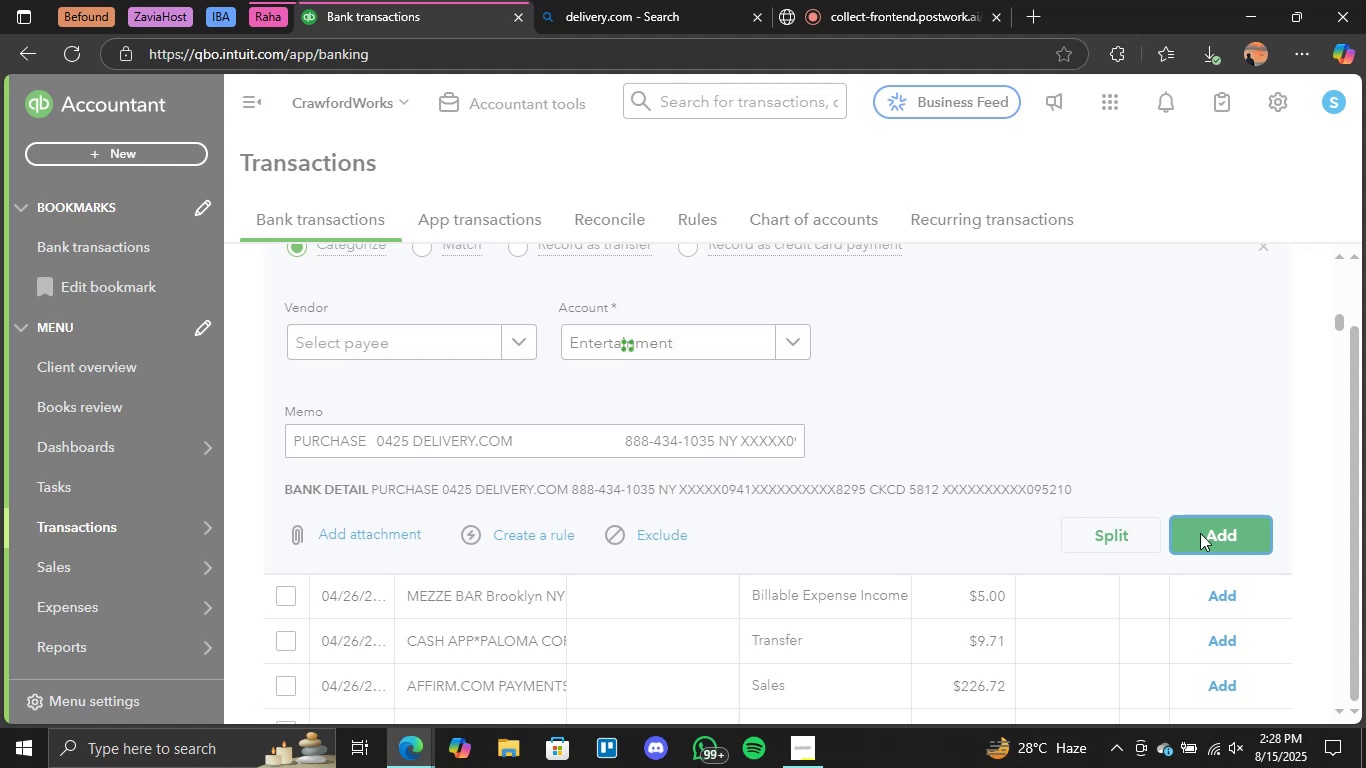 
wait(14.05)
 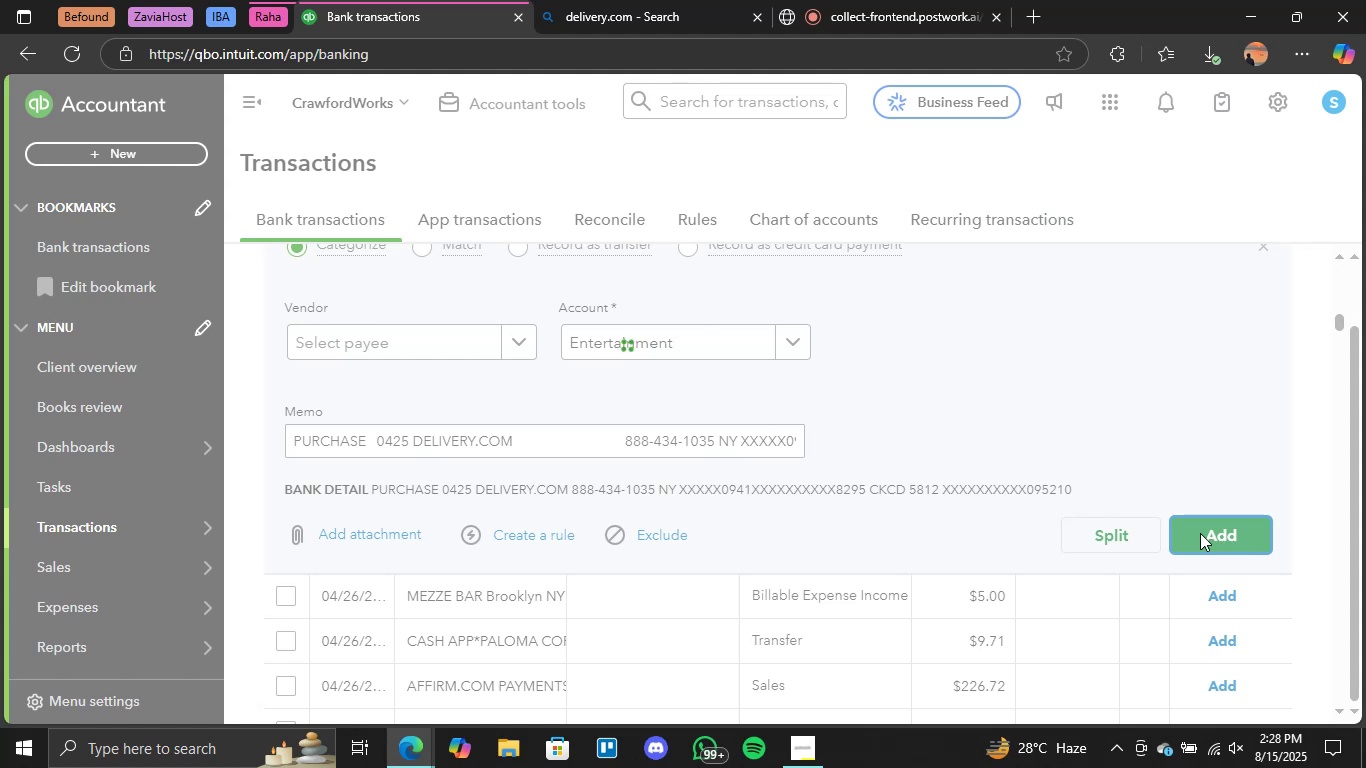 
scroll: coordinate [579, 463], scroll_direction: down, amount: 3.0
 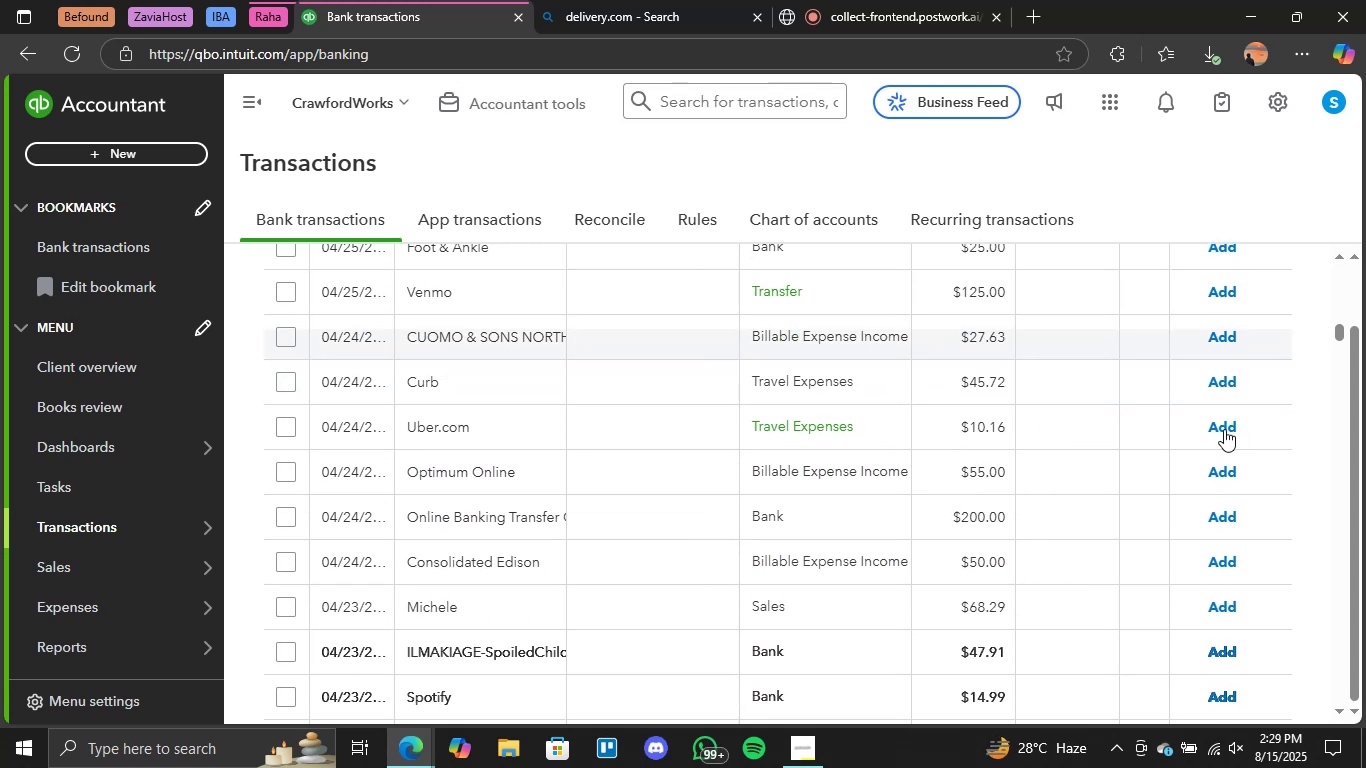 
wait(7.54)
 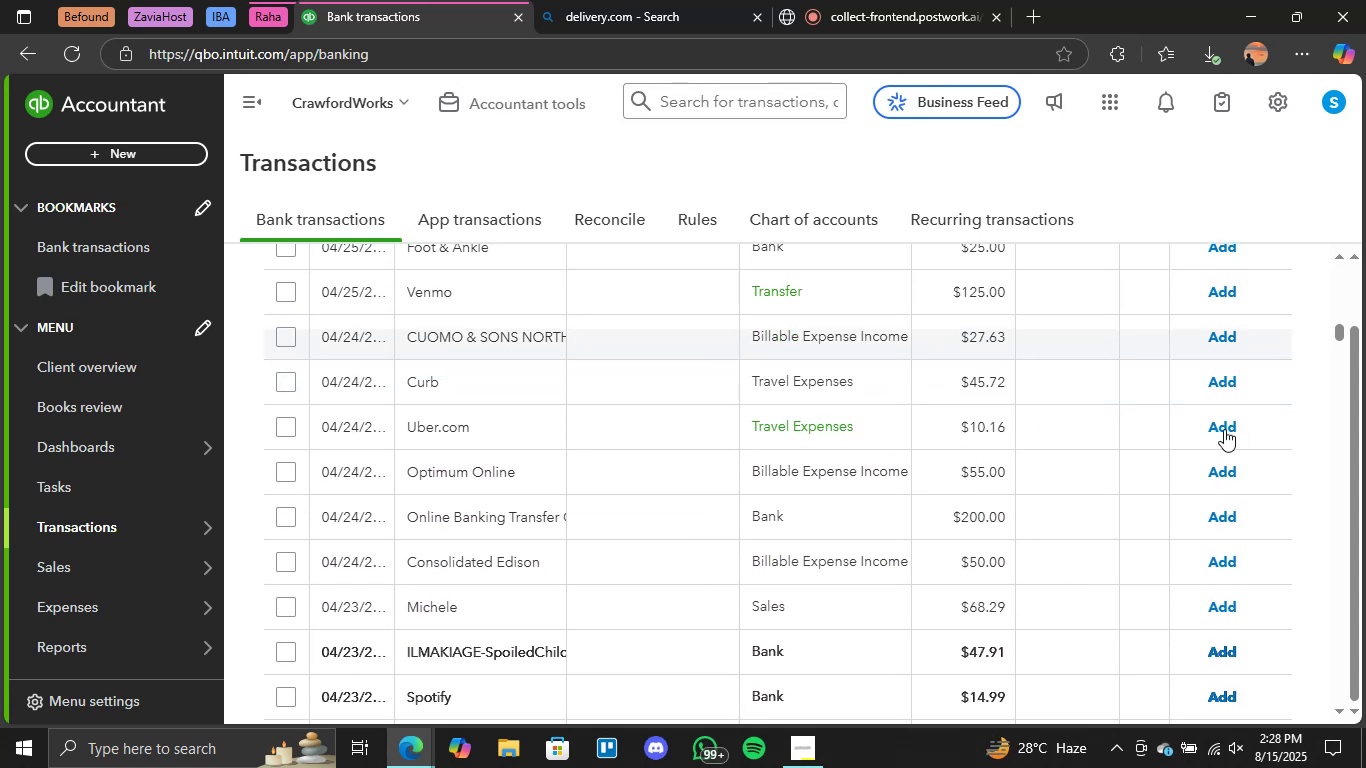 
left_click([1227, 424])
 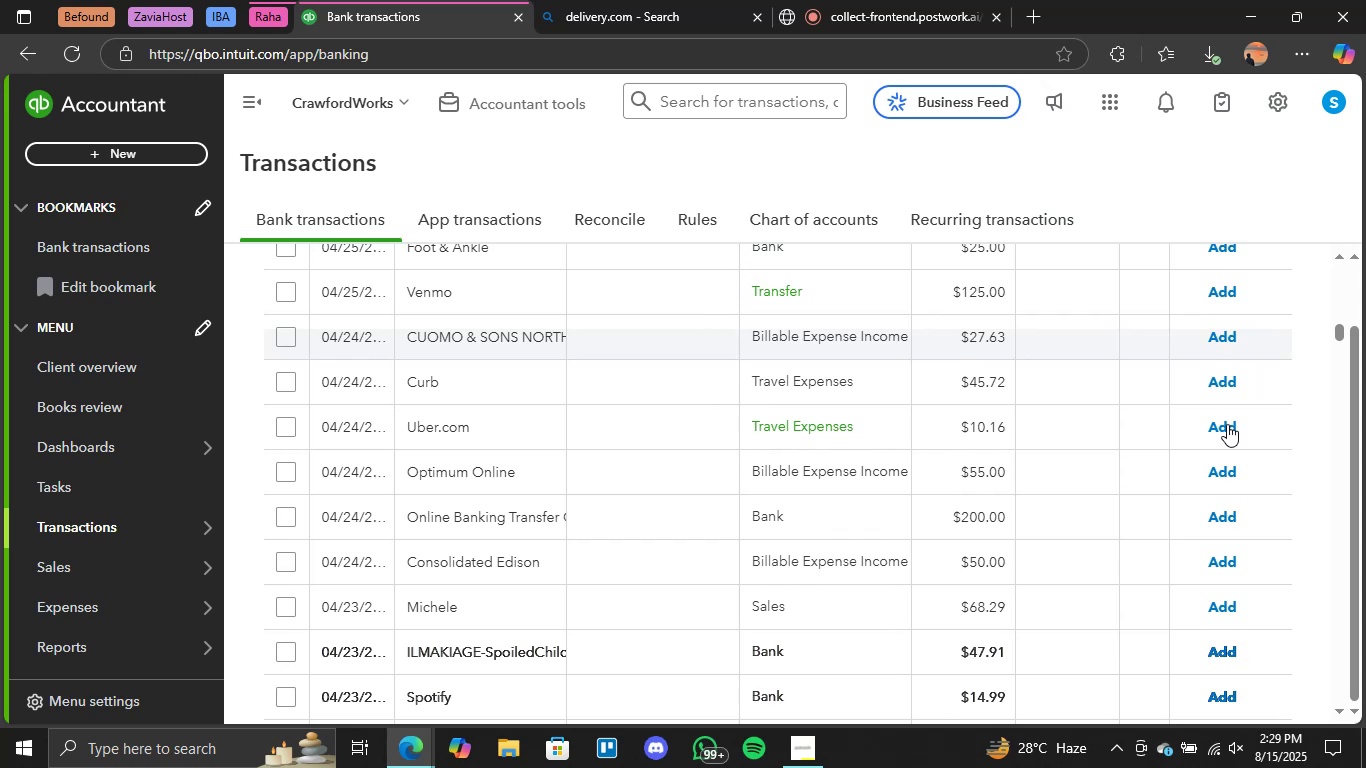 
wait(11.79)
 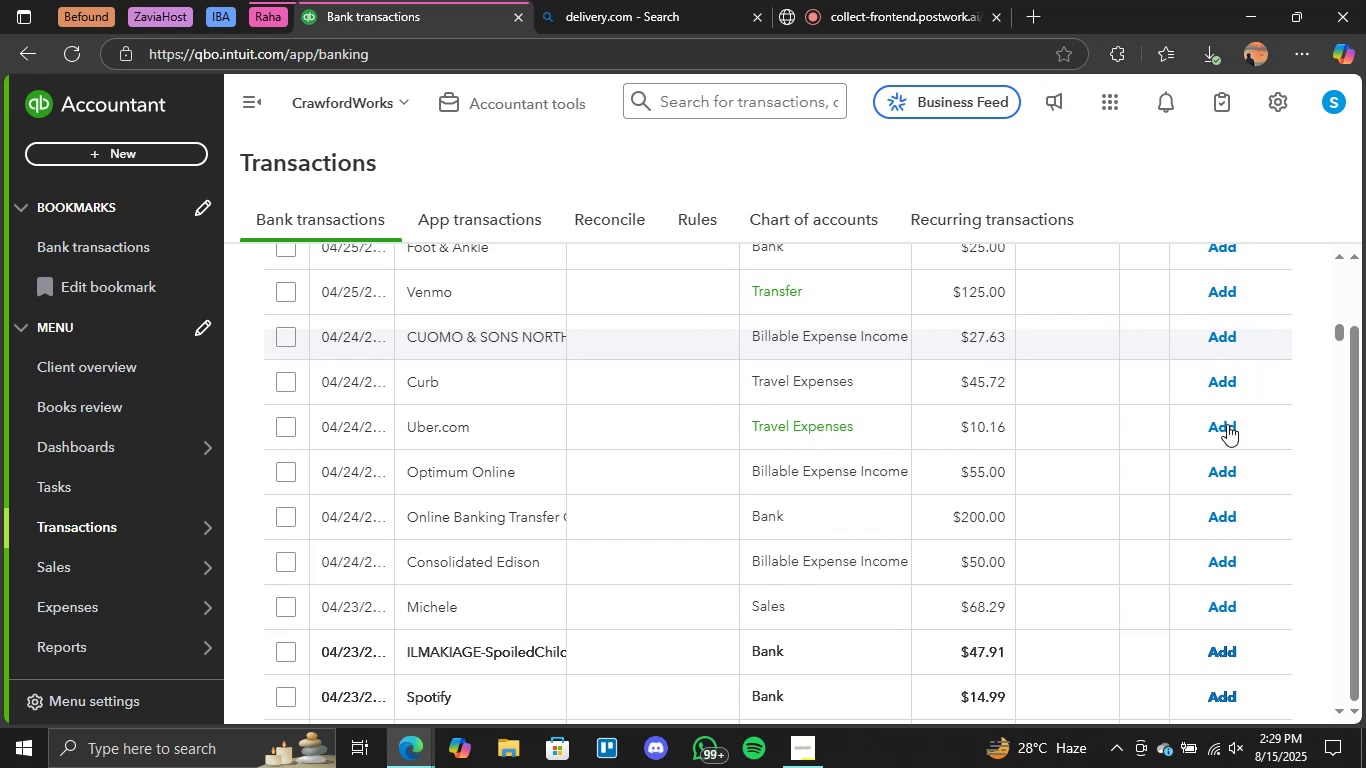 
left_click([762, 233])
 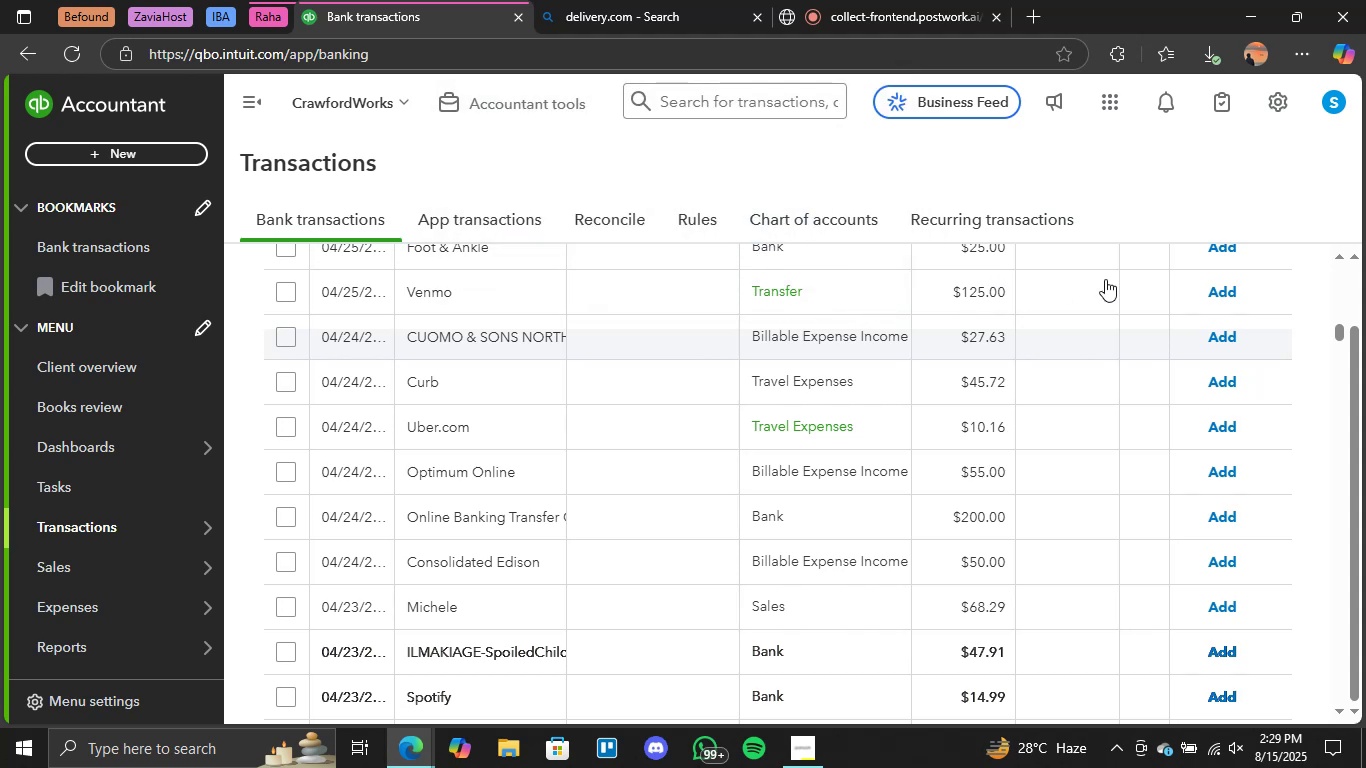 
scroll: coordinate [1159, 372], scroll_direction: up, amount: 1.0
 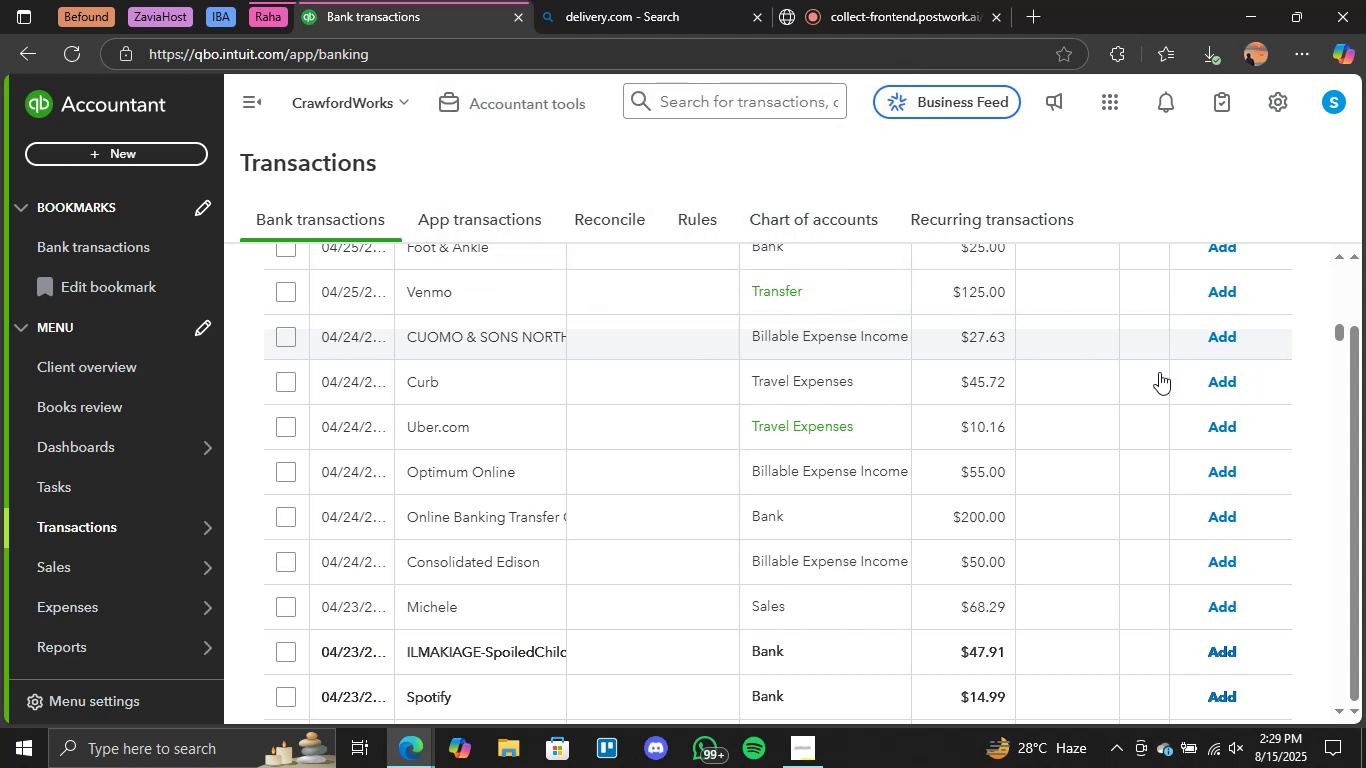 
scroll: coordinate [1159, 373], scroll_direction: down, amount: 1.0
 